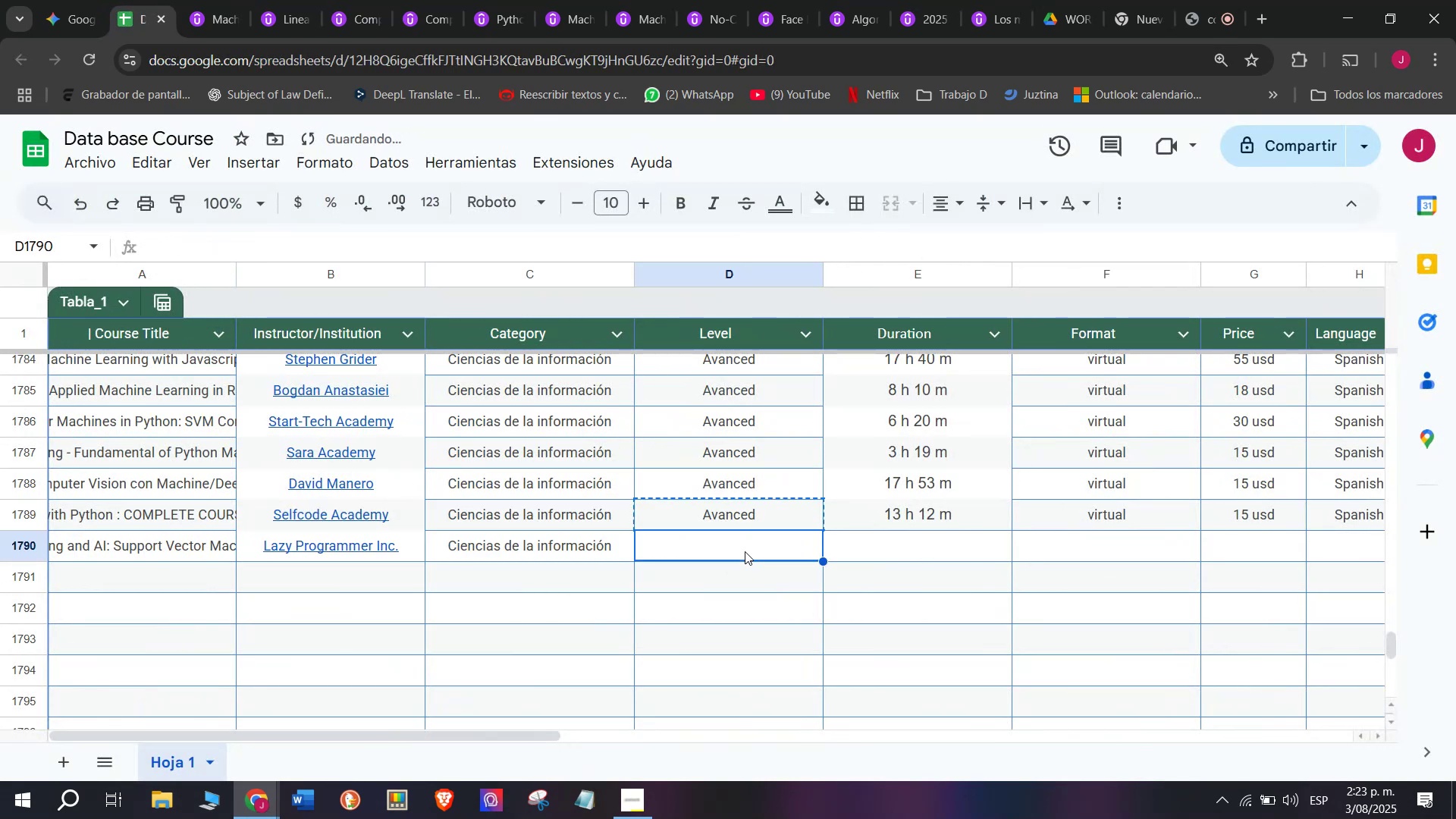 
key(Control+V)
 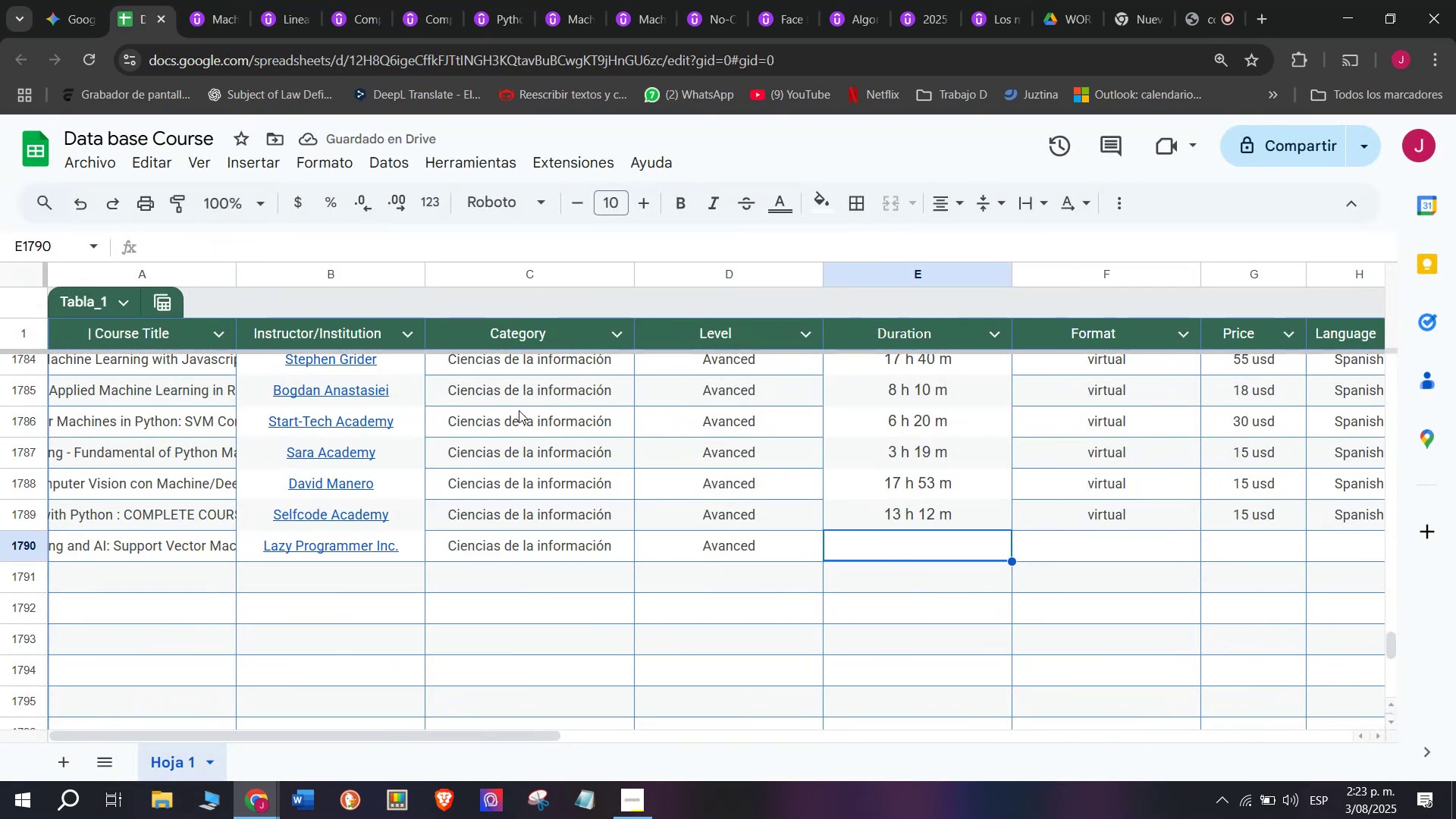 
left_click([221, 0])
 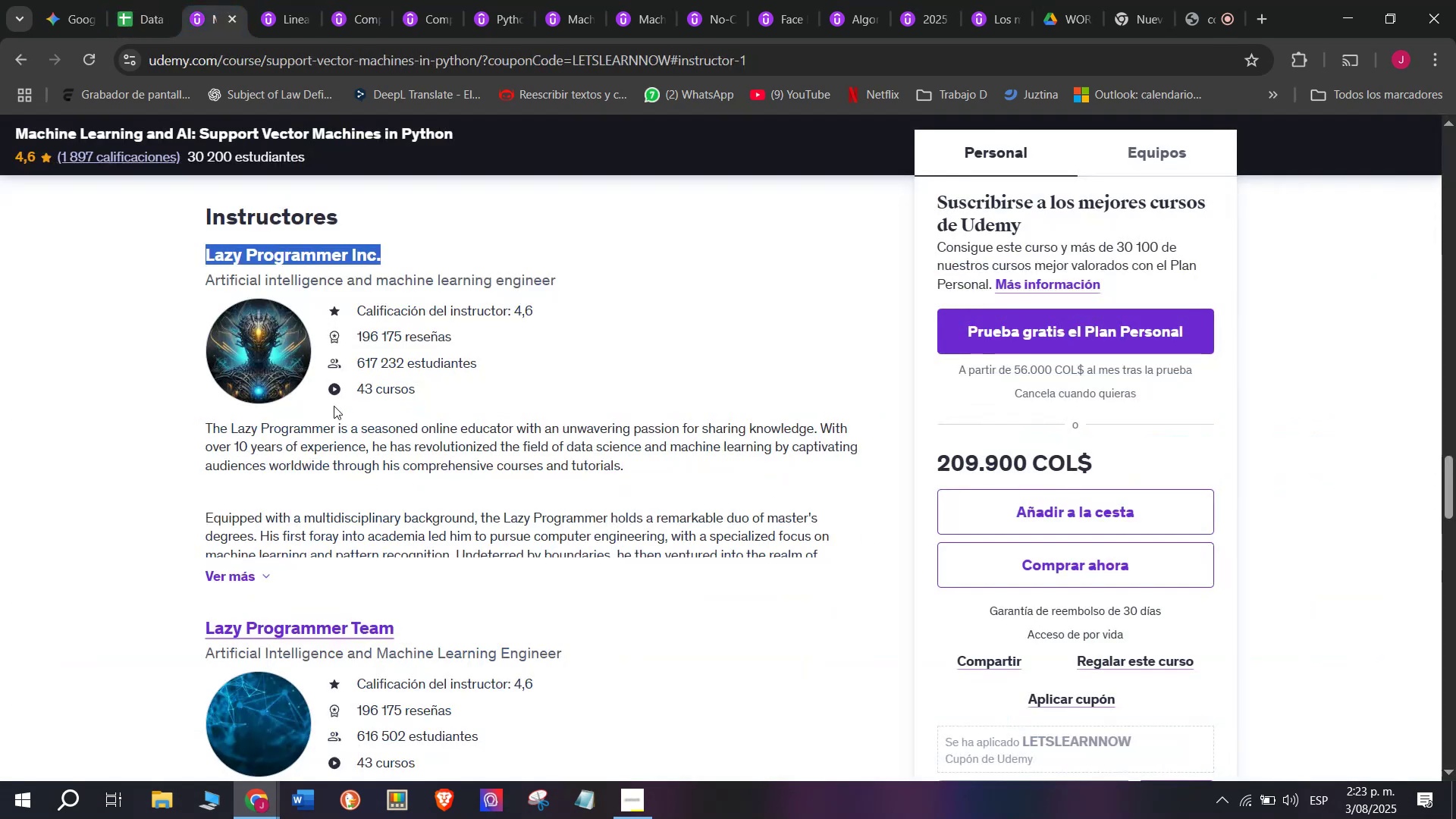 
scroll: coordinate [334, 406], scroll_direction: up, amount: 9.0
 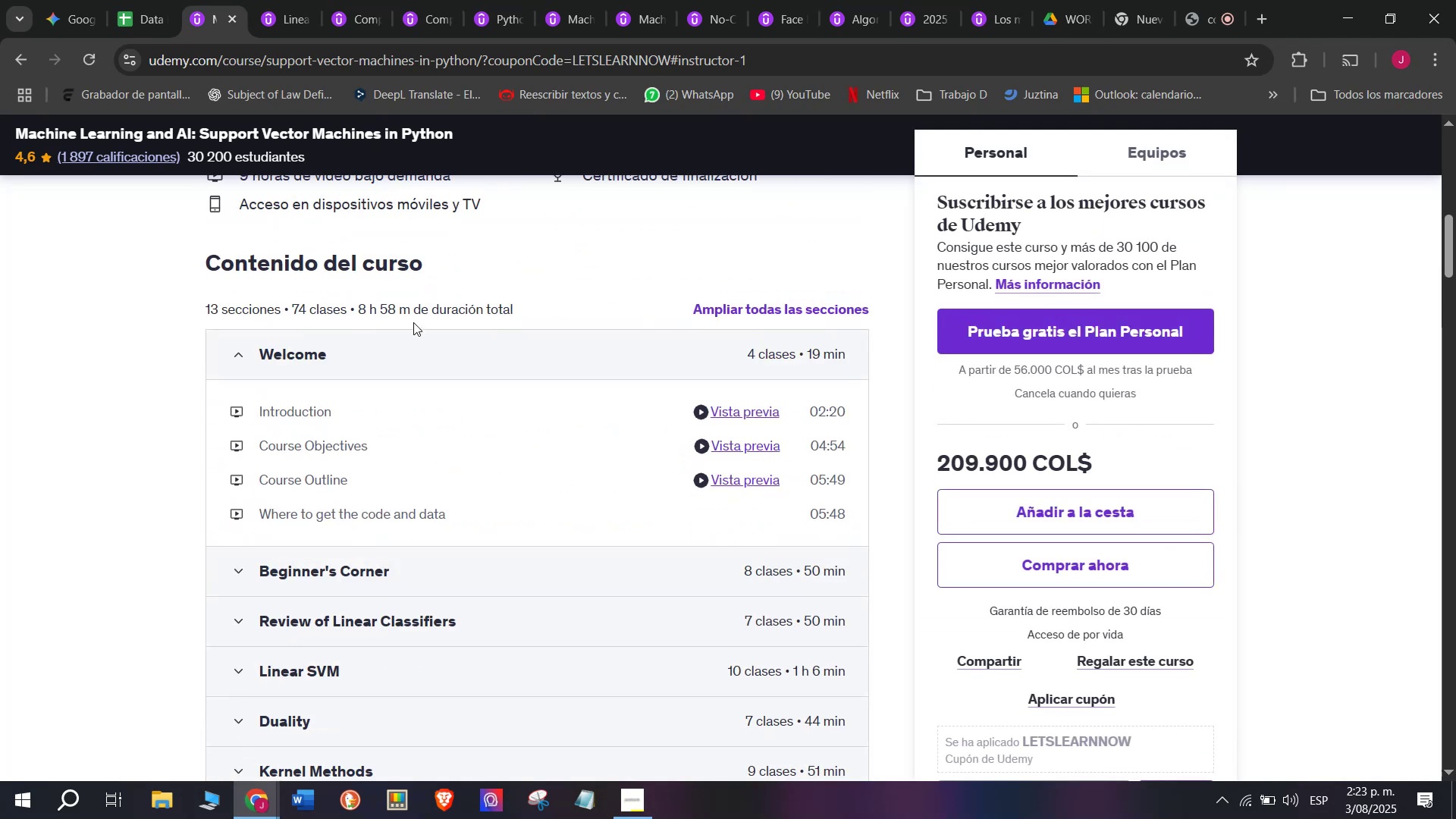 
left_click_drag(start_coordinate=[408, 315], to_coordinate=[359, 300])
 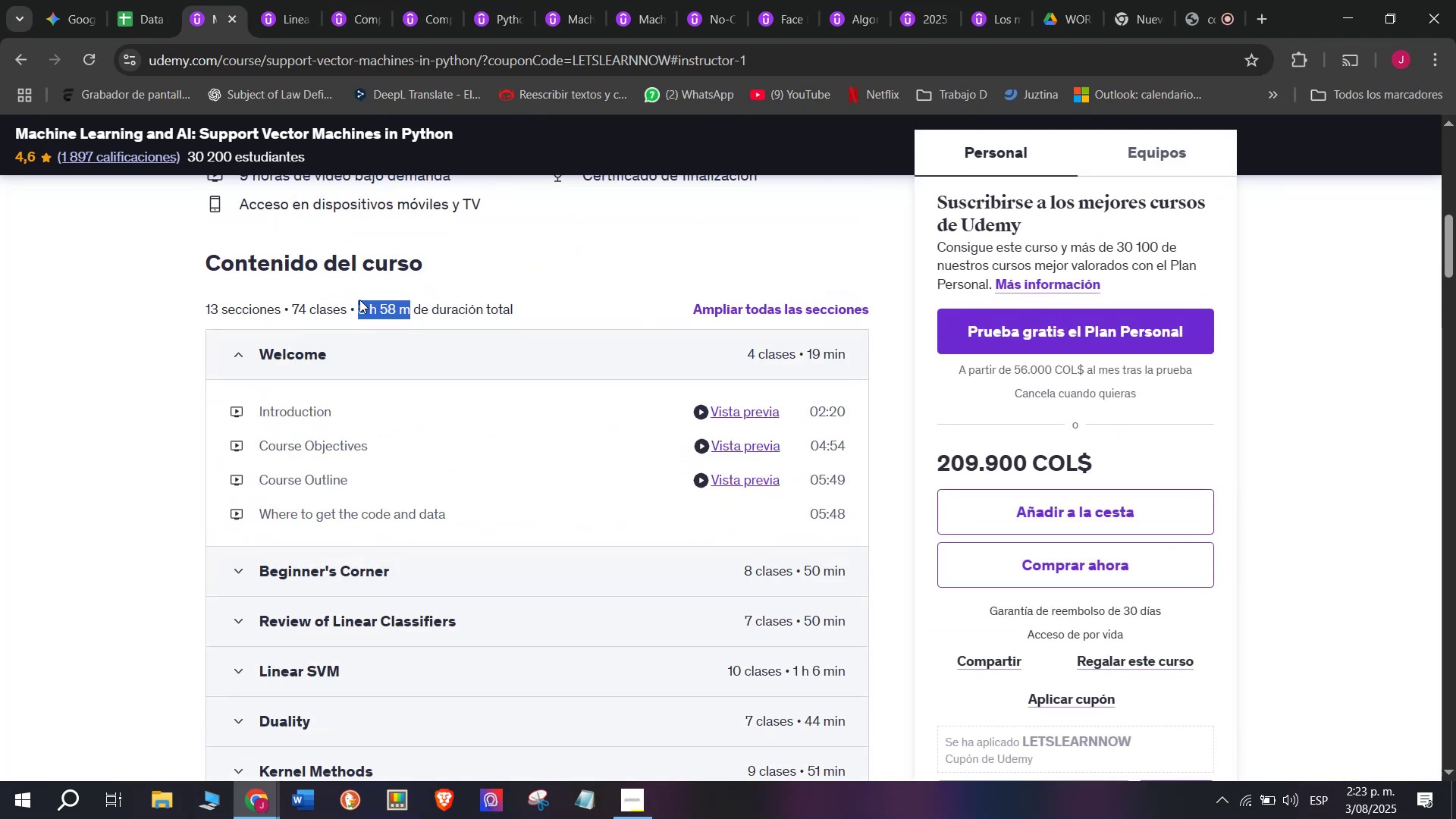 
key(Break)
 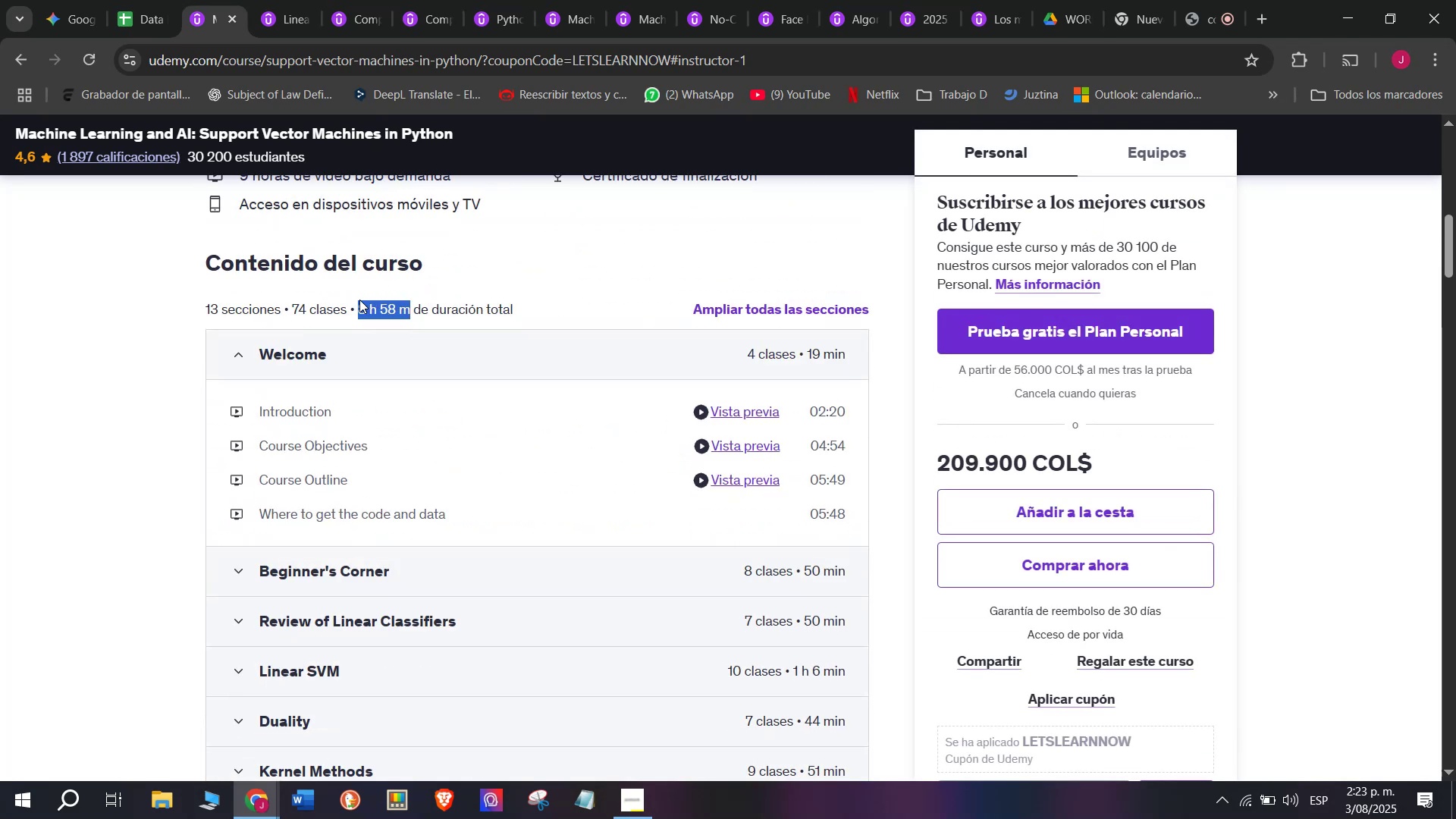 
key(Control+ControlLeft)
 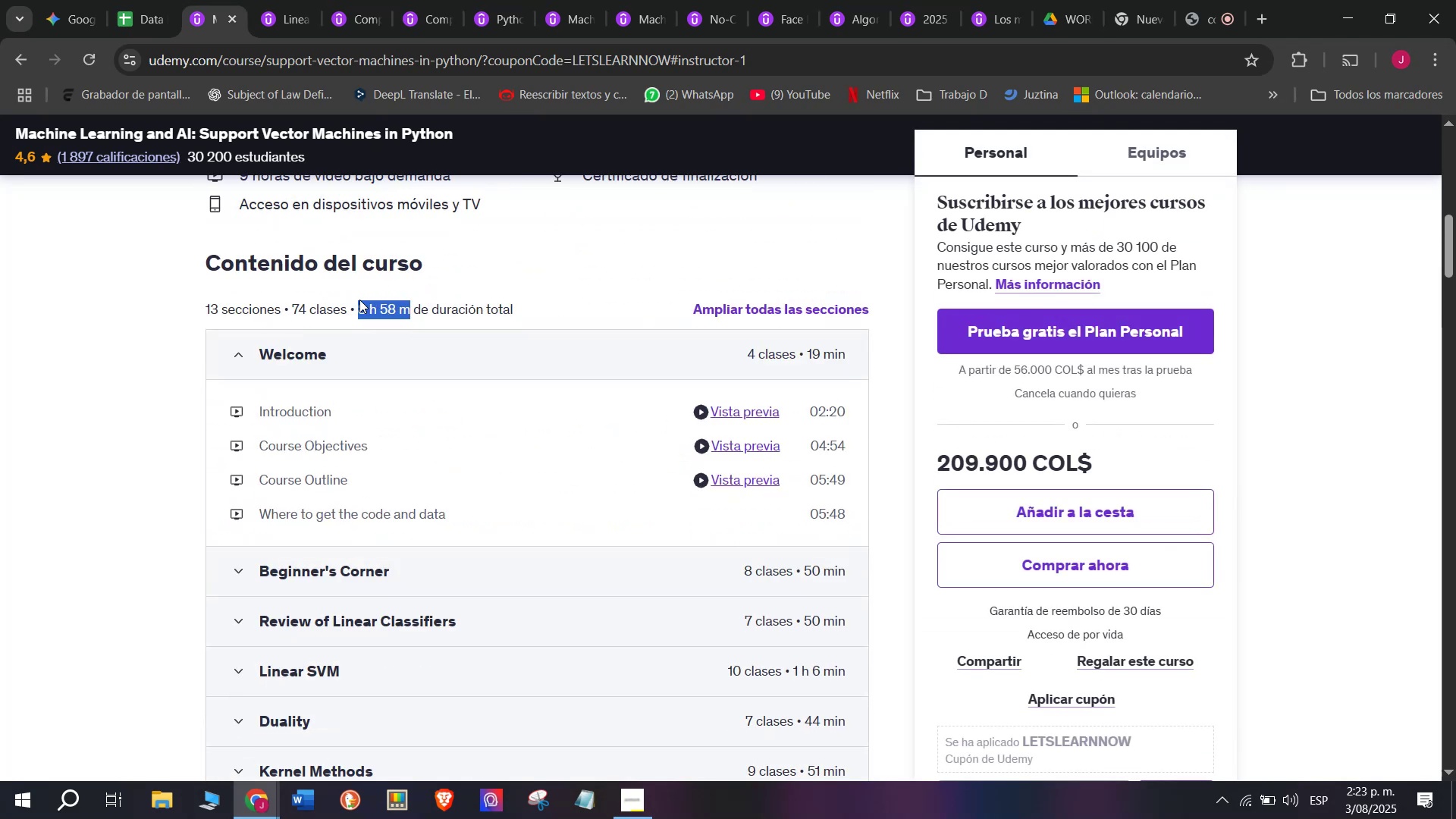 
key(Control+C)
 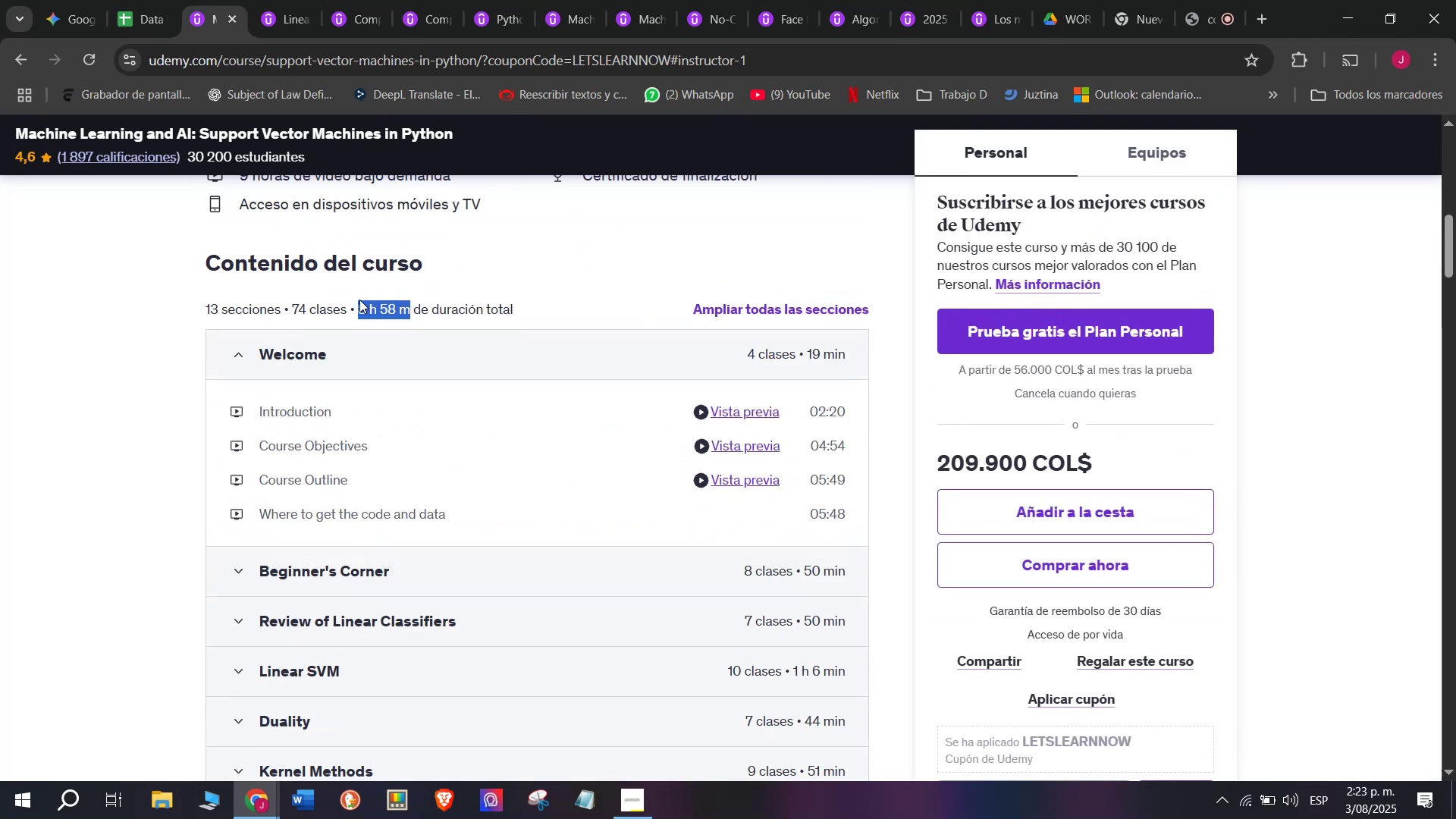 
key(Break)
 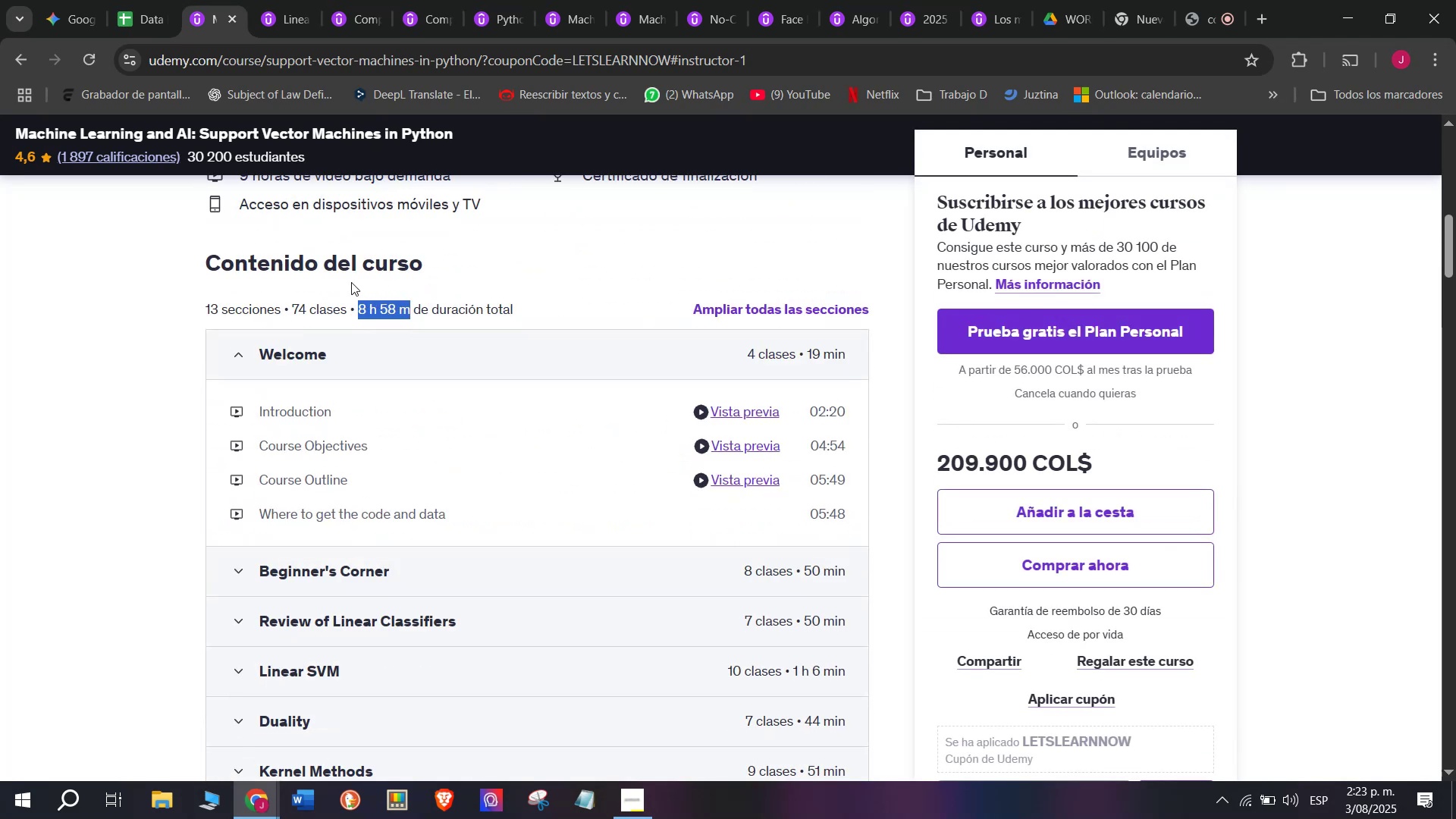 
key(Control+ControlLeft)
 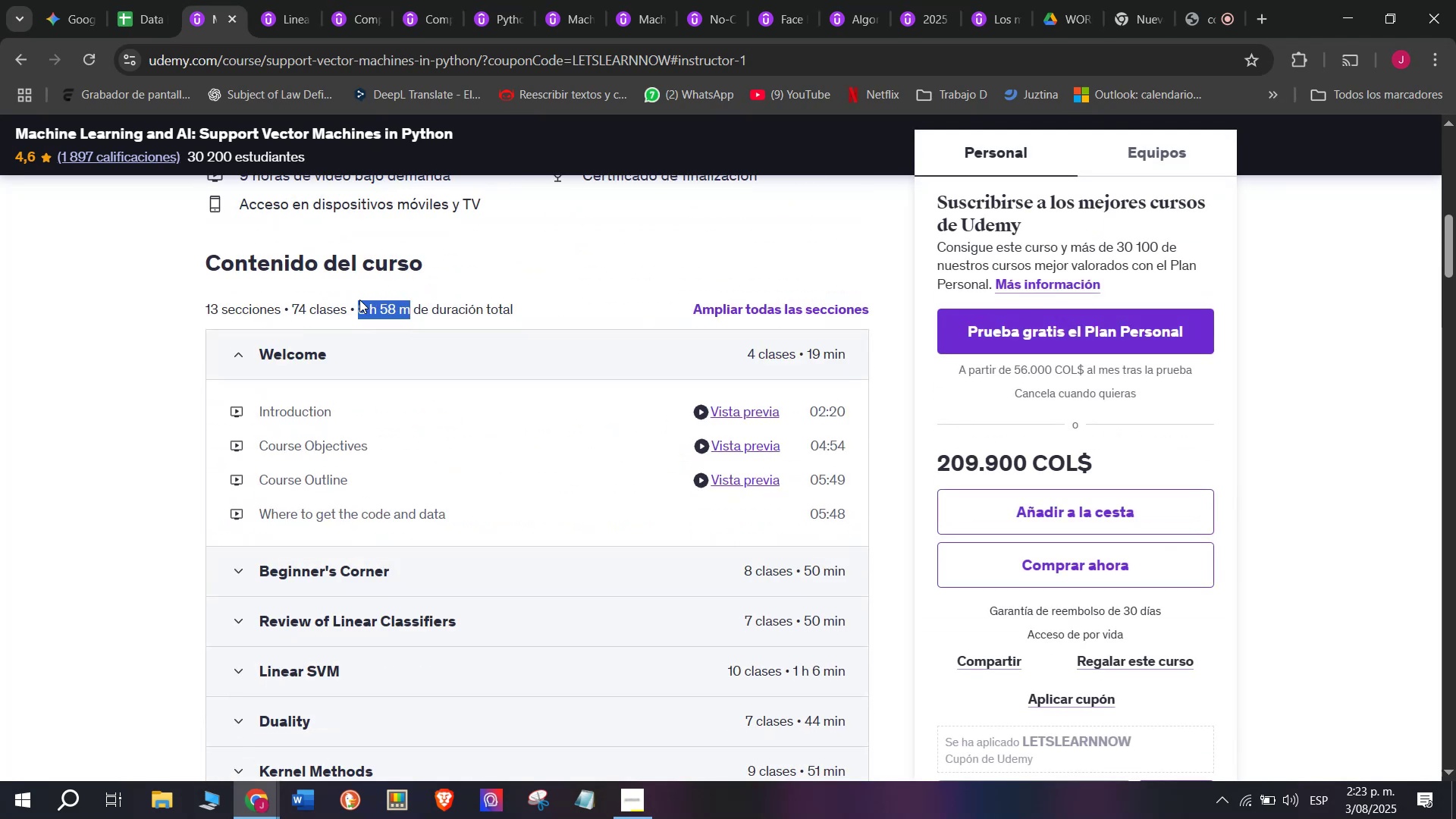 
key(Control+C)
 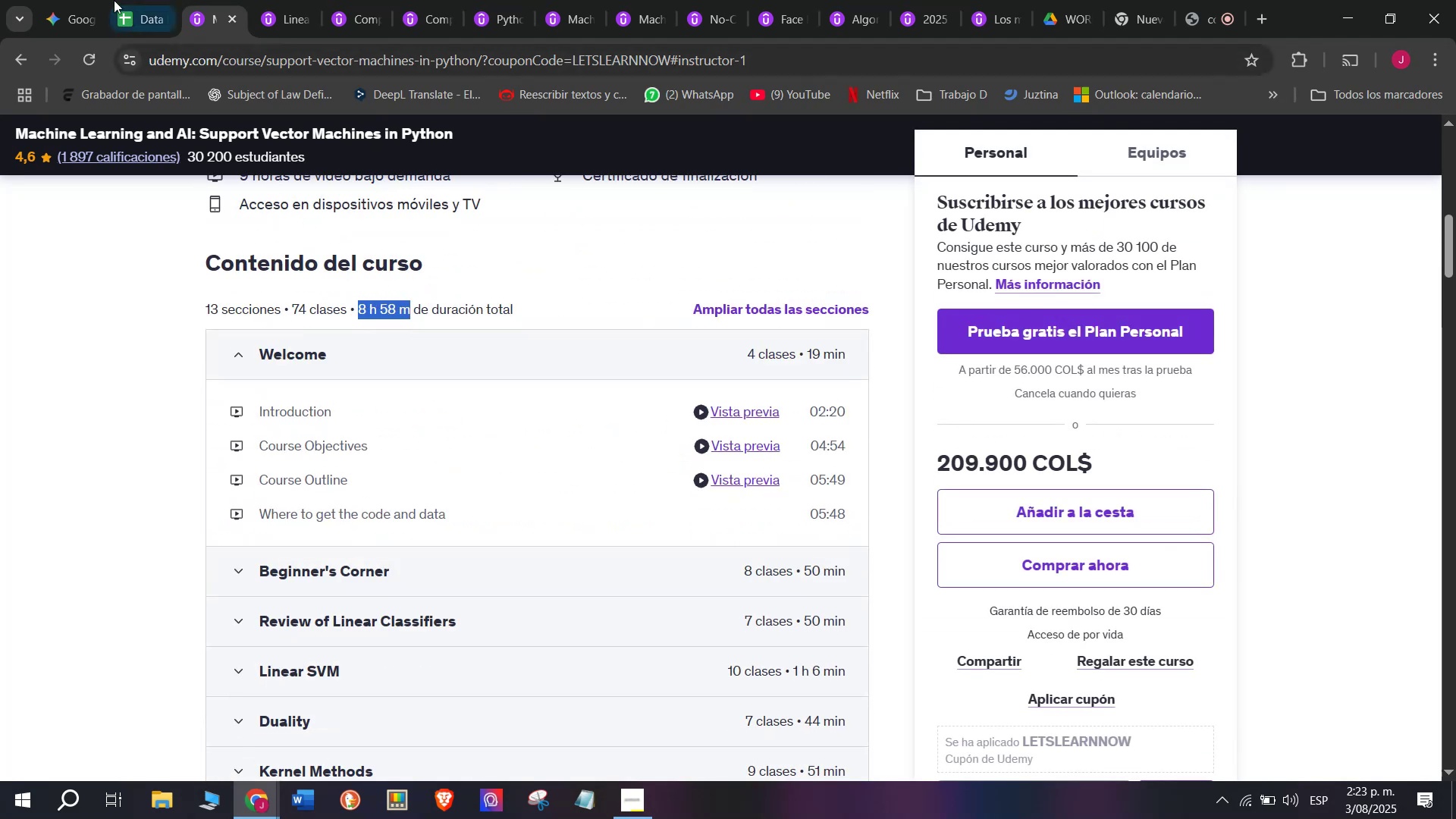 
left_click([138, 0])
 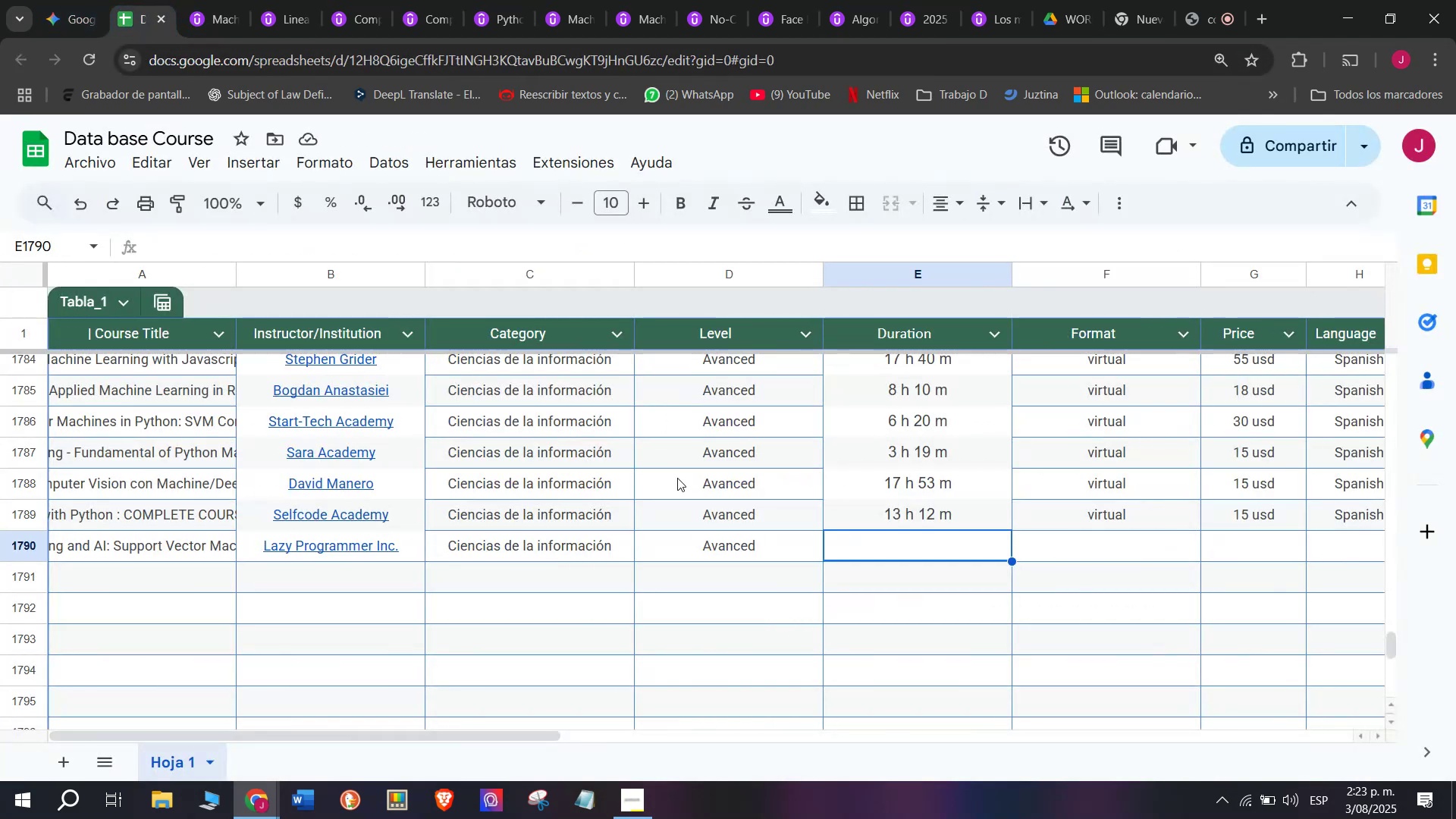 
key(Control+ControlLeft)
 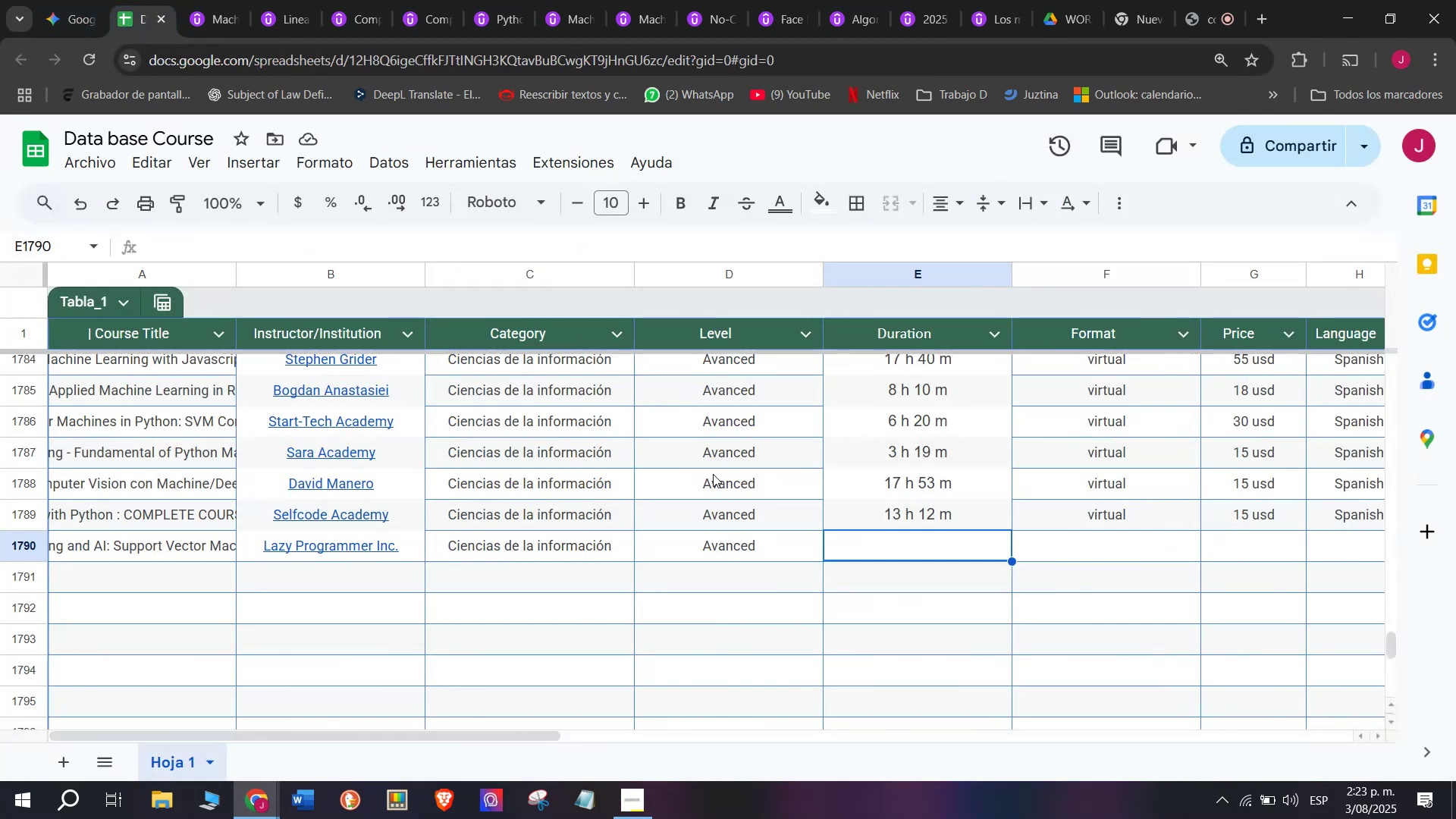 
key(Z)
 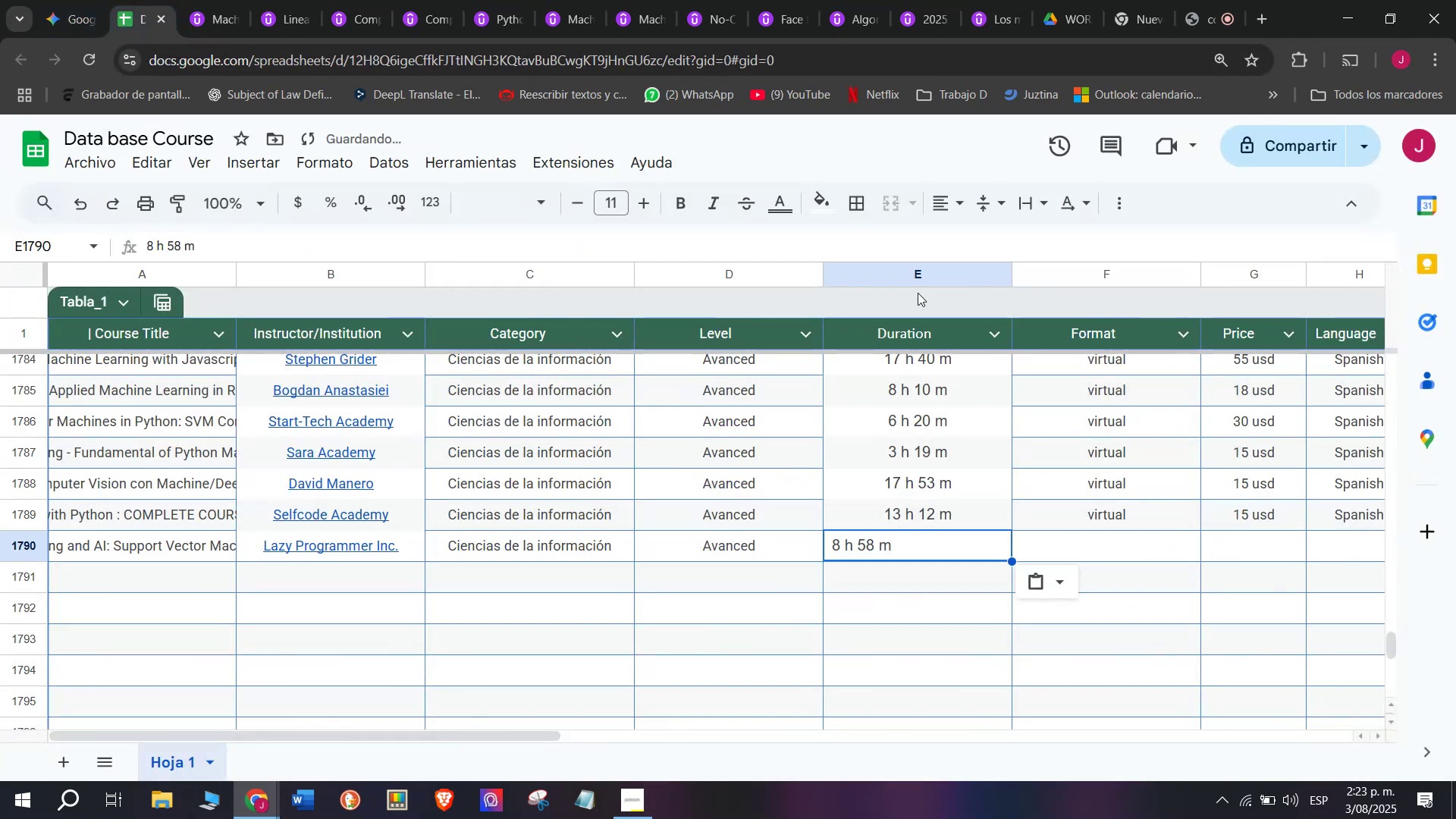 
key(Control+V)
 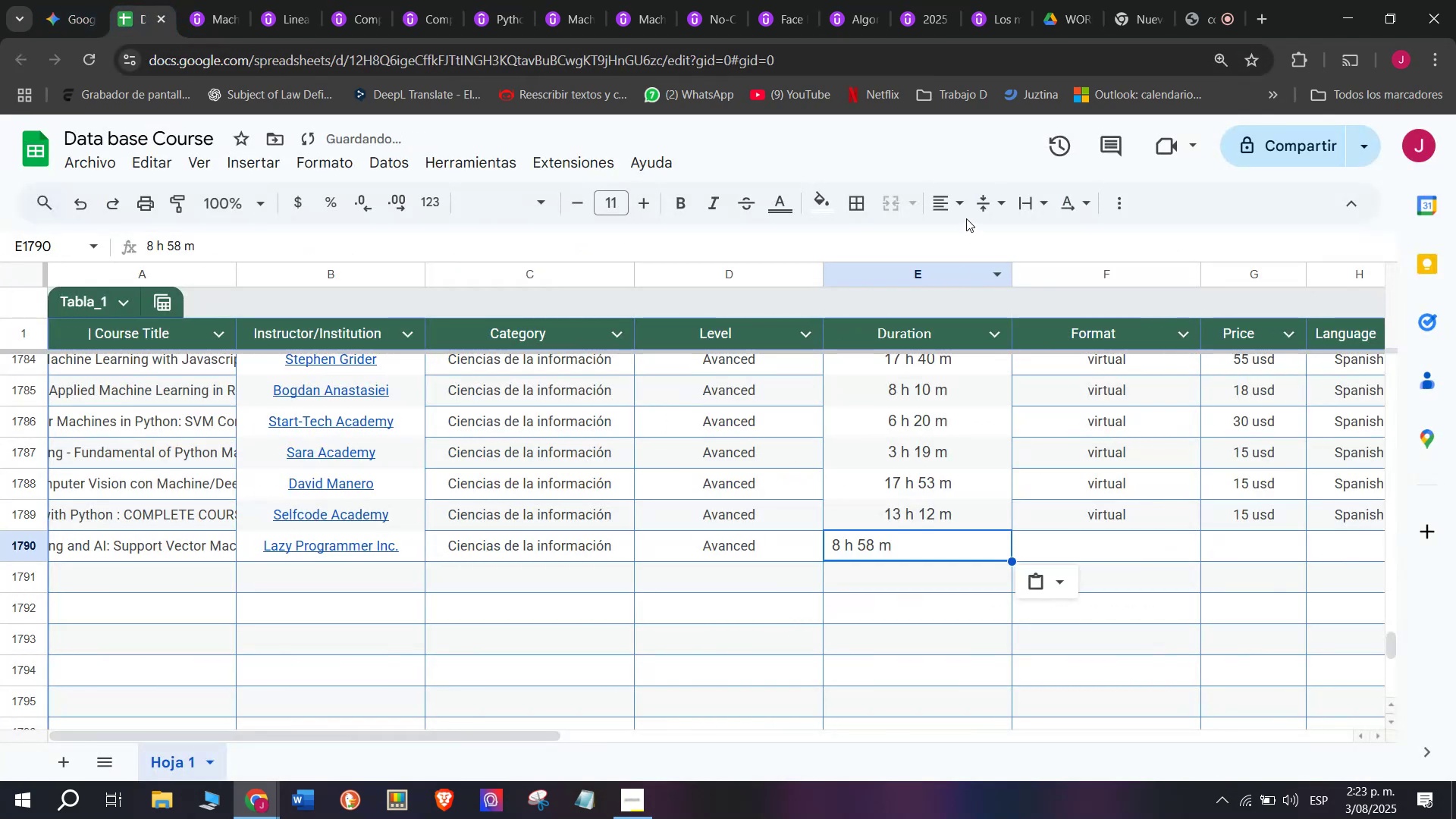 
left_click([966, 216])
 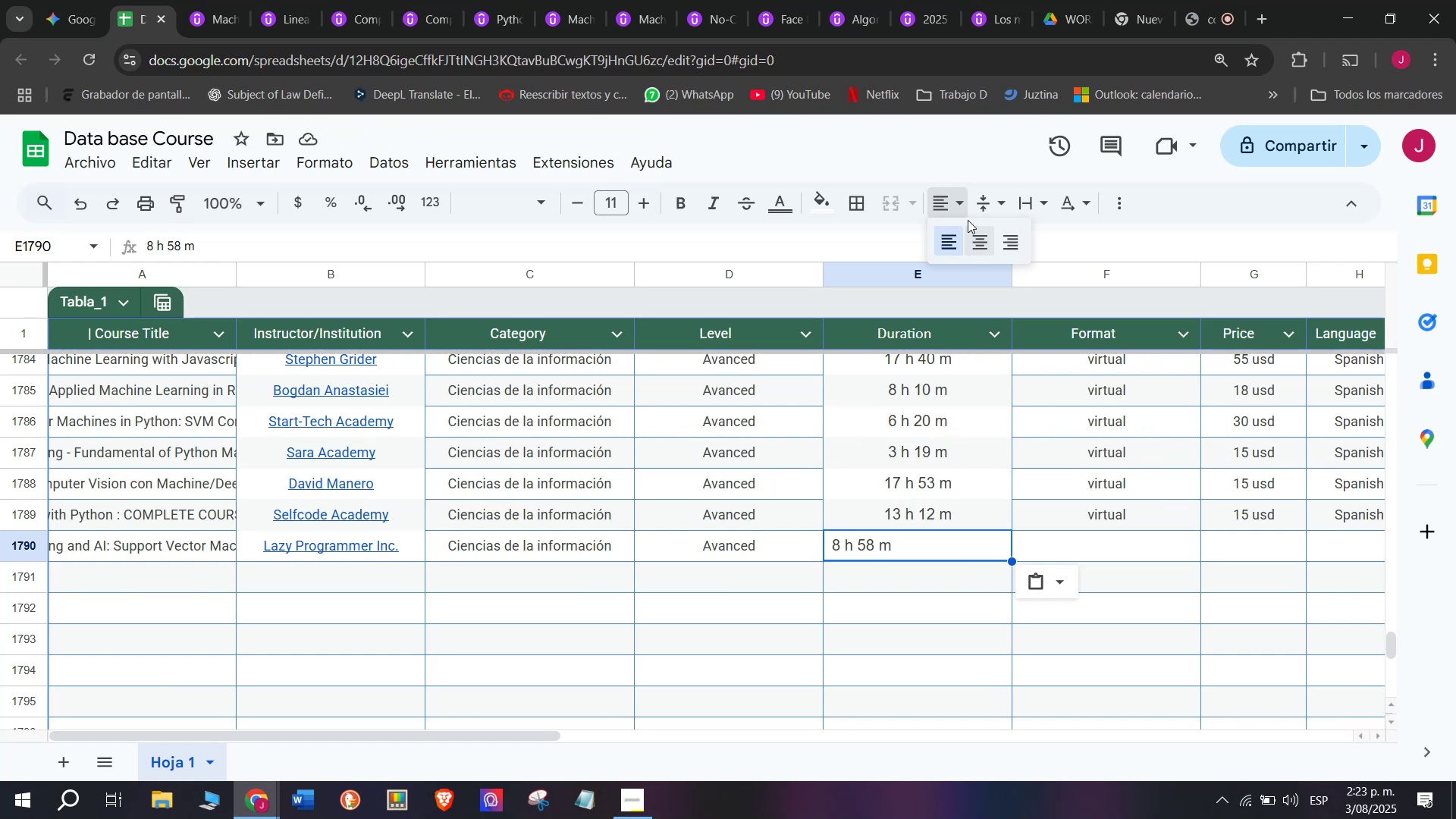 
wait(6.79)
 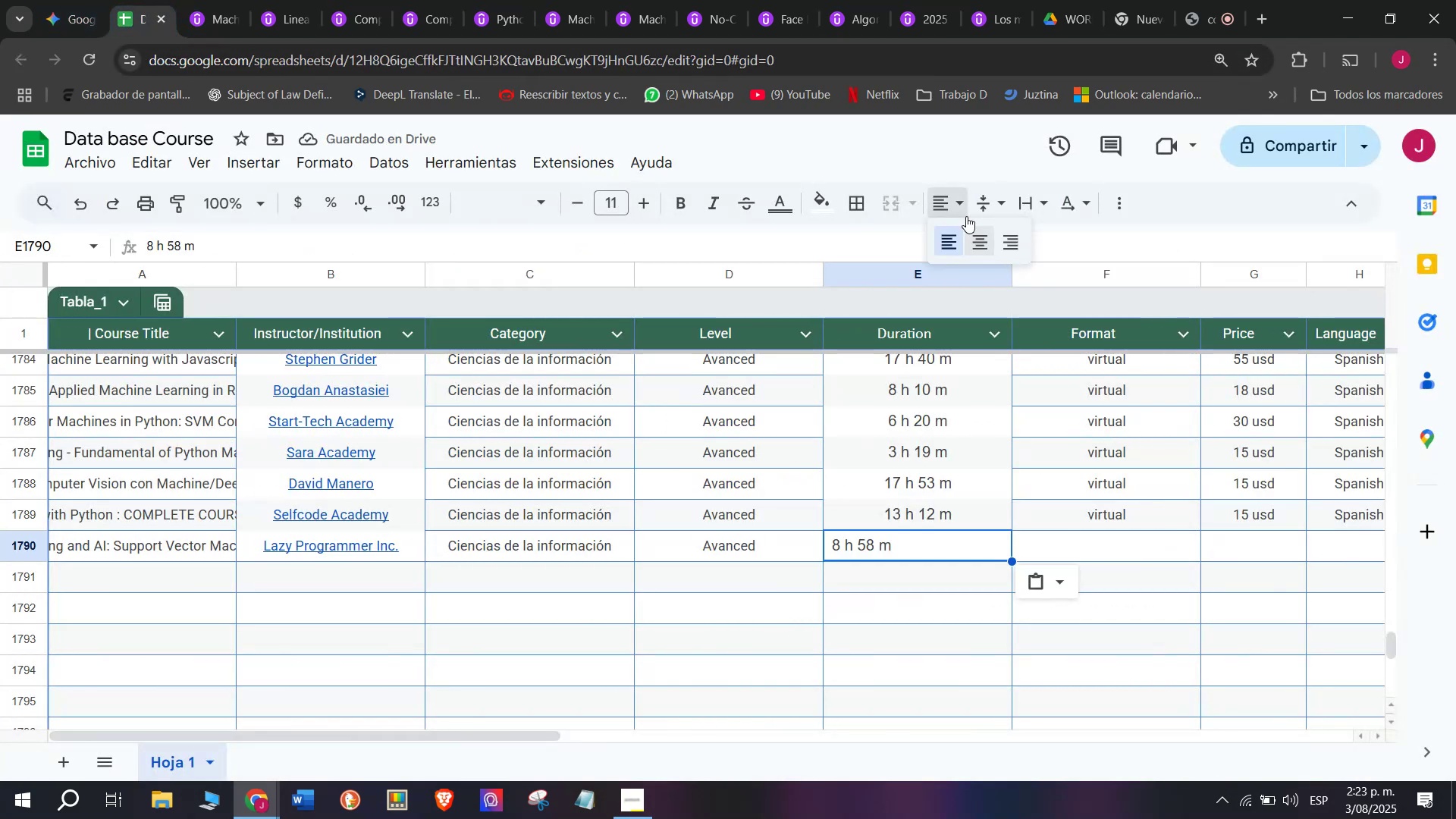 
left_click([982, 243])
 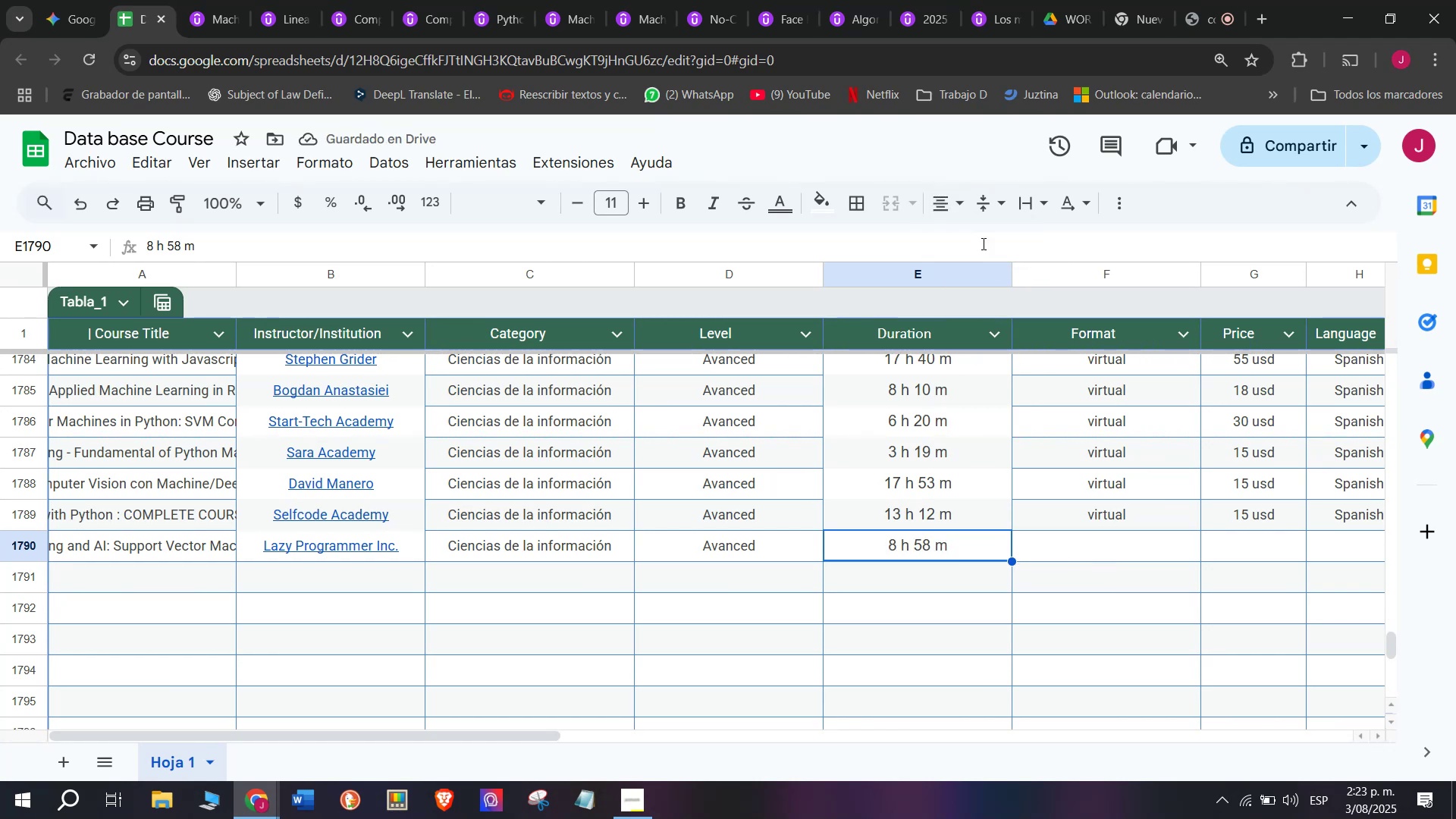 
wait(8.64)
 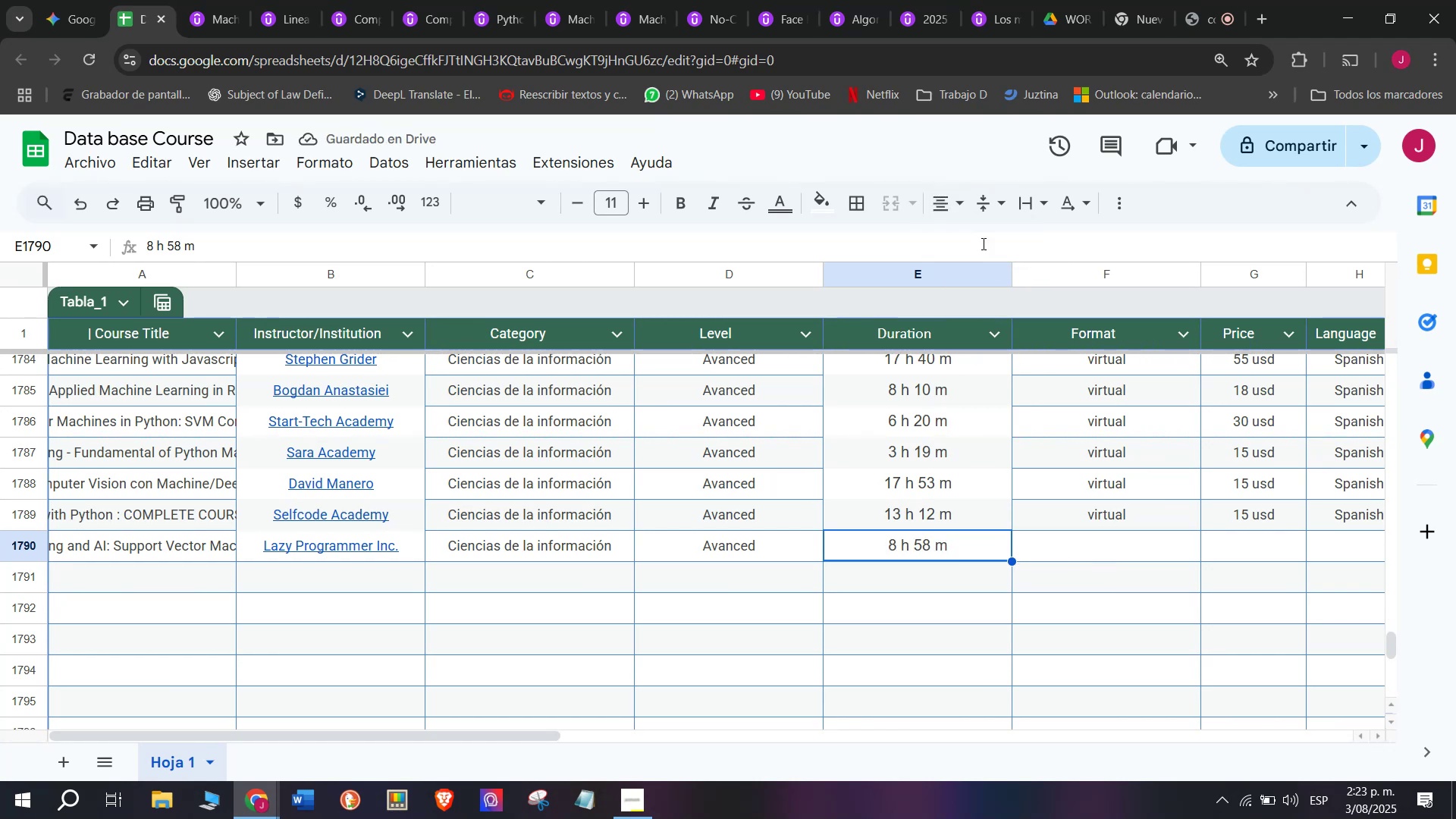 
left_click([1078, 507])
 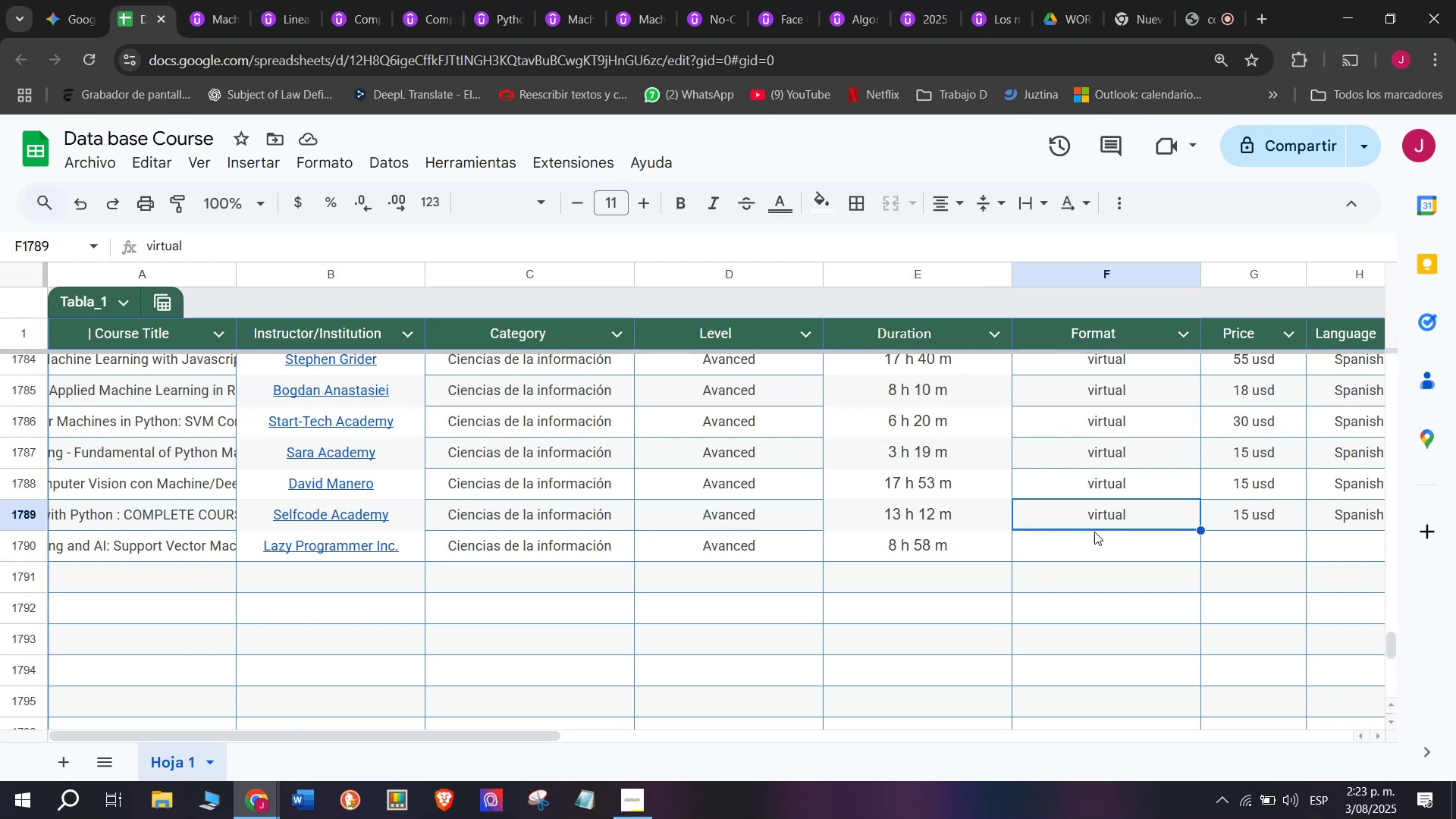 
key(Break)
 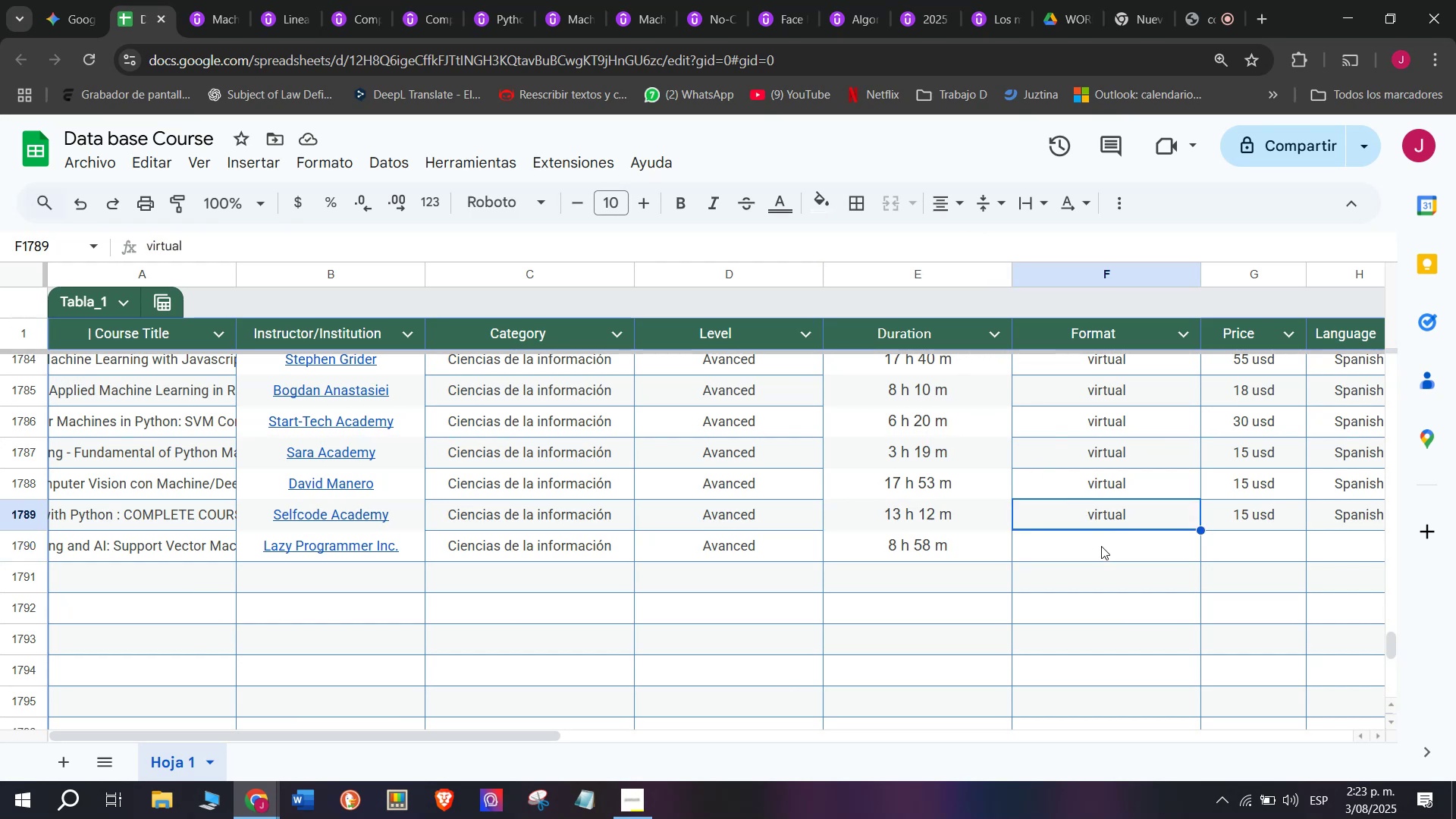 
key(Control+C)
 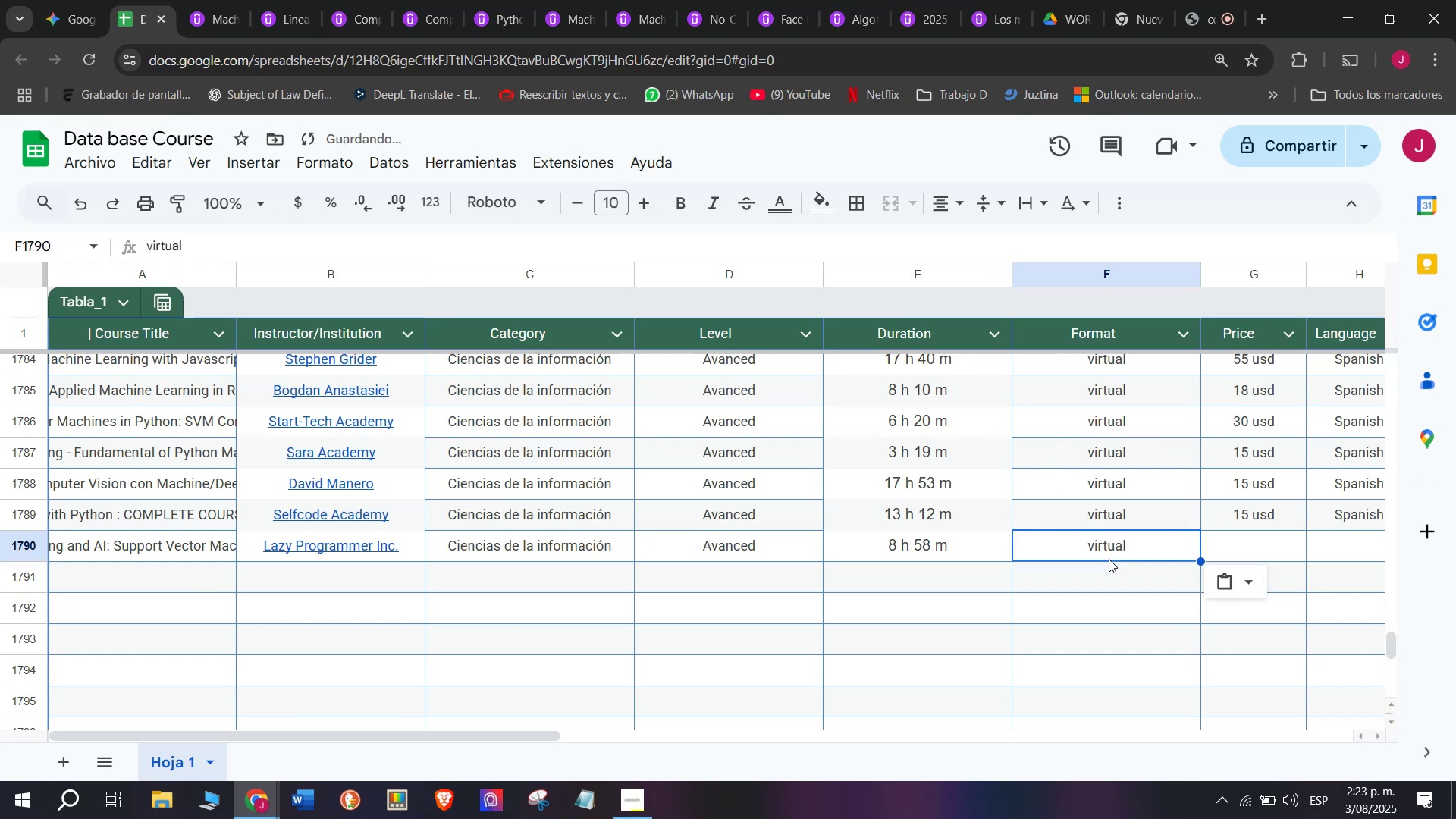 
key(Control+ControlLeft)
 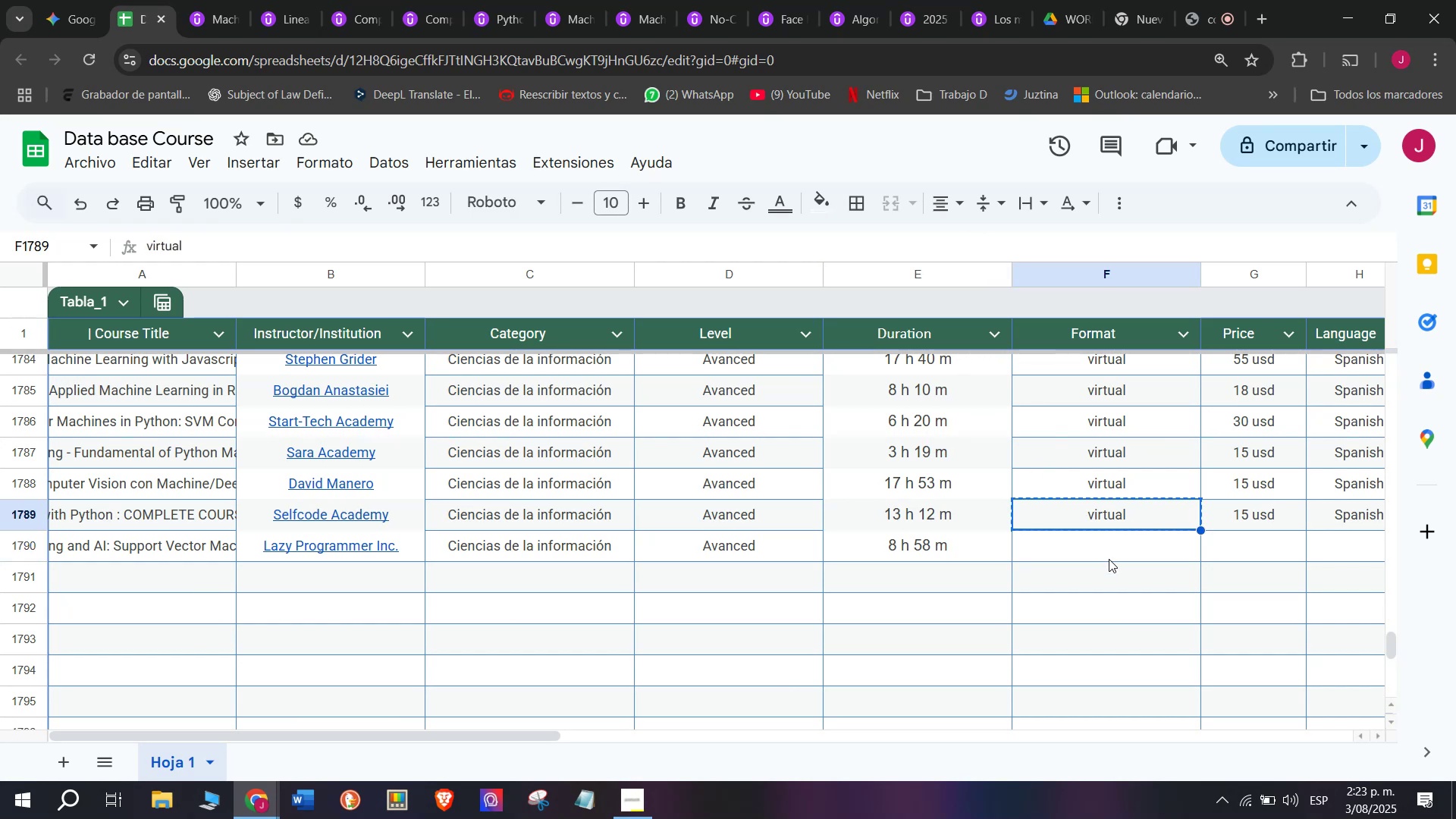 
left_click([1109, 559])
 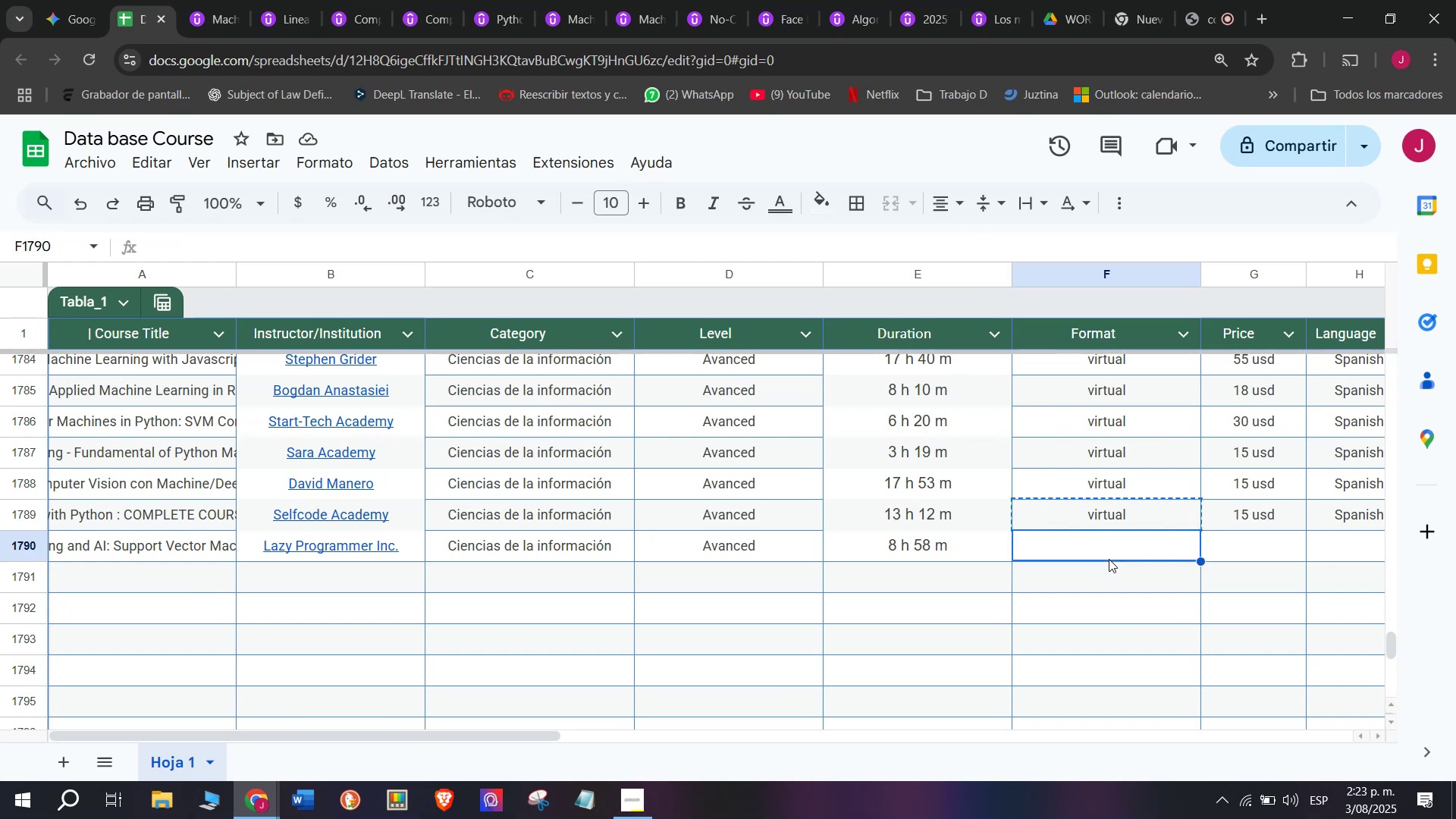 
key(Z)
 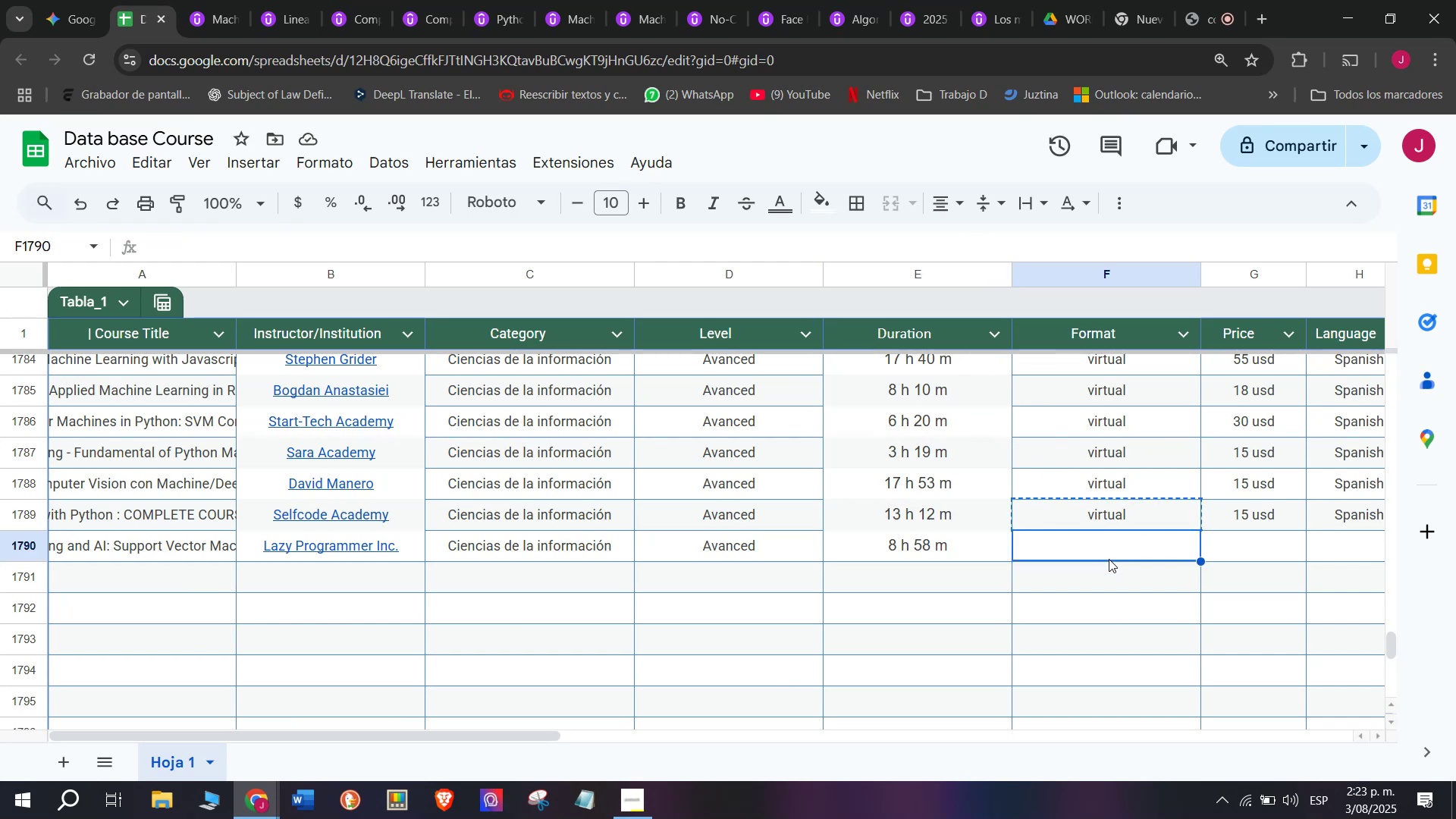 
key(Control+ControlLeft)
 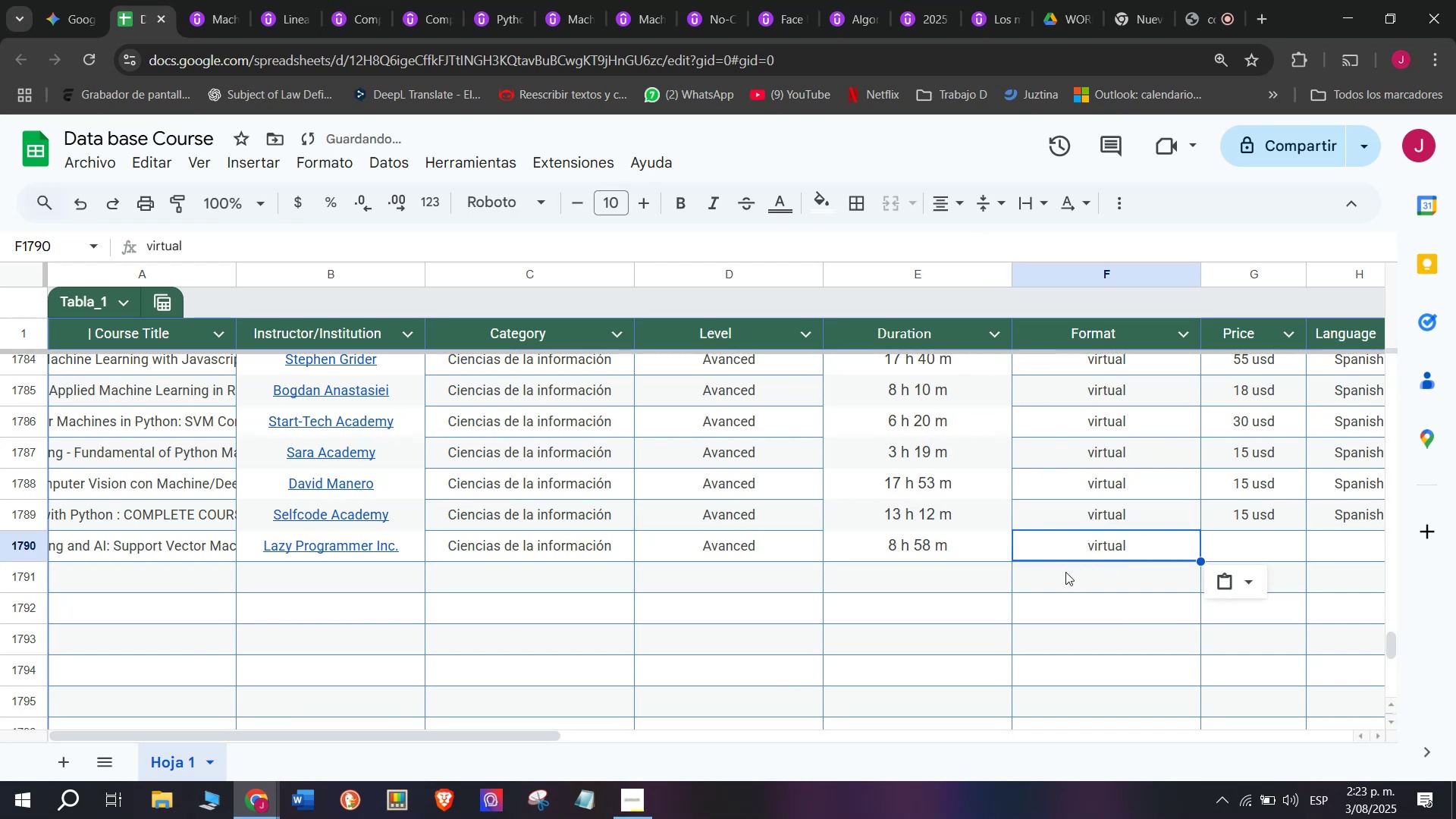 
key(Control+V)
 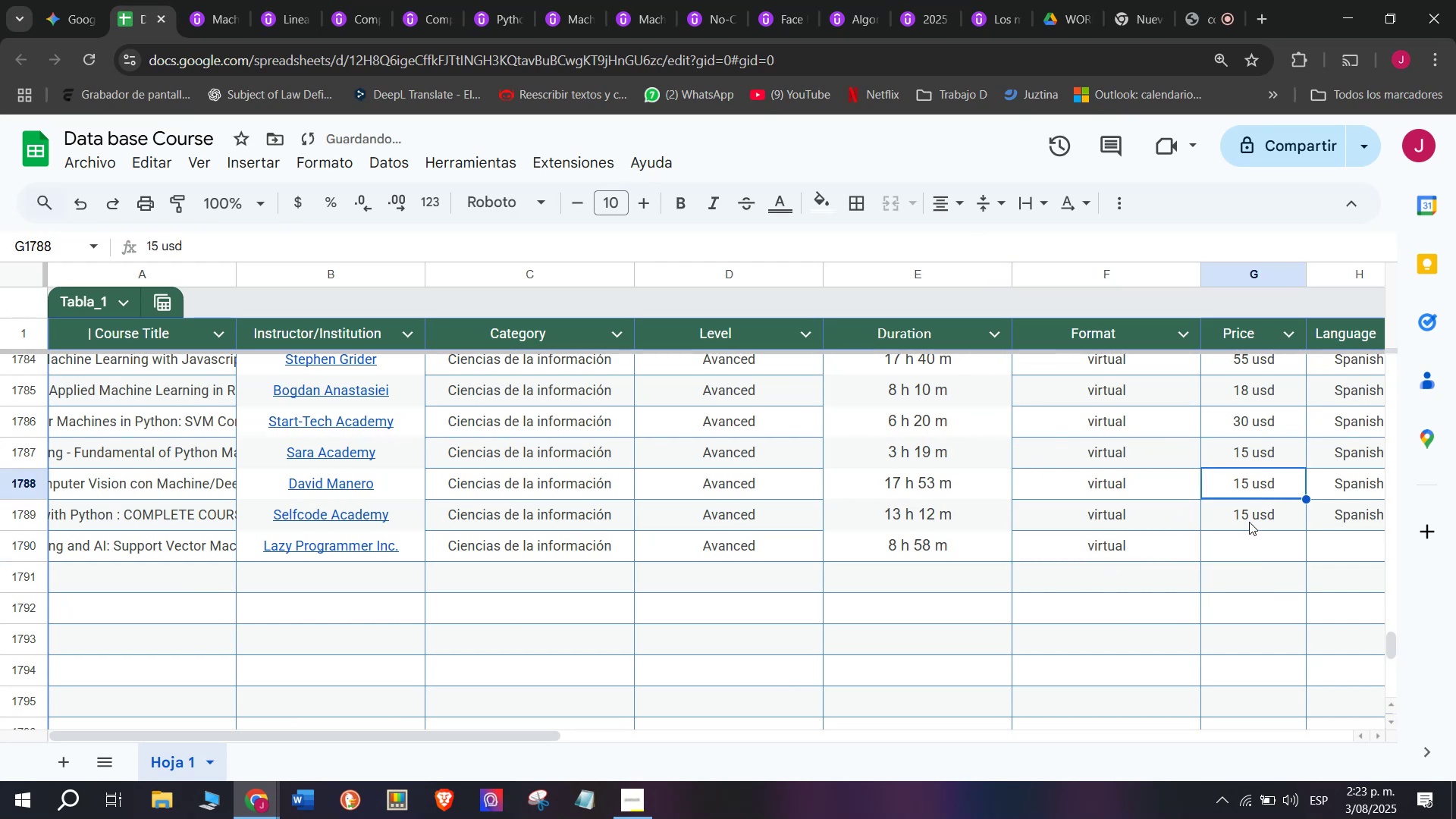 
key(Break)
 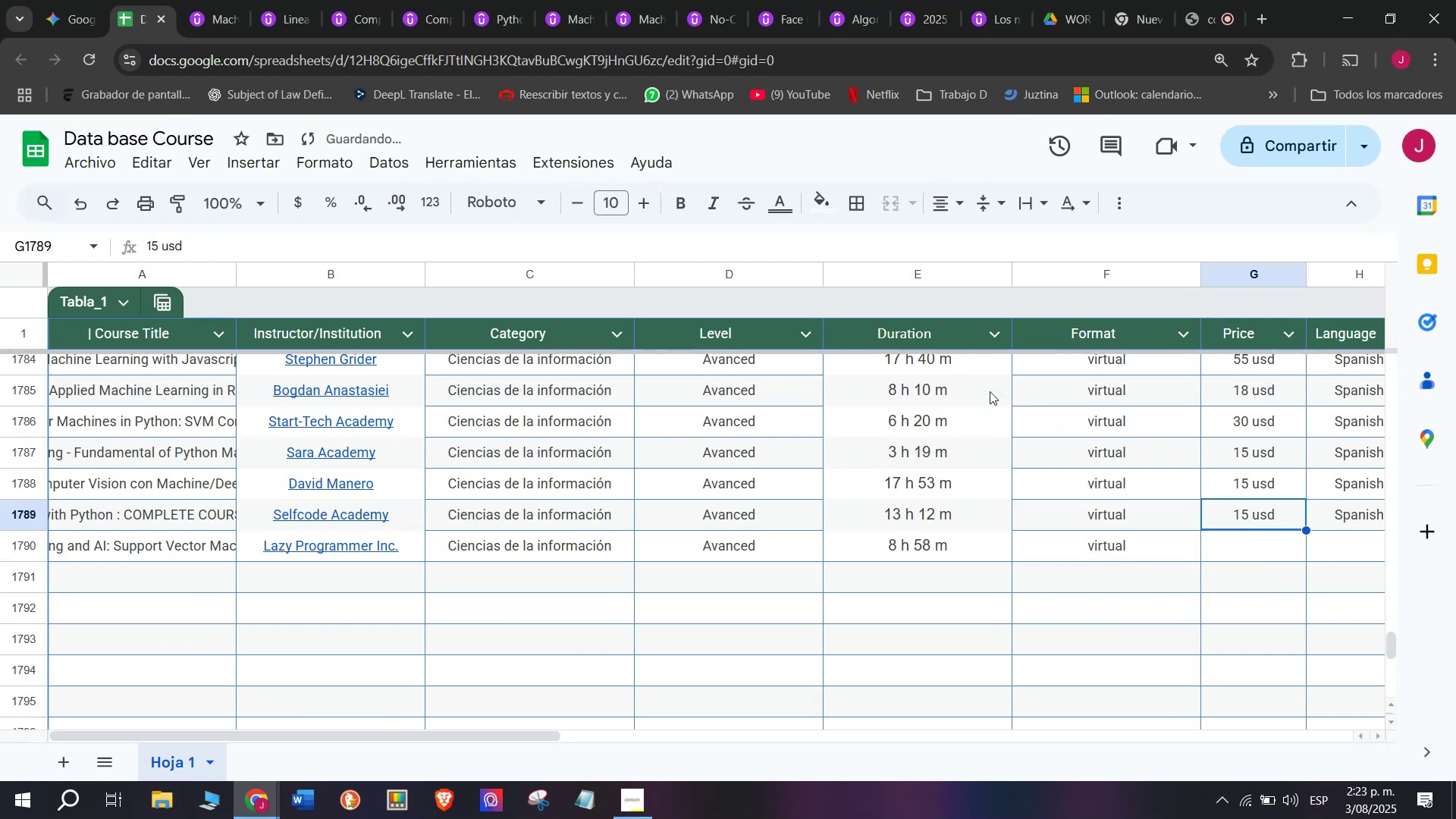 
key(Control+ControlLeft)
 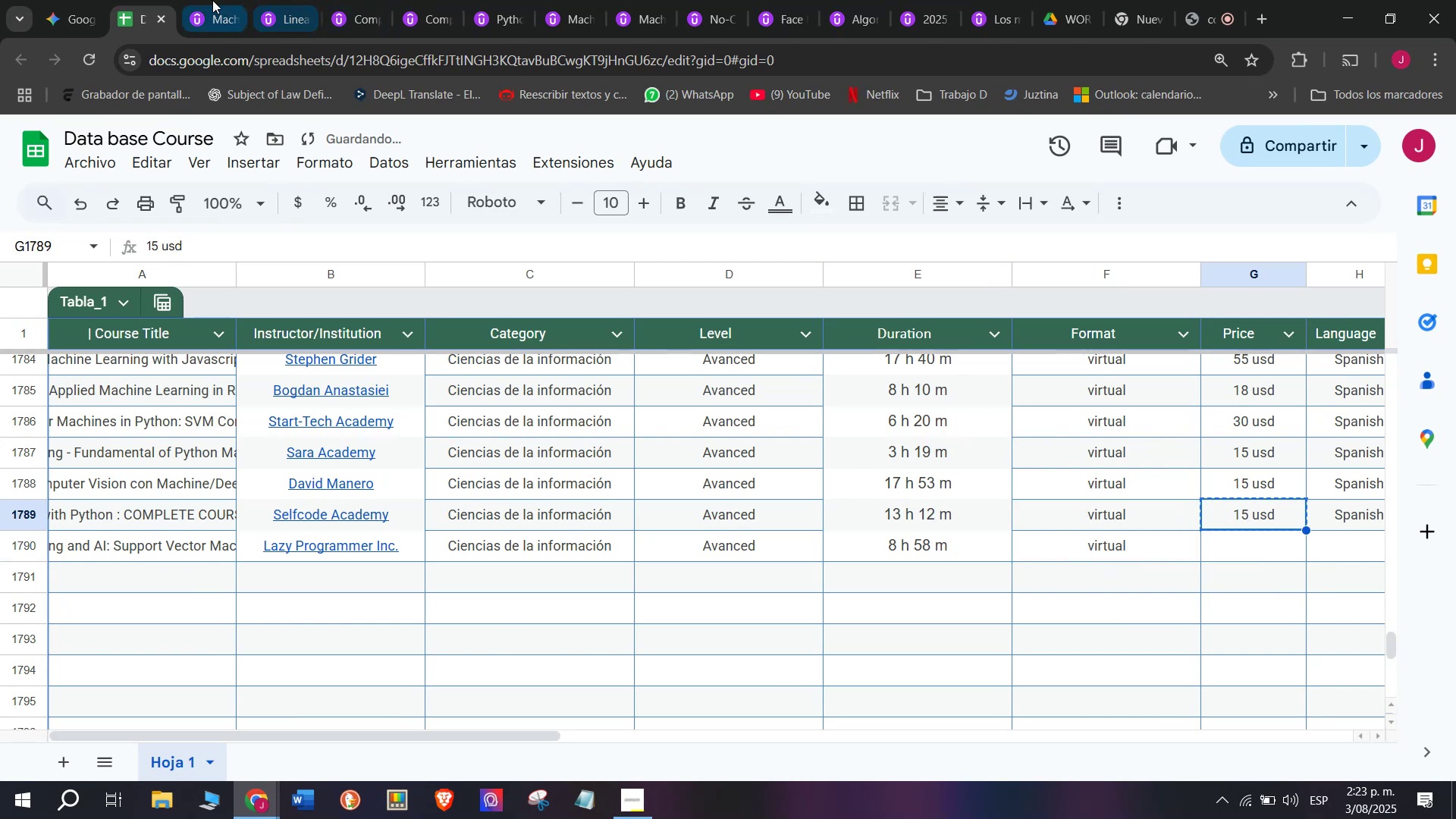 
key(Control+C)
 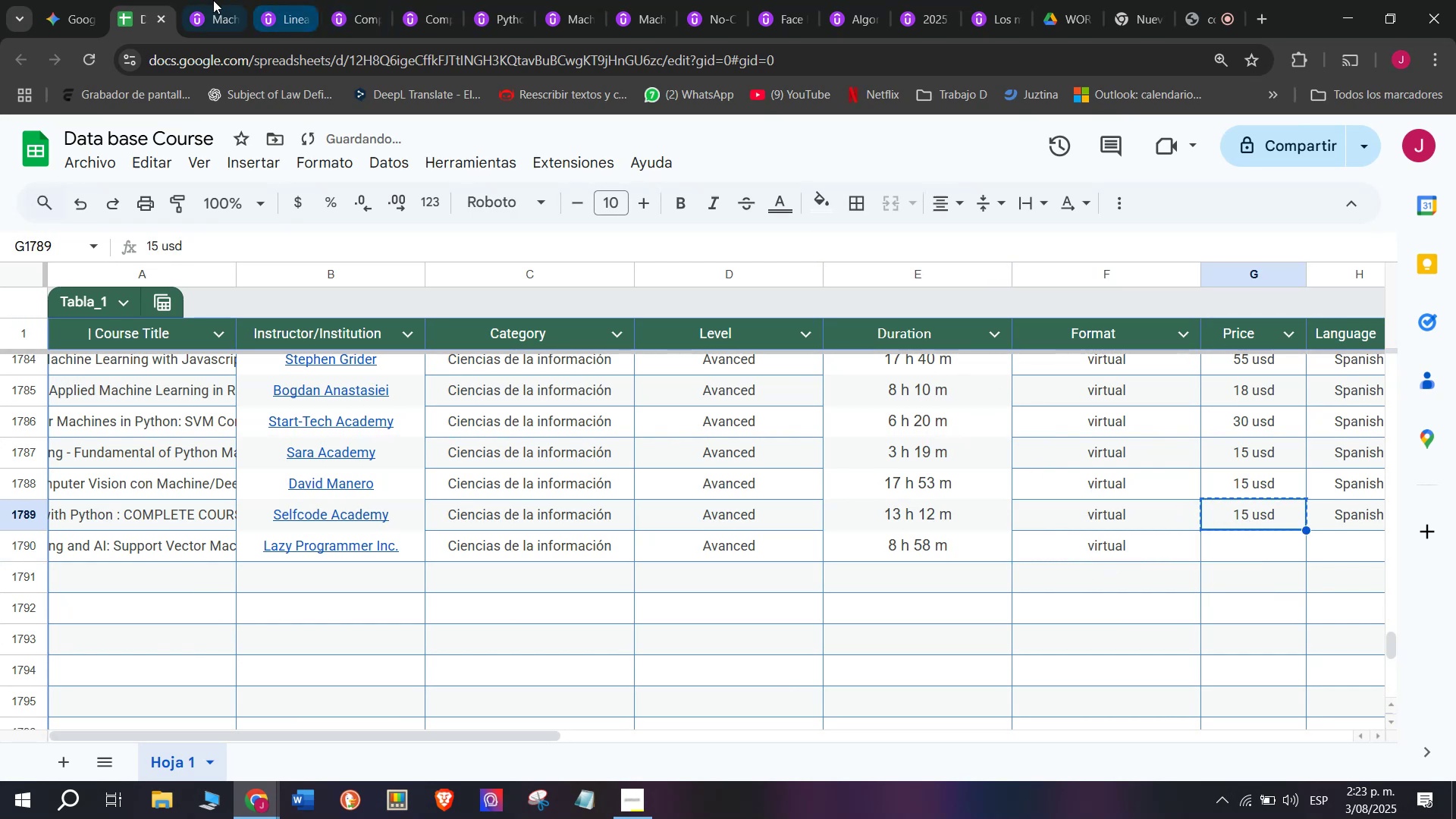 
left_click([212, 0])
 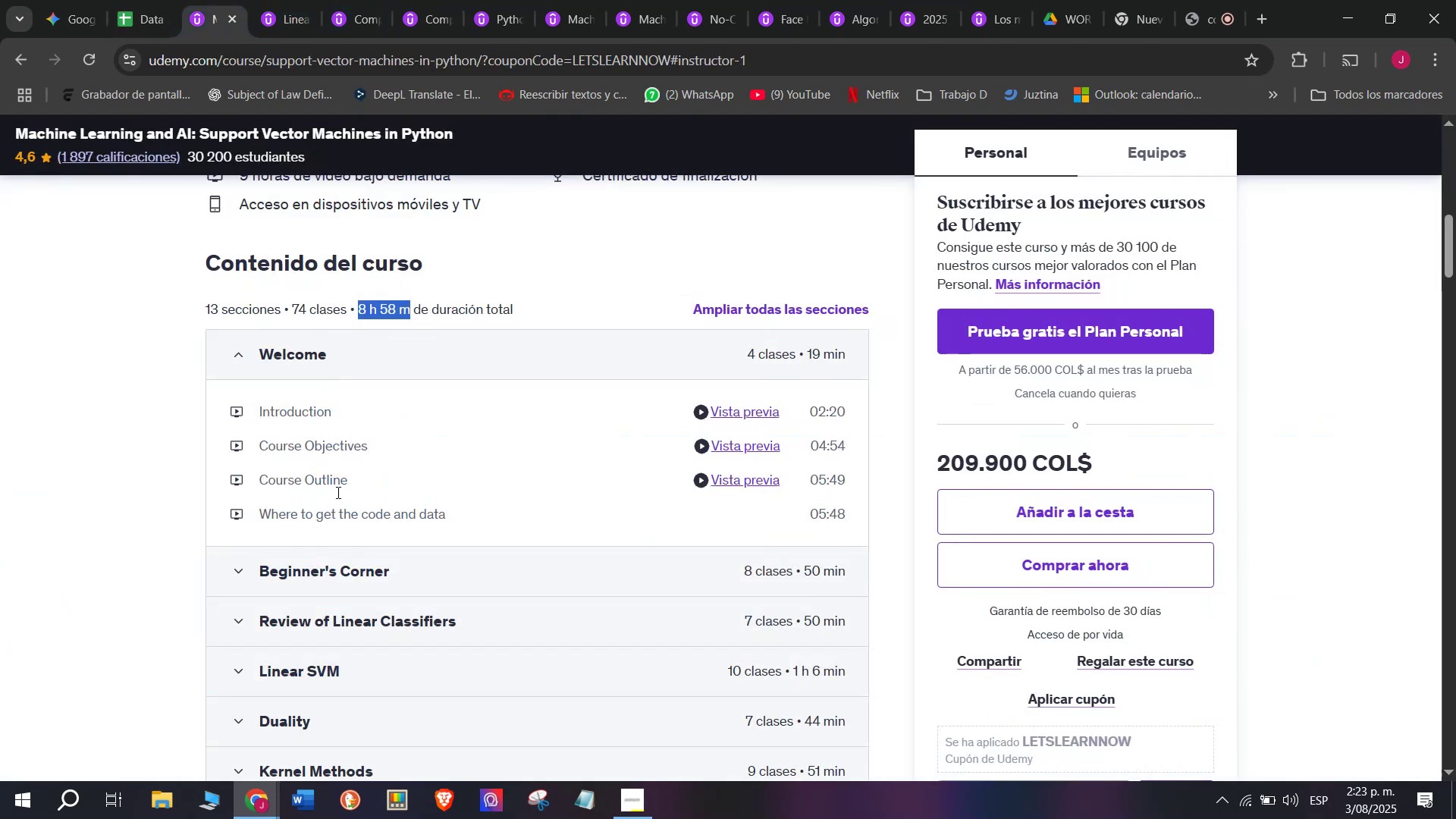 
scroll: coordinate [322, 488], scroll_direction: up, amount: 6.0
 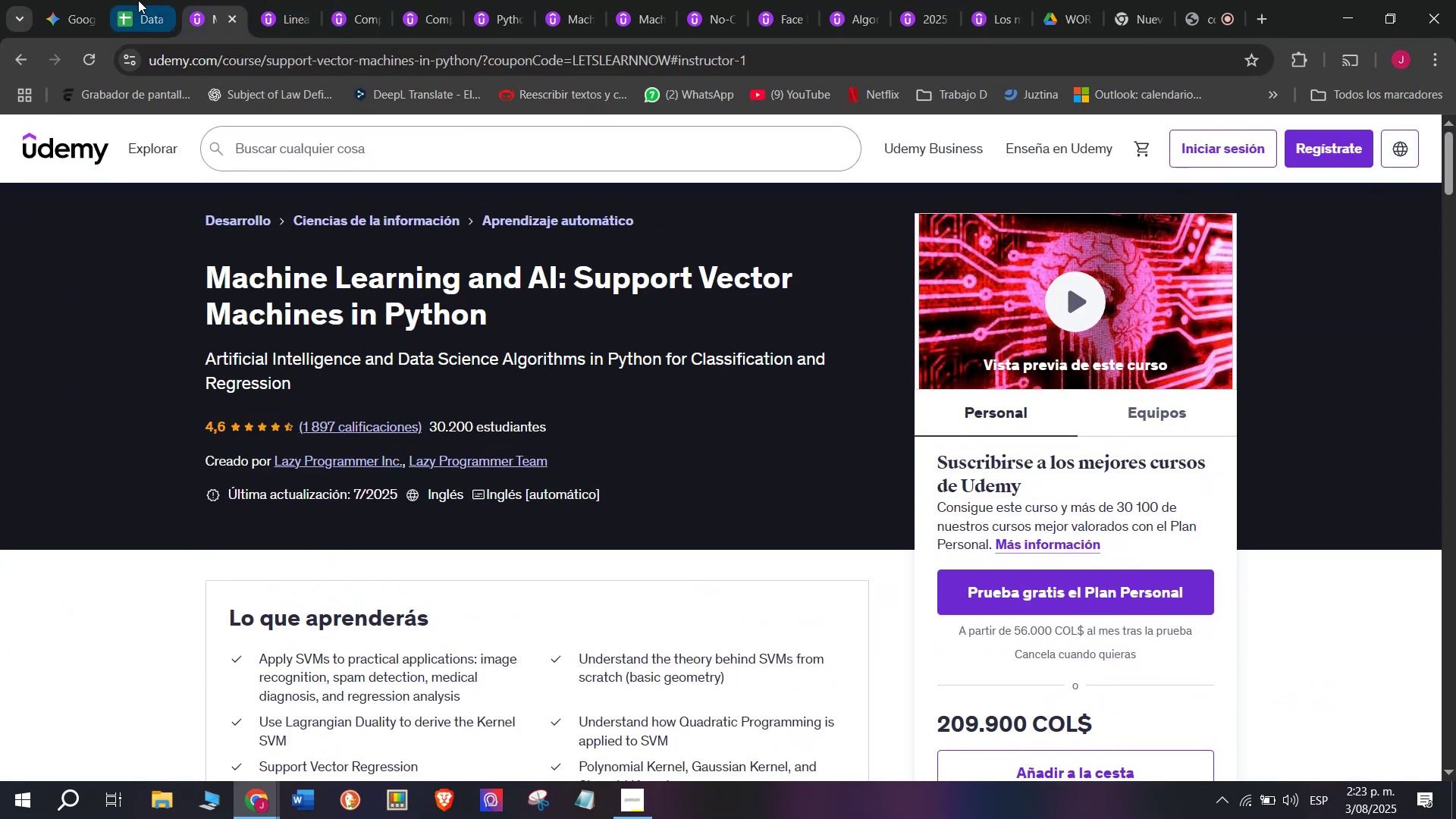 
left_click([136, 0])
 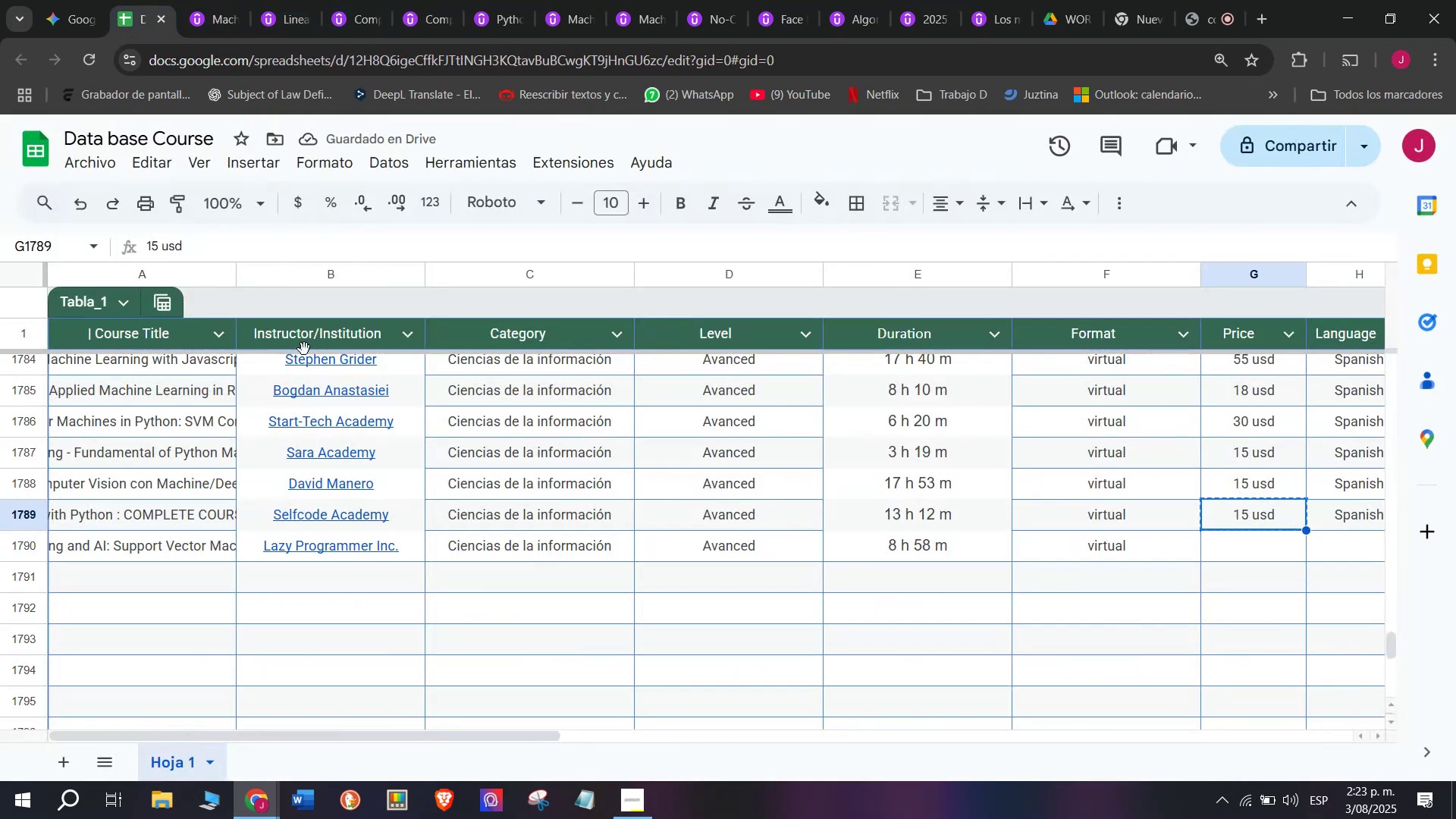 
mouse_move([375, 428])
 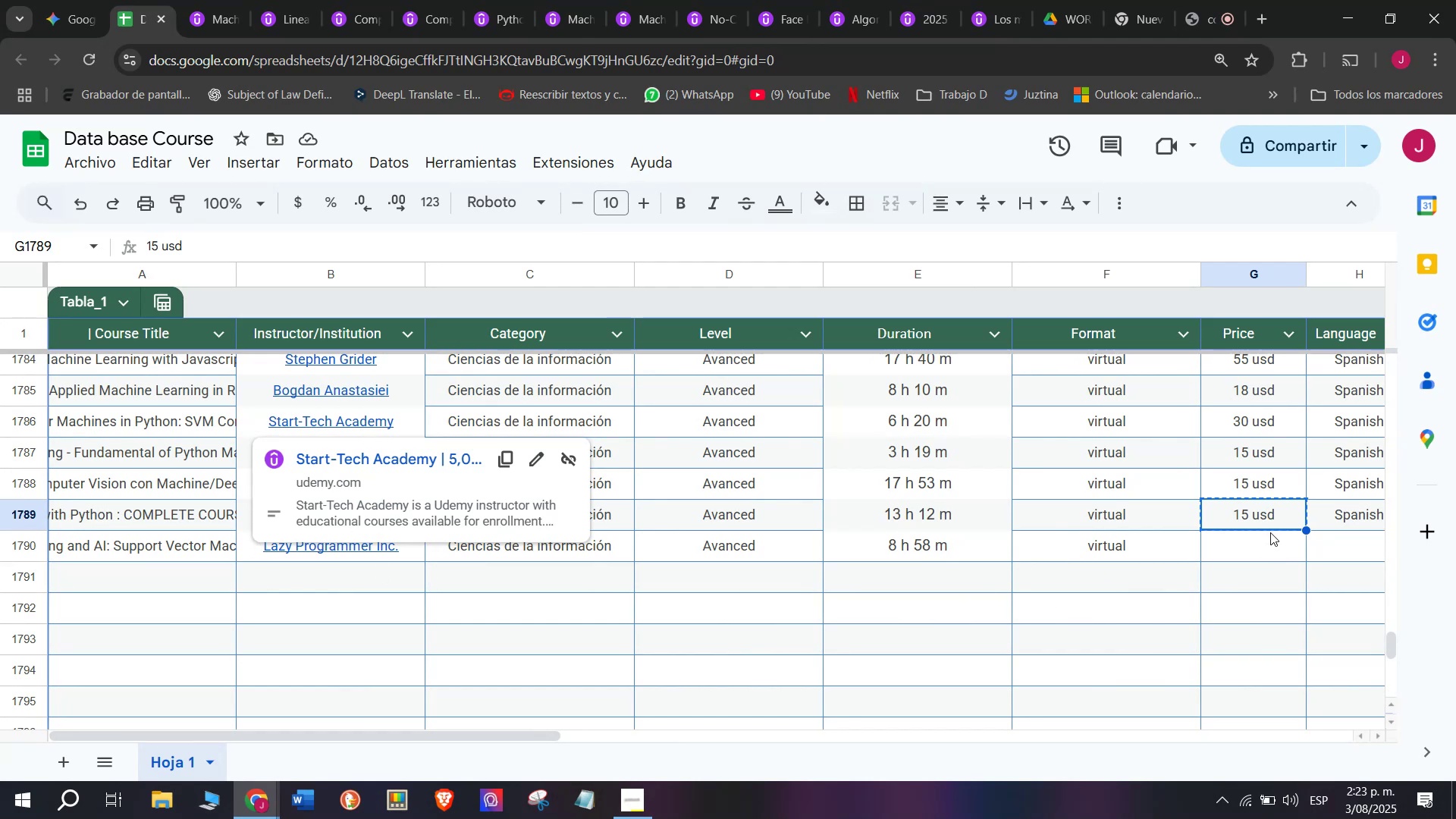 
left_click([1256, 549])
 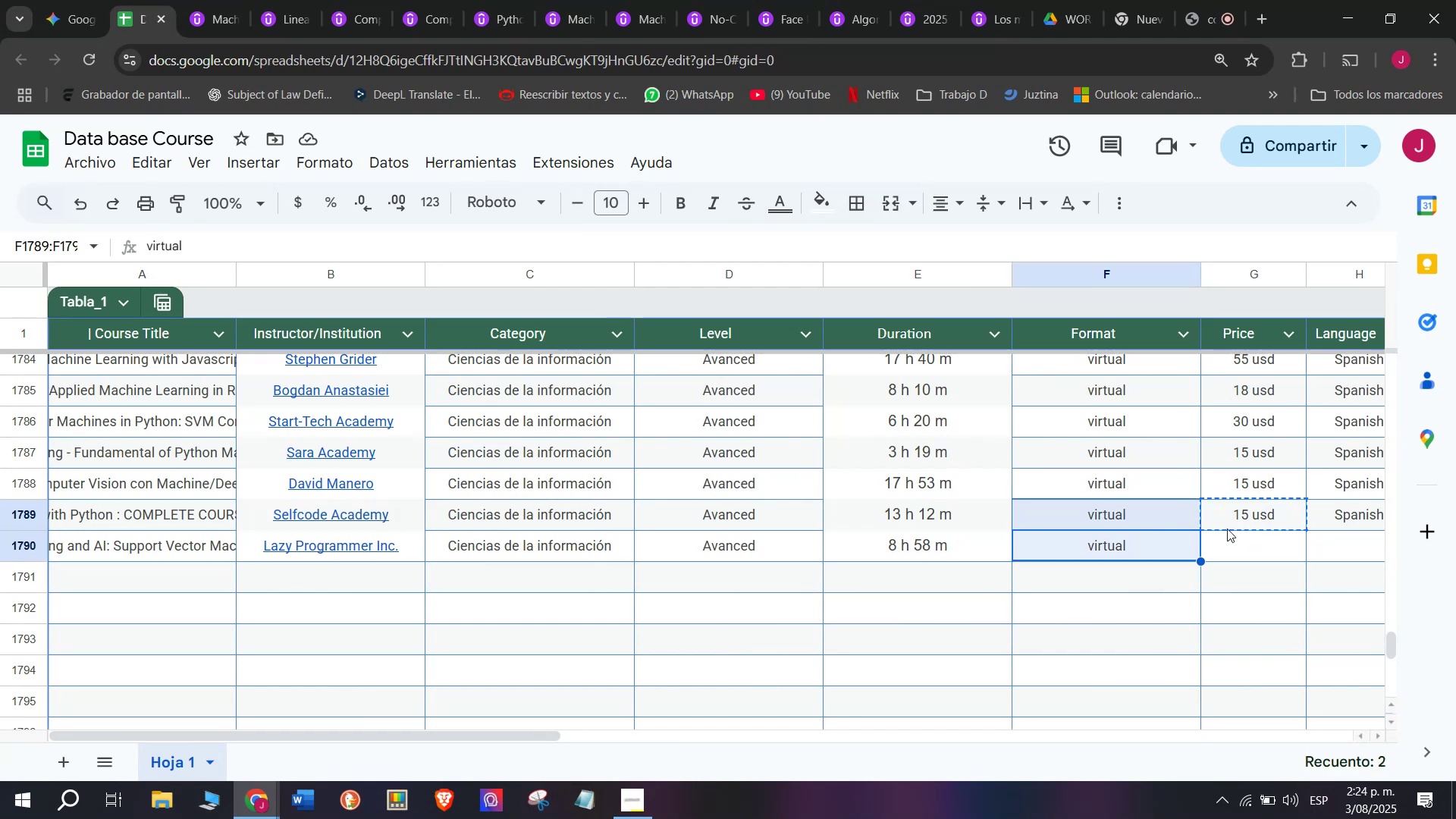 
left_click([1231, 529])
 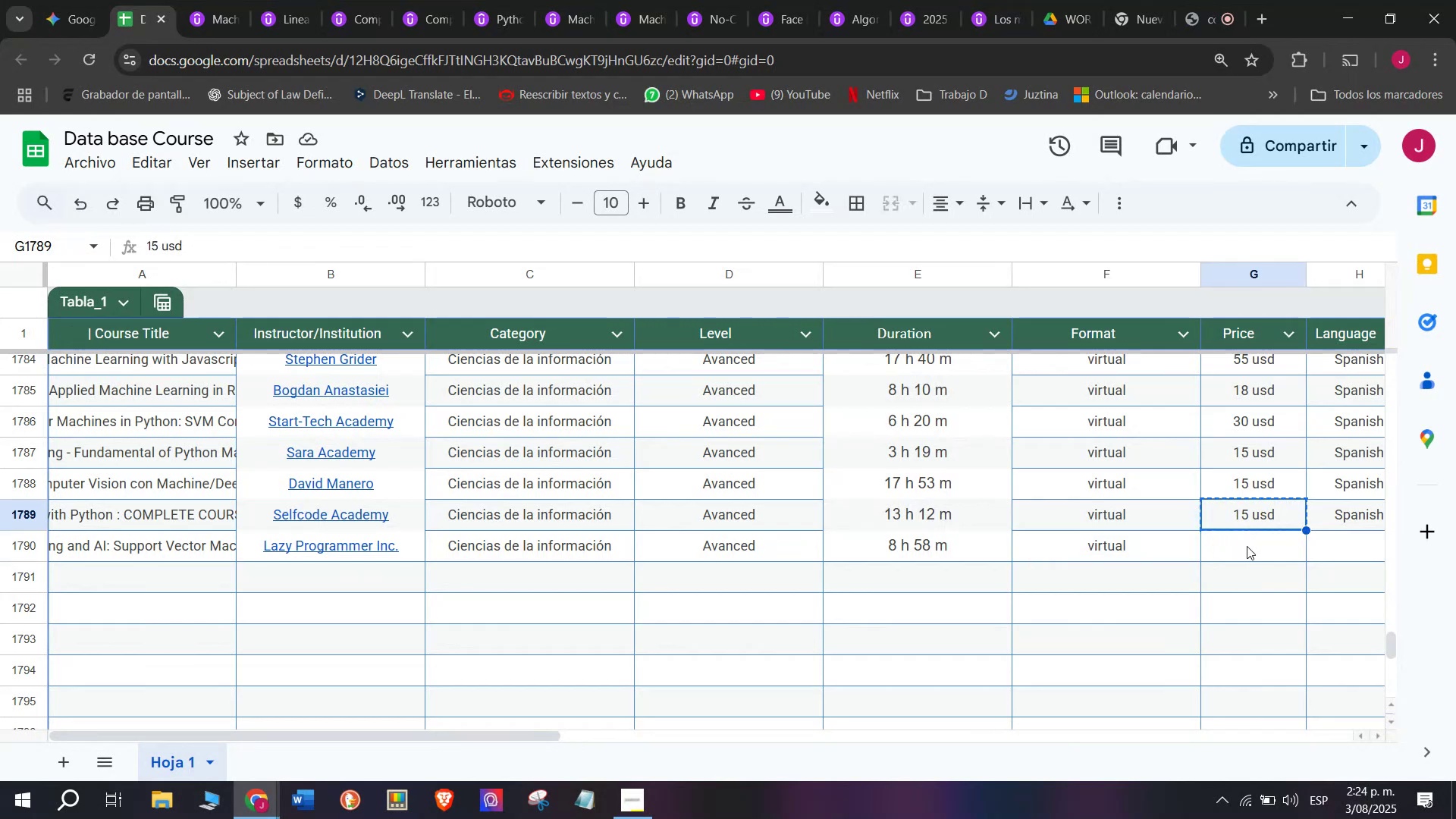 
left_click([1247, 546])
 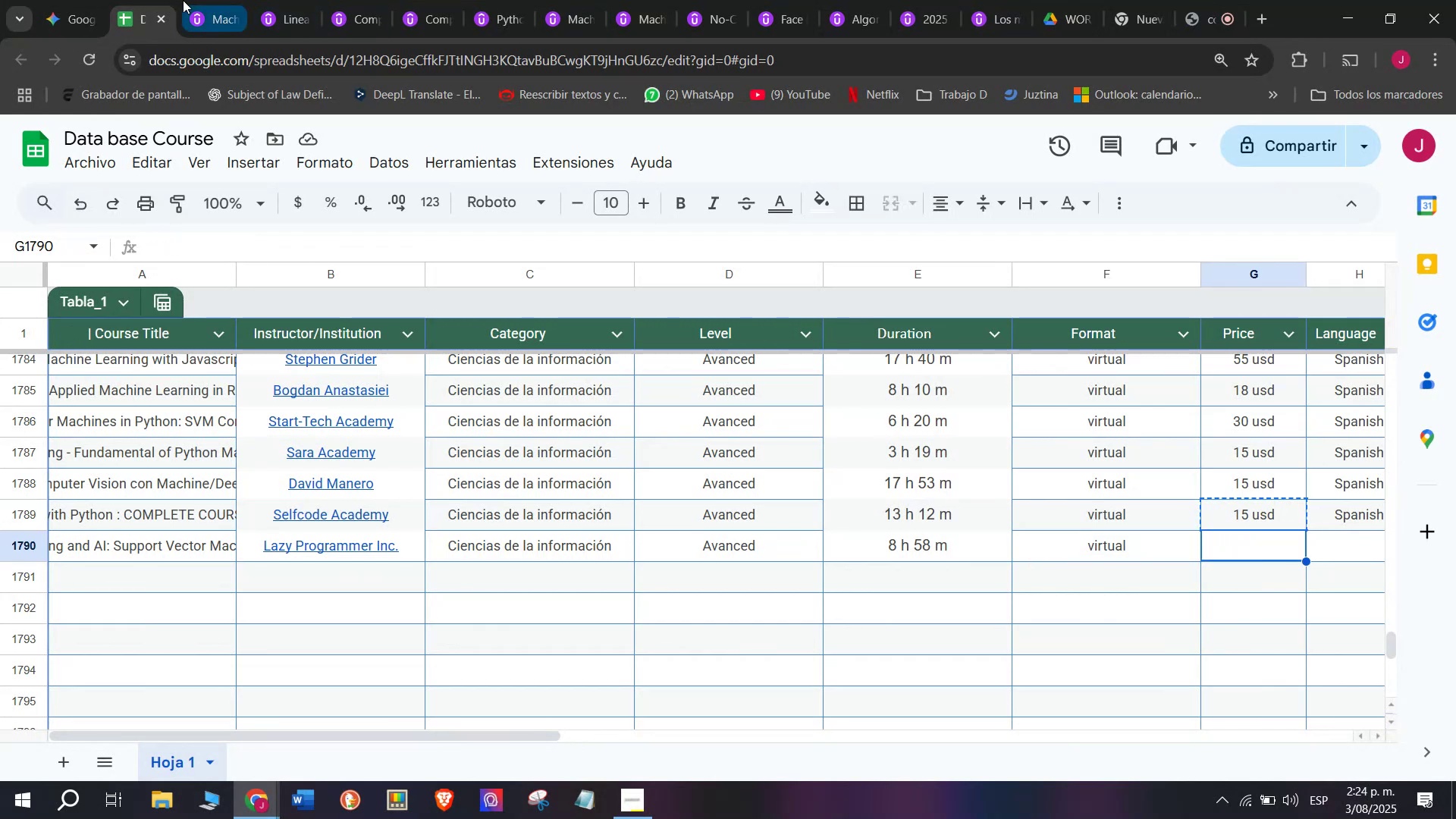 
left_click([234, 0])
 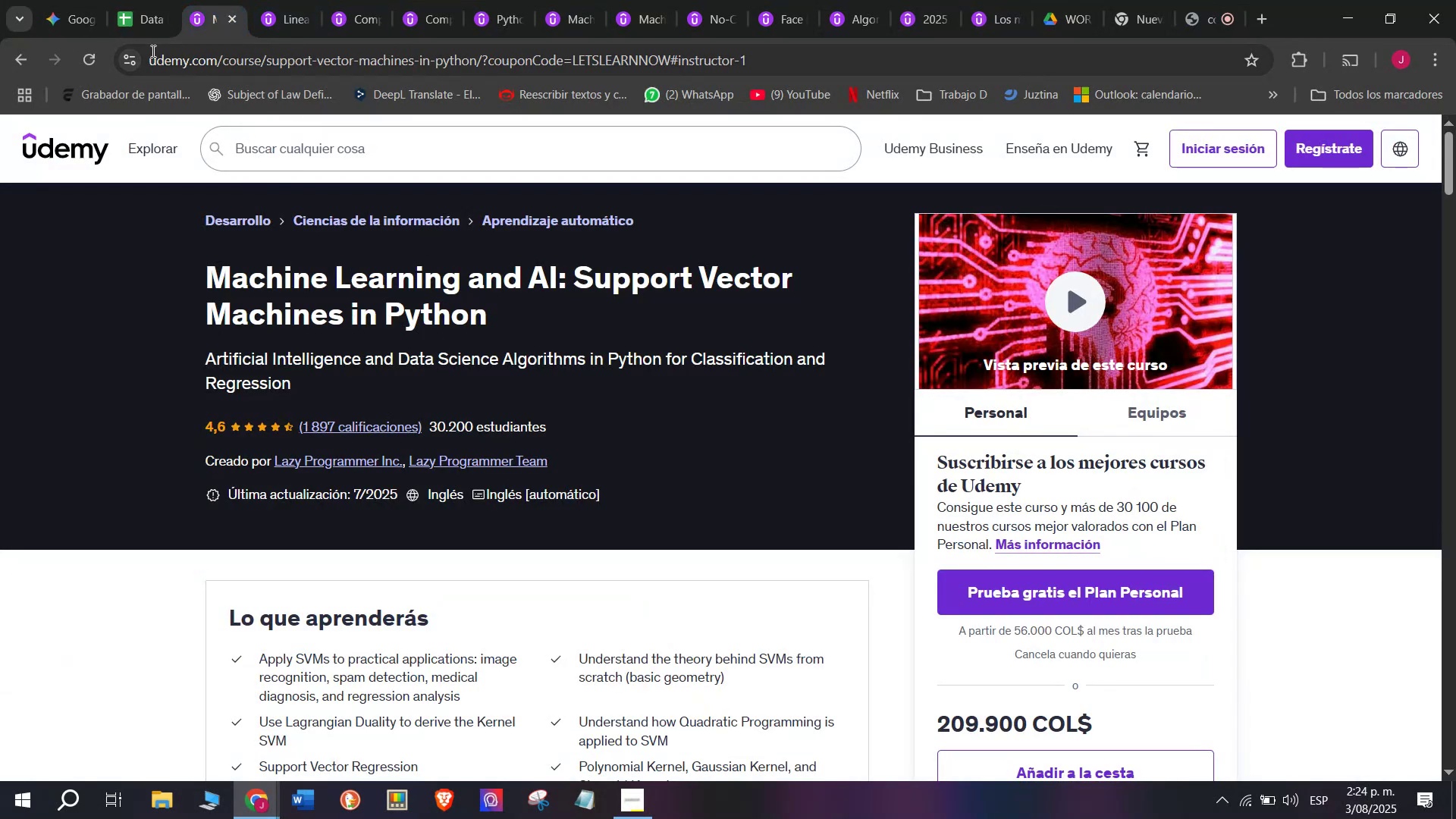 
left_click([149, 0])
 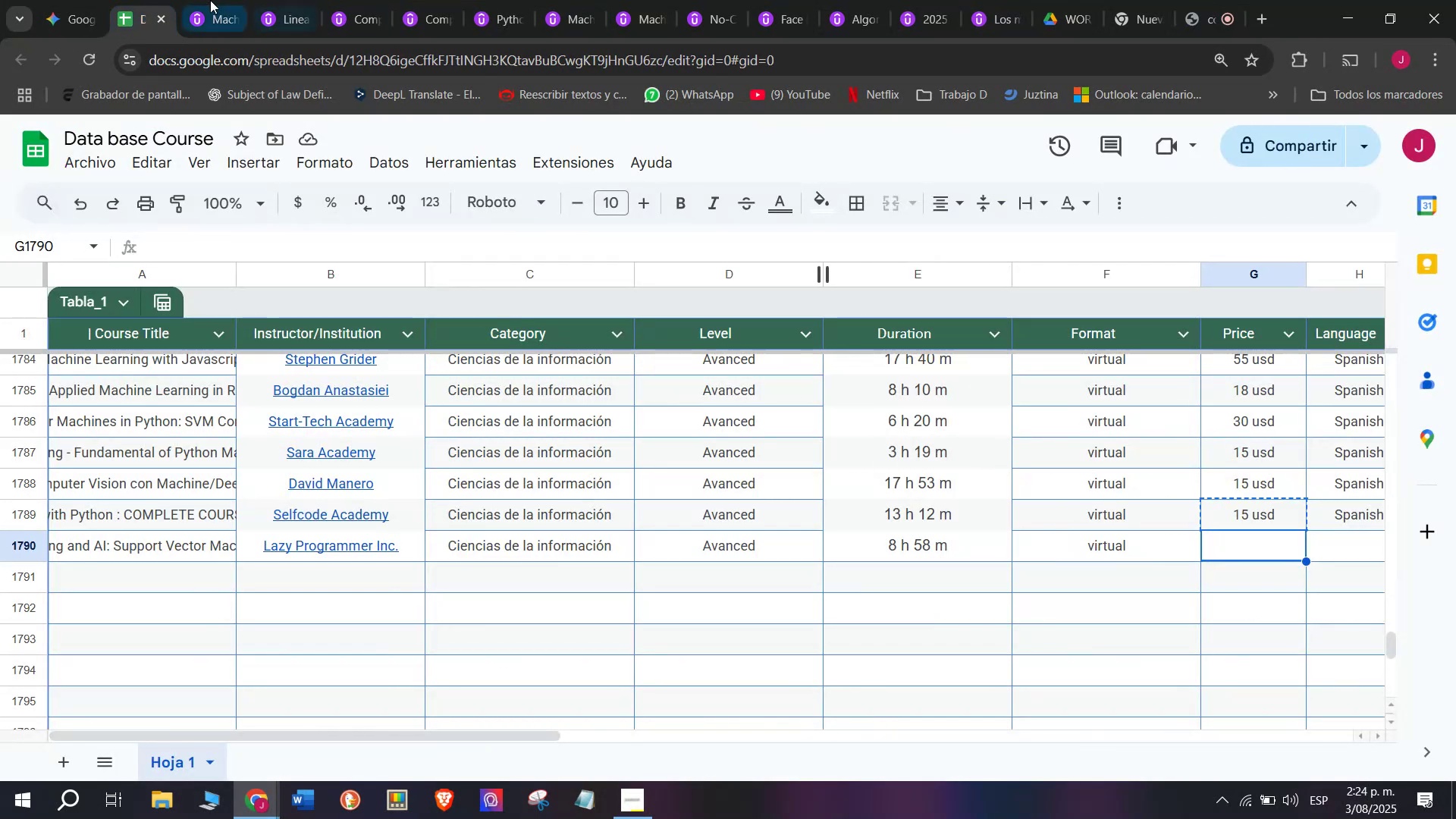 
left_click([192, 0])
 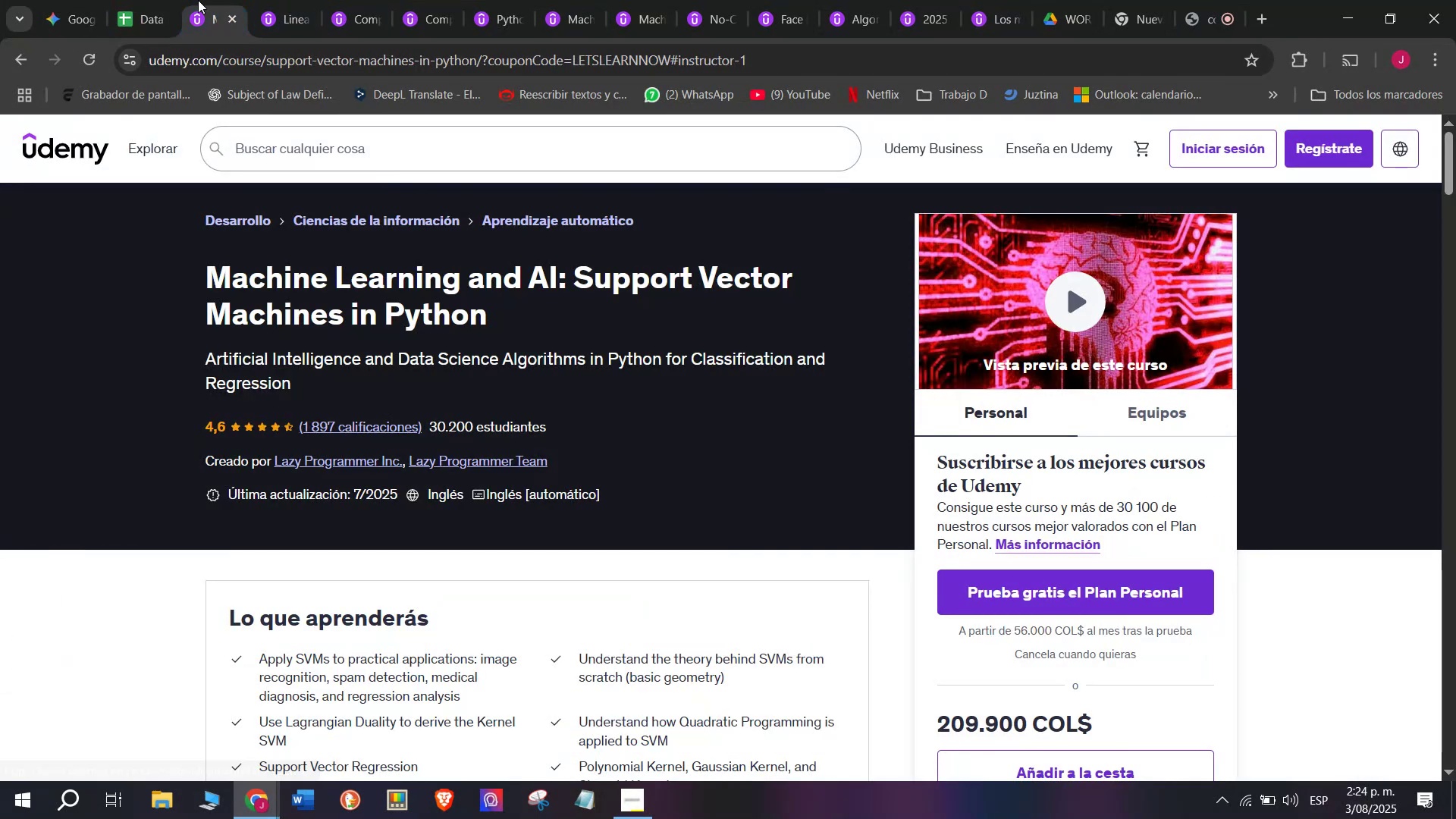 
left_click([141, 0])
 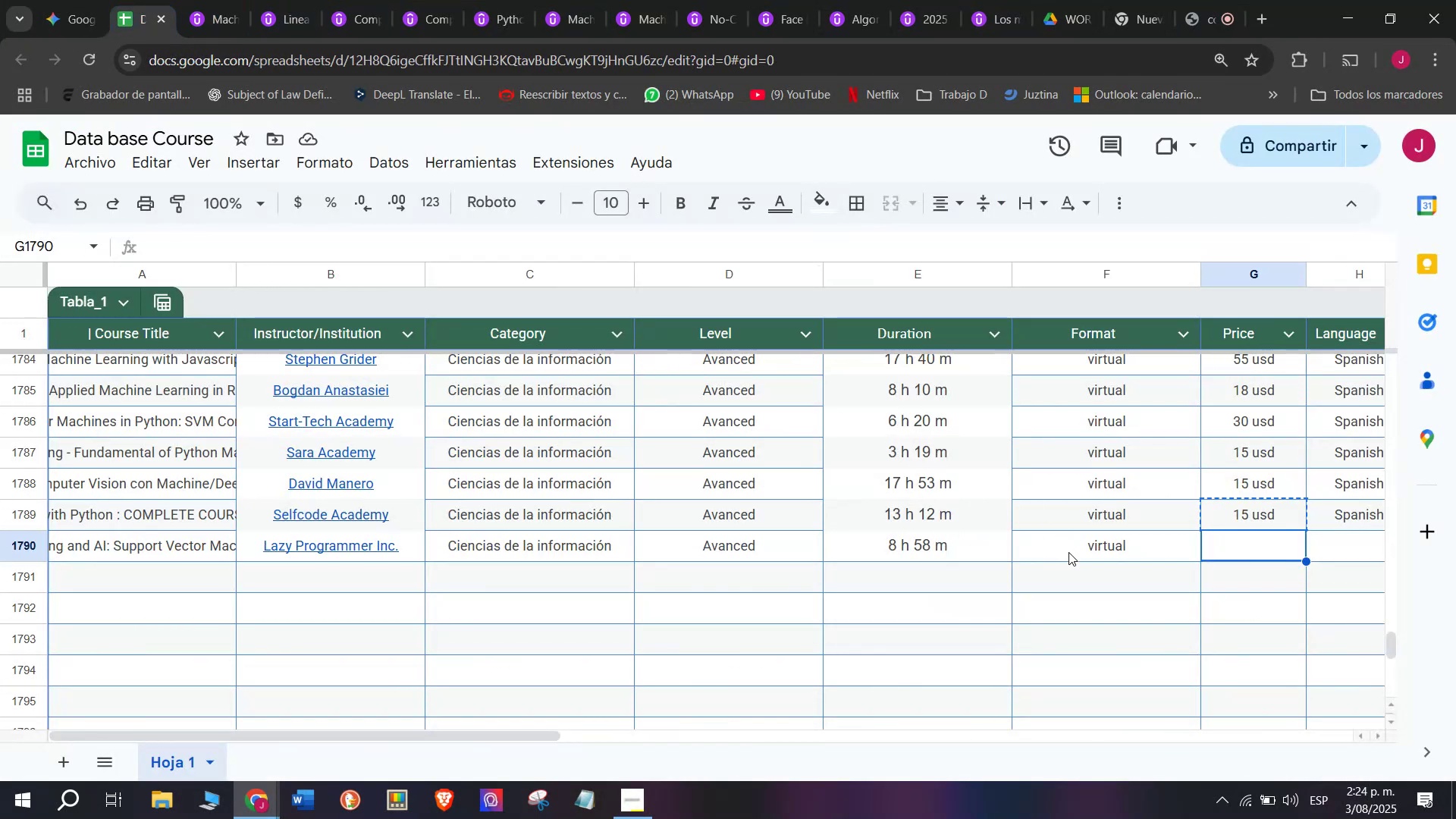 
type(50 usd)
 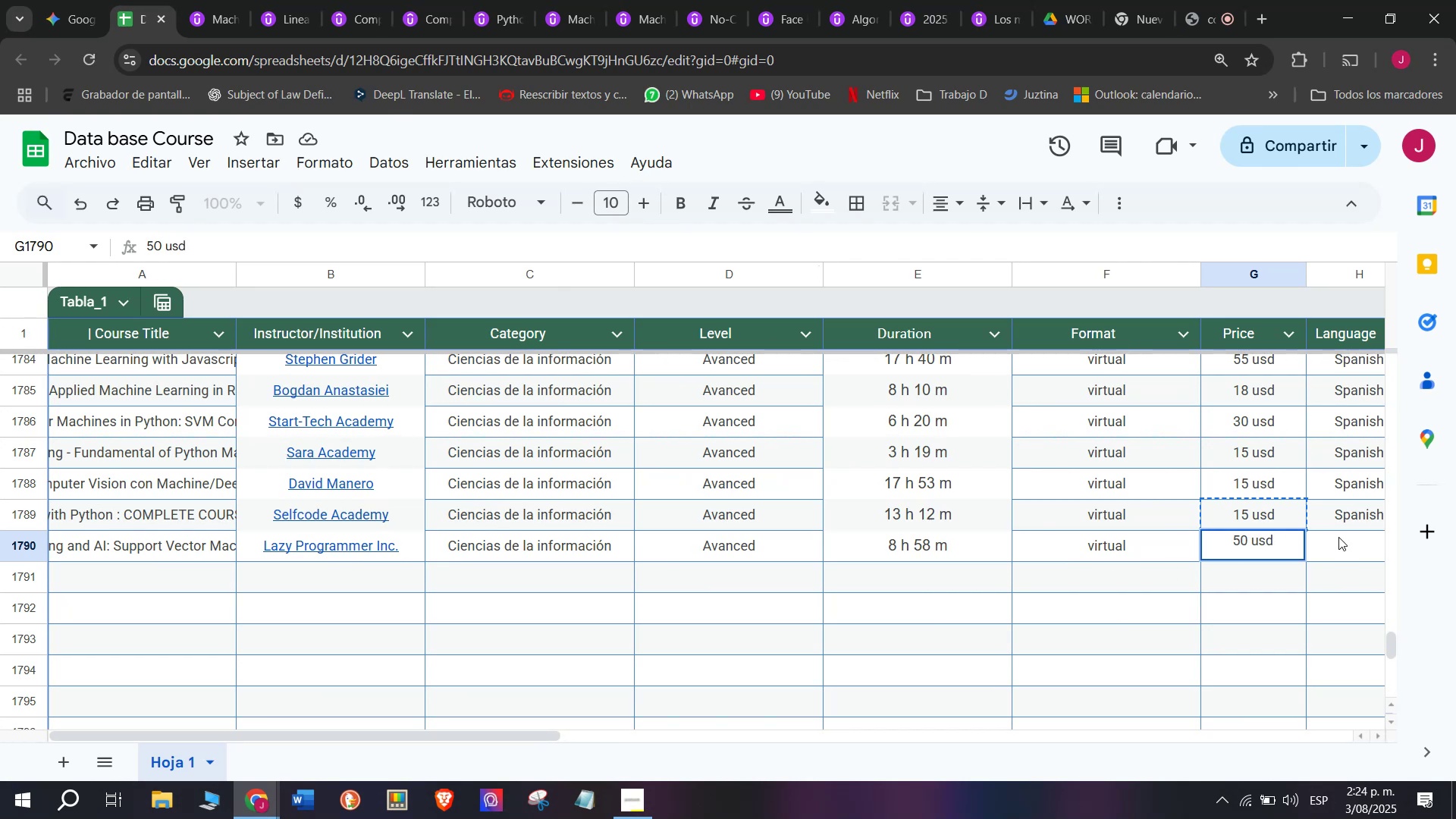 
left_click([1354, 548])
 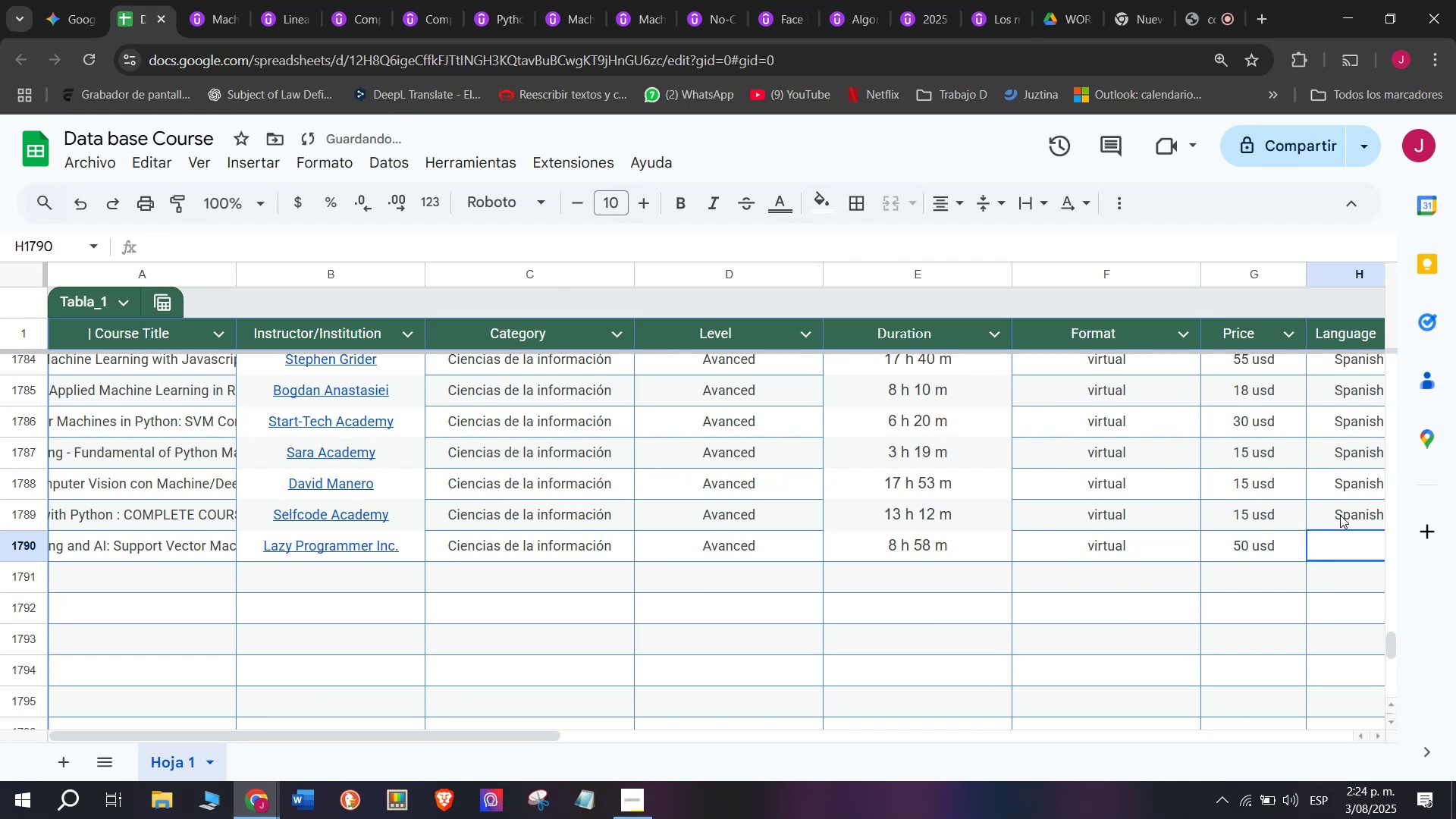 
left_click([1340, 515])
 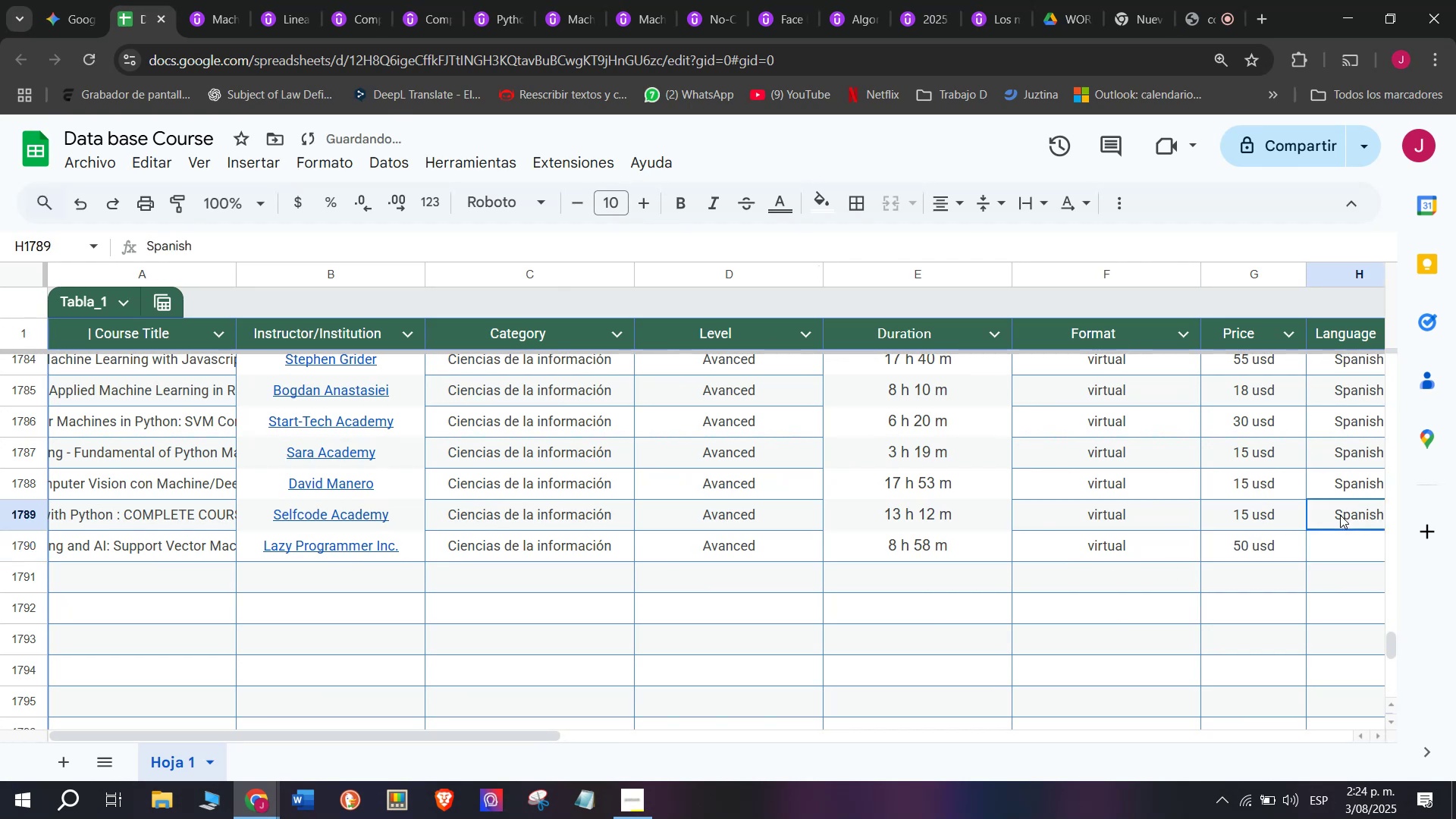 
key(Control+ControlLeft)
 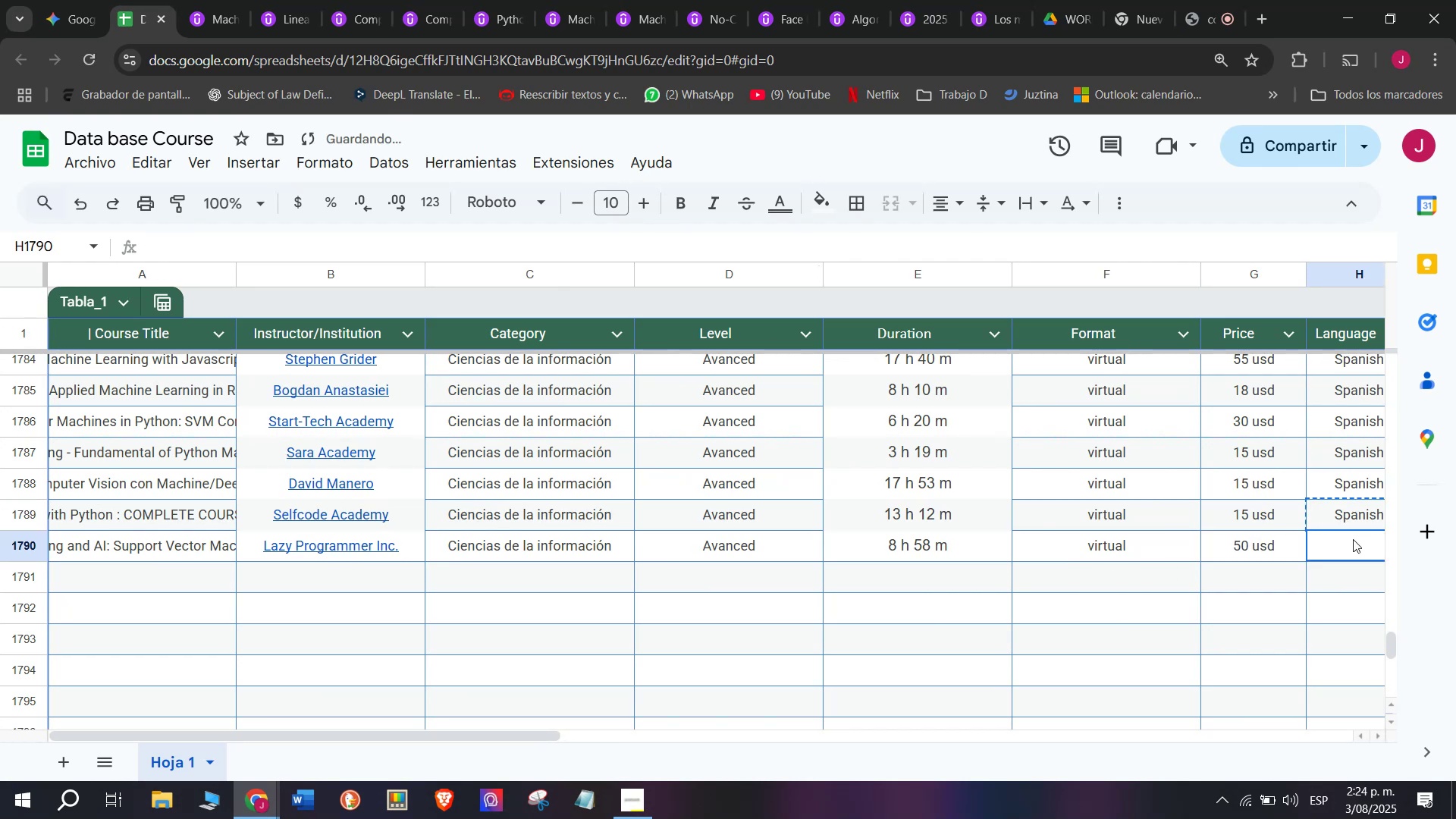 
key(Break)
 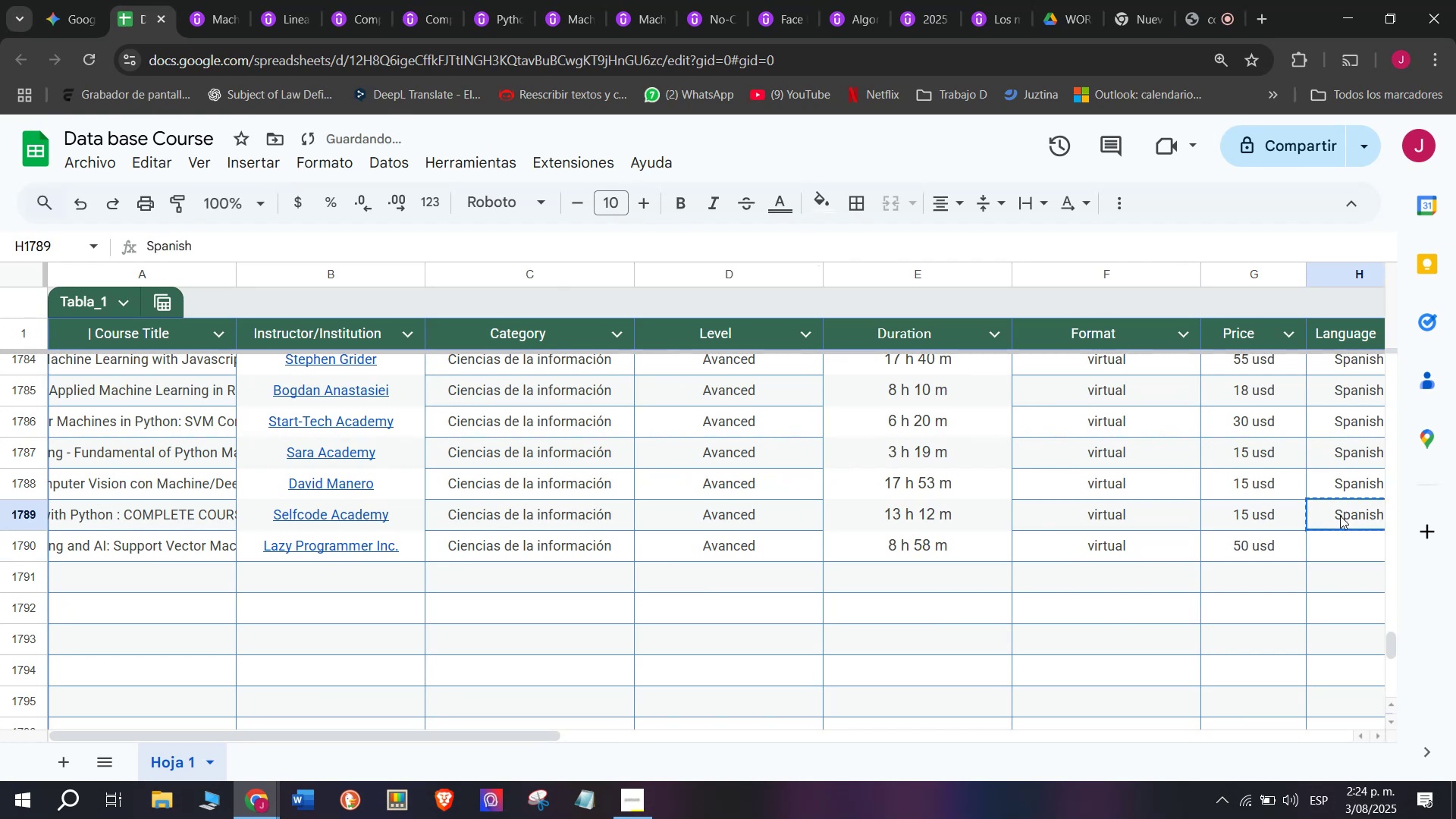 
key(Control+C)
 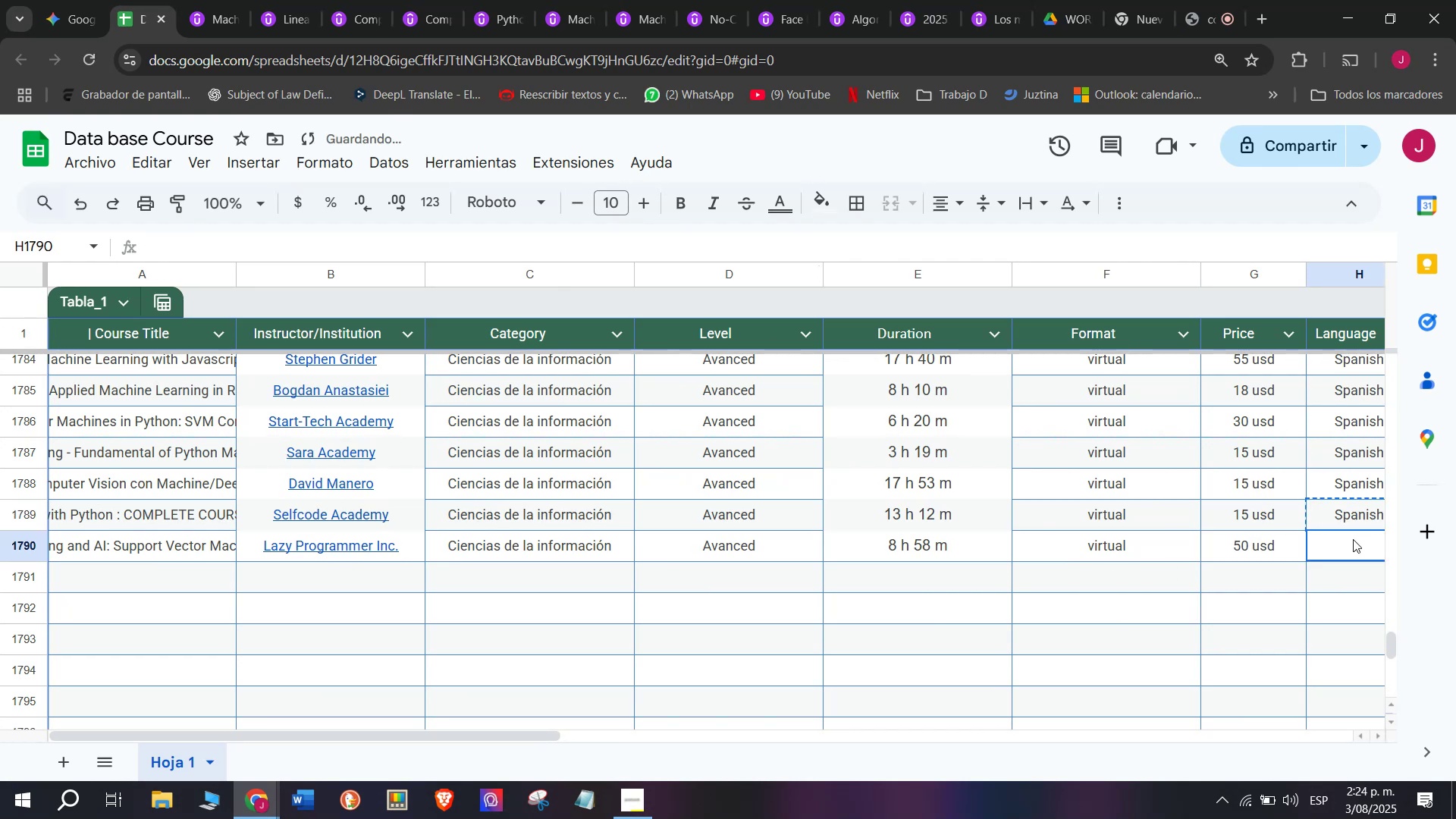 
double_click([1353, 539])
 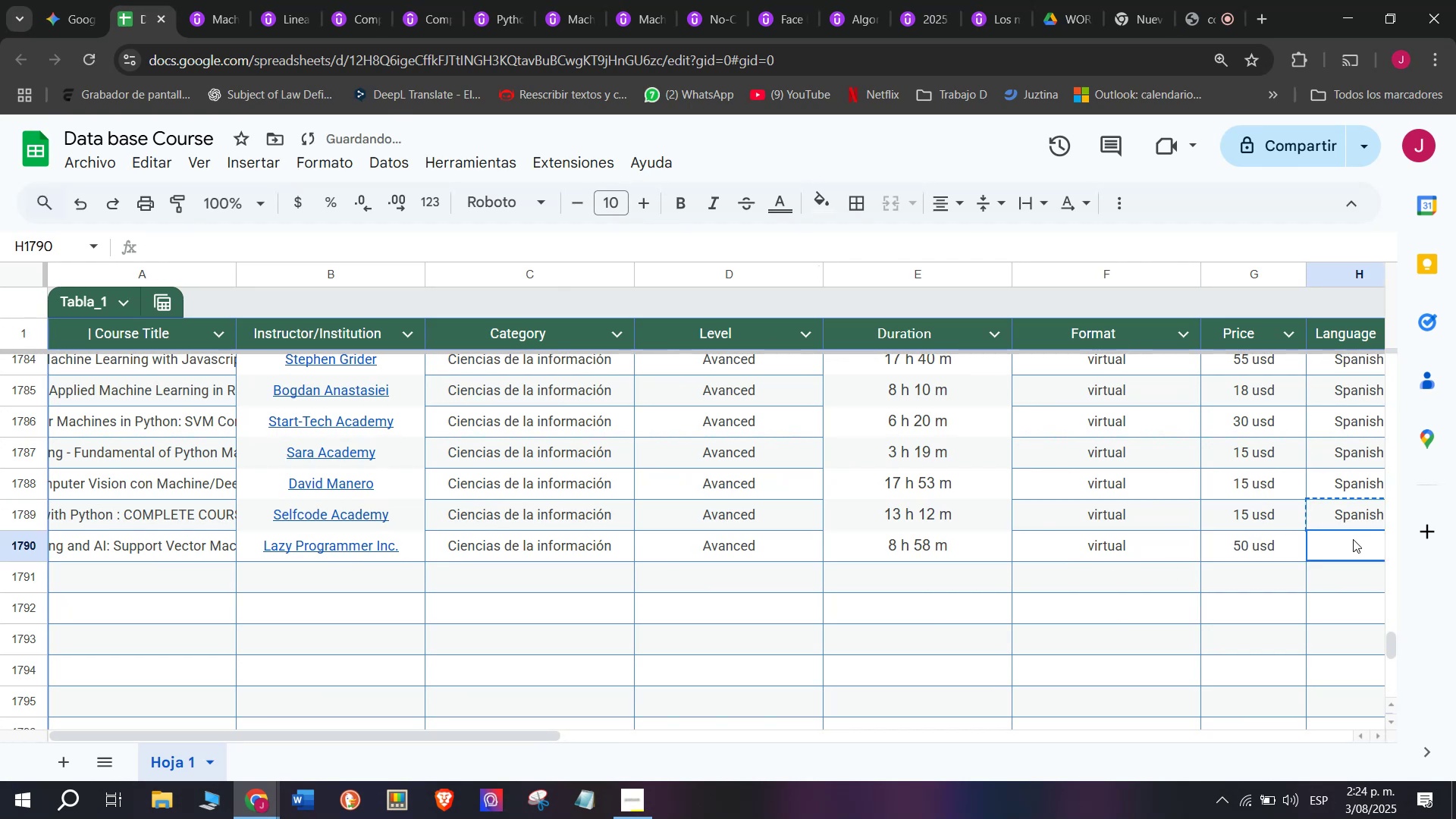 
key(Z)
 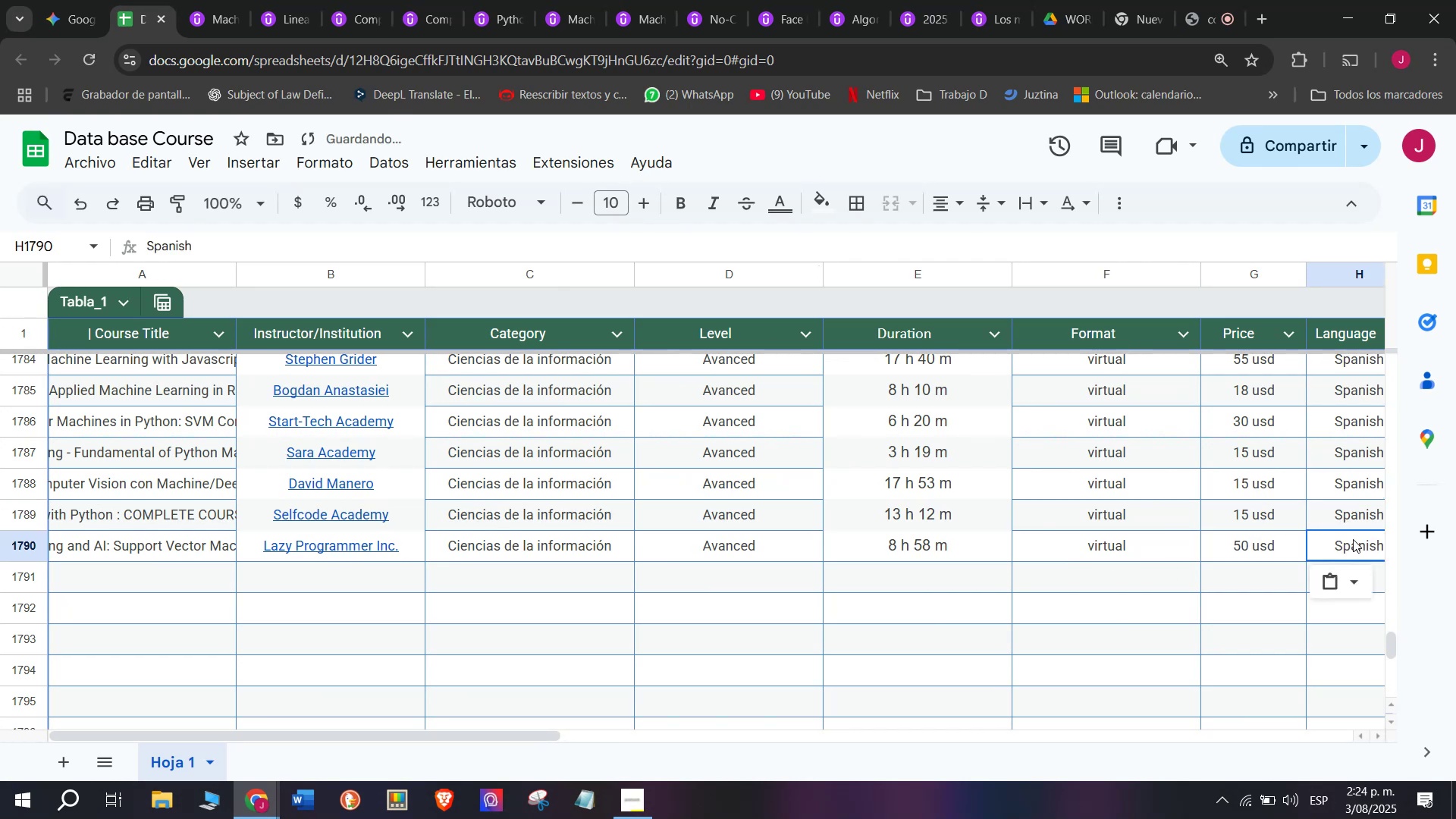 
key(Control+ControlLeft)
 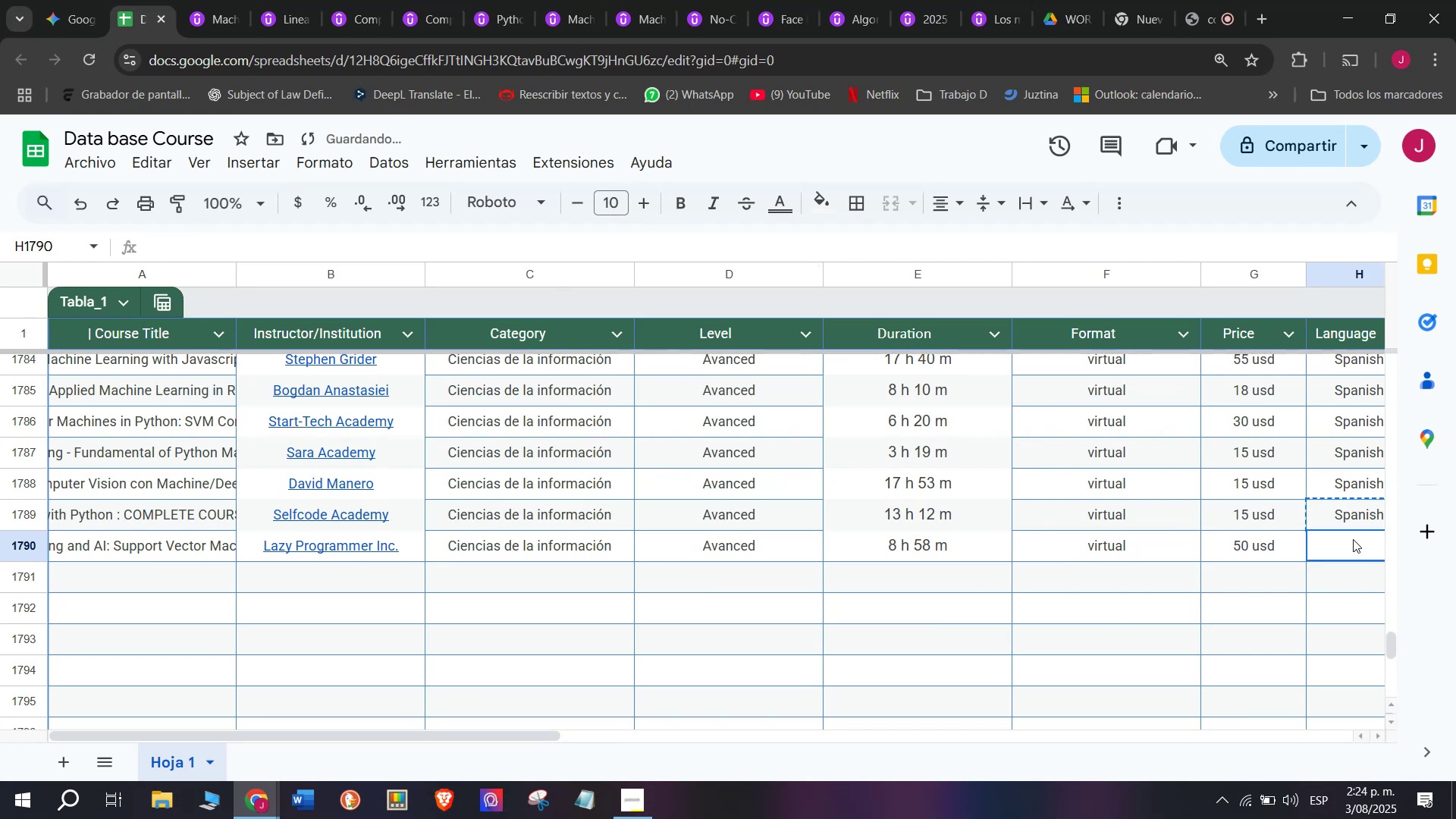 
key(Control+V)
 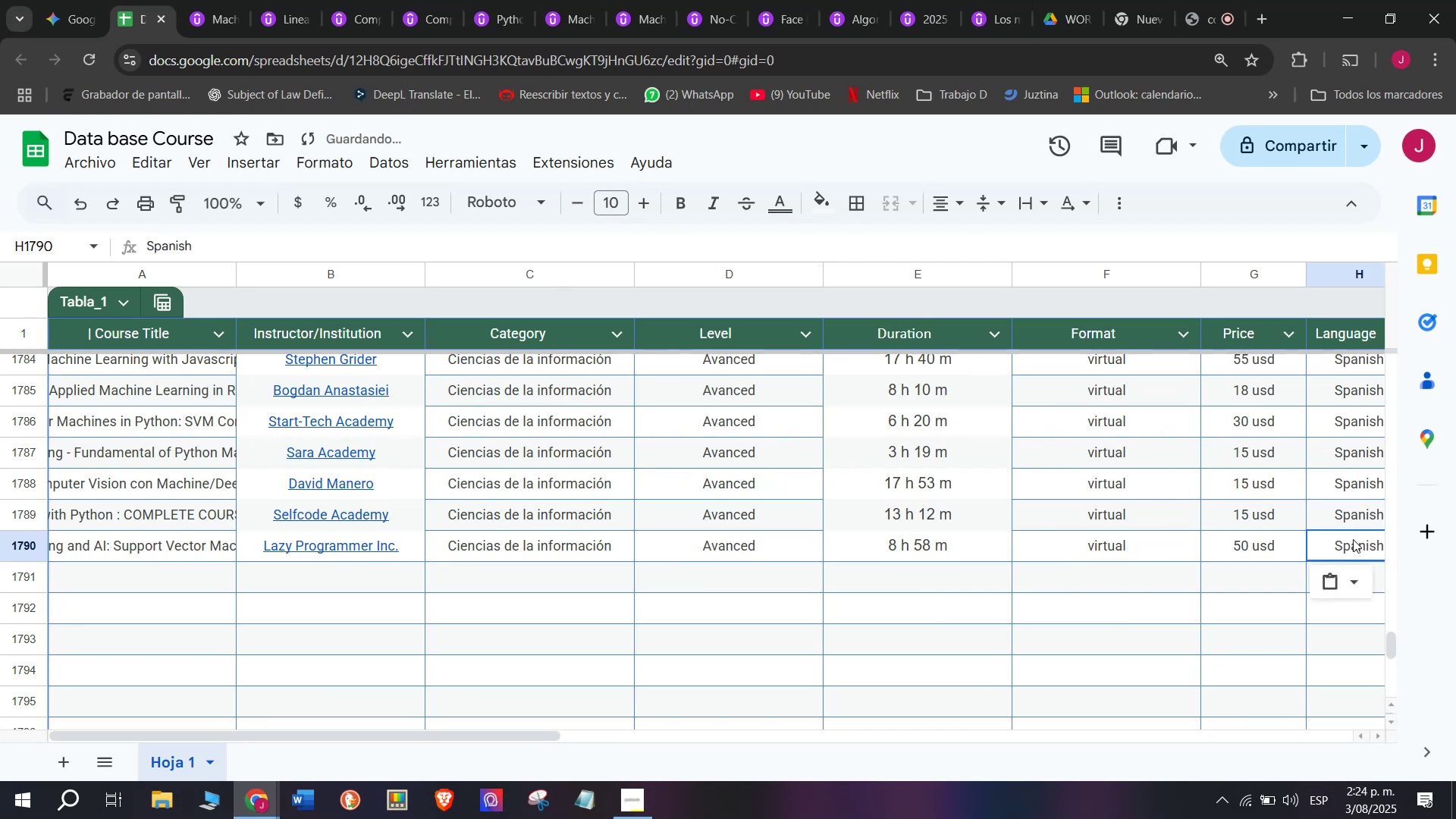 
scroll: coordinate [506, 488], scroll_direction: down, amount: 3.0
 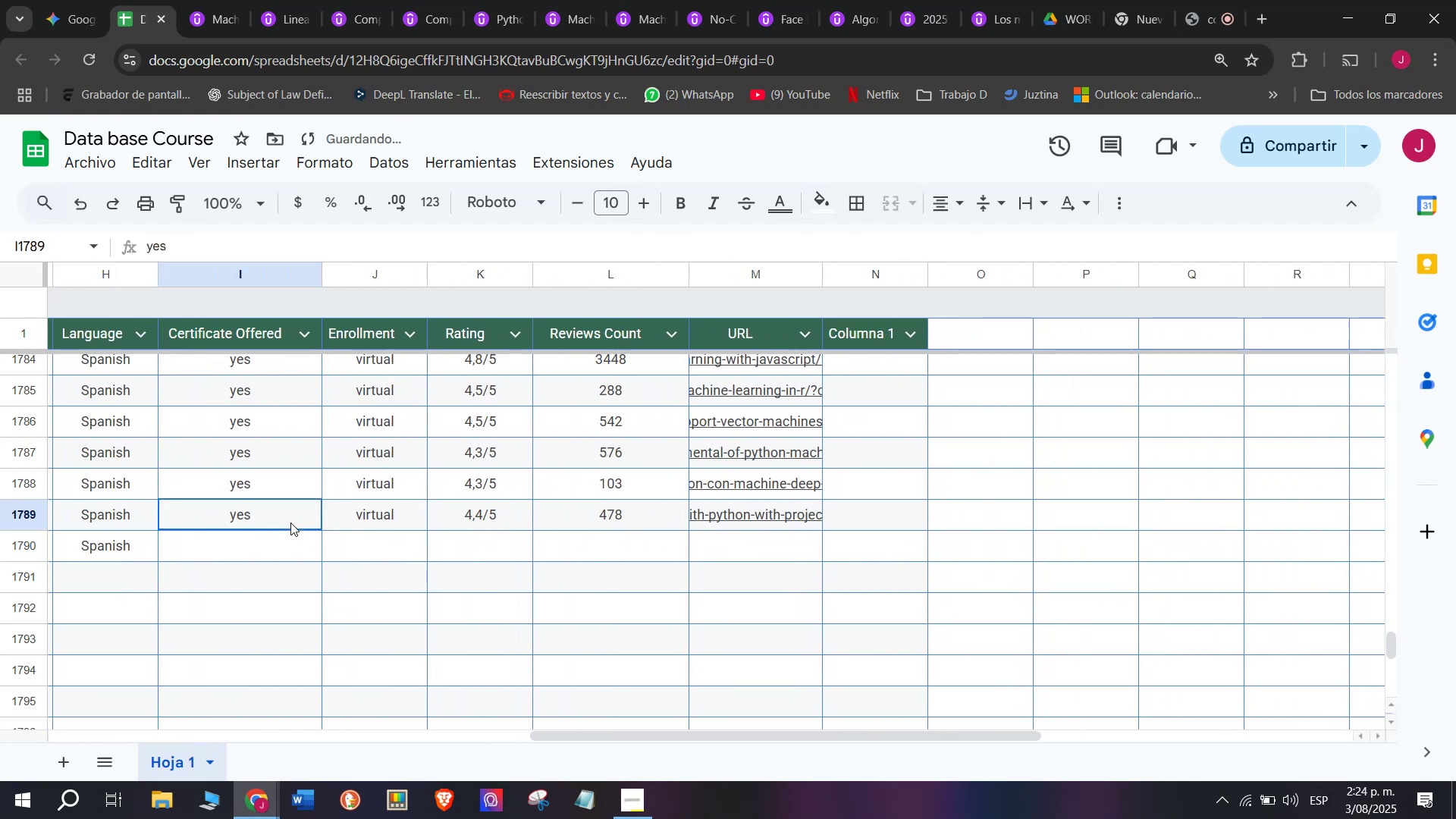 
key(Break)
 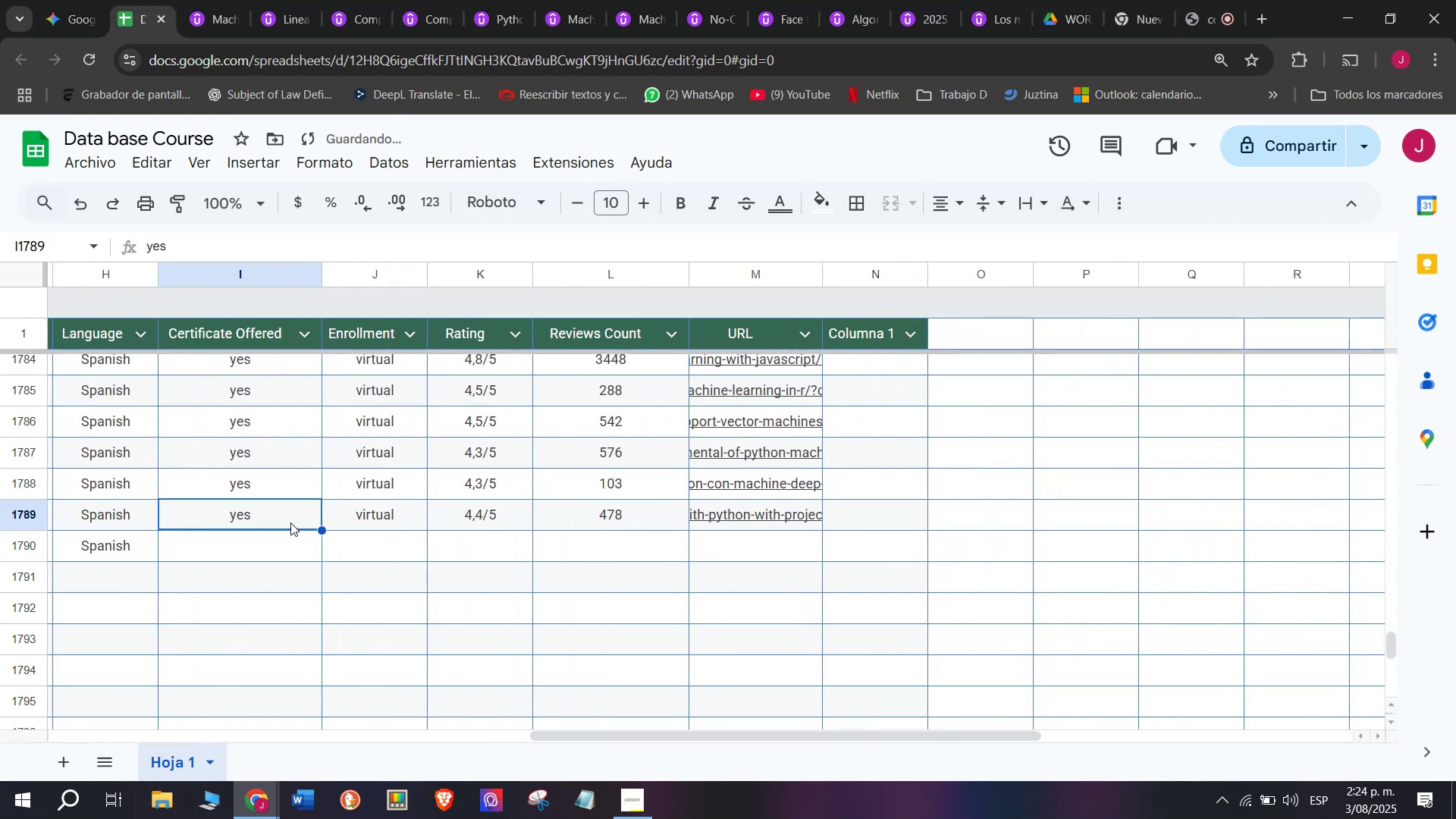 
key(Control+ControlLeft)
 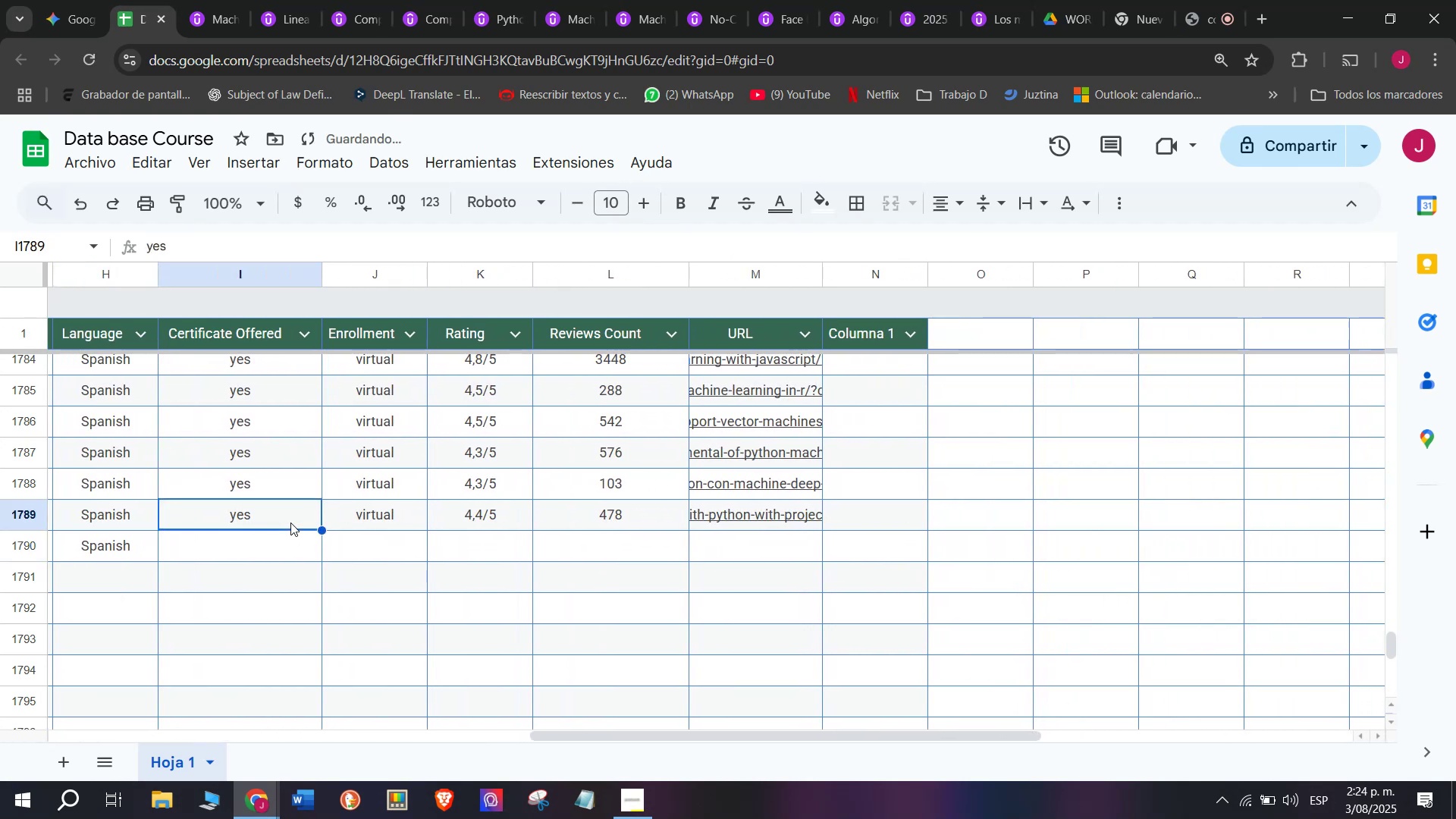 
key(Control+C)
 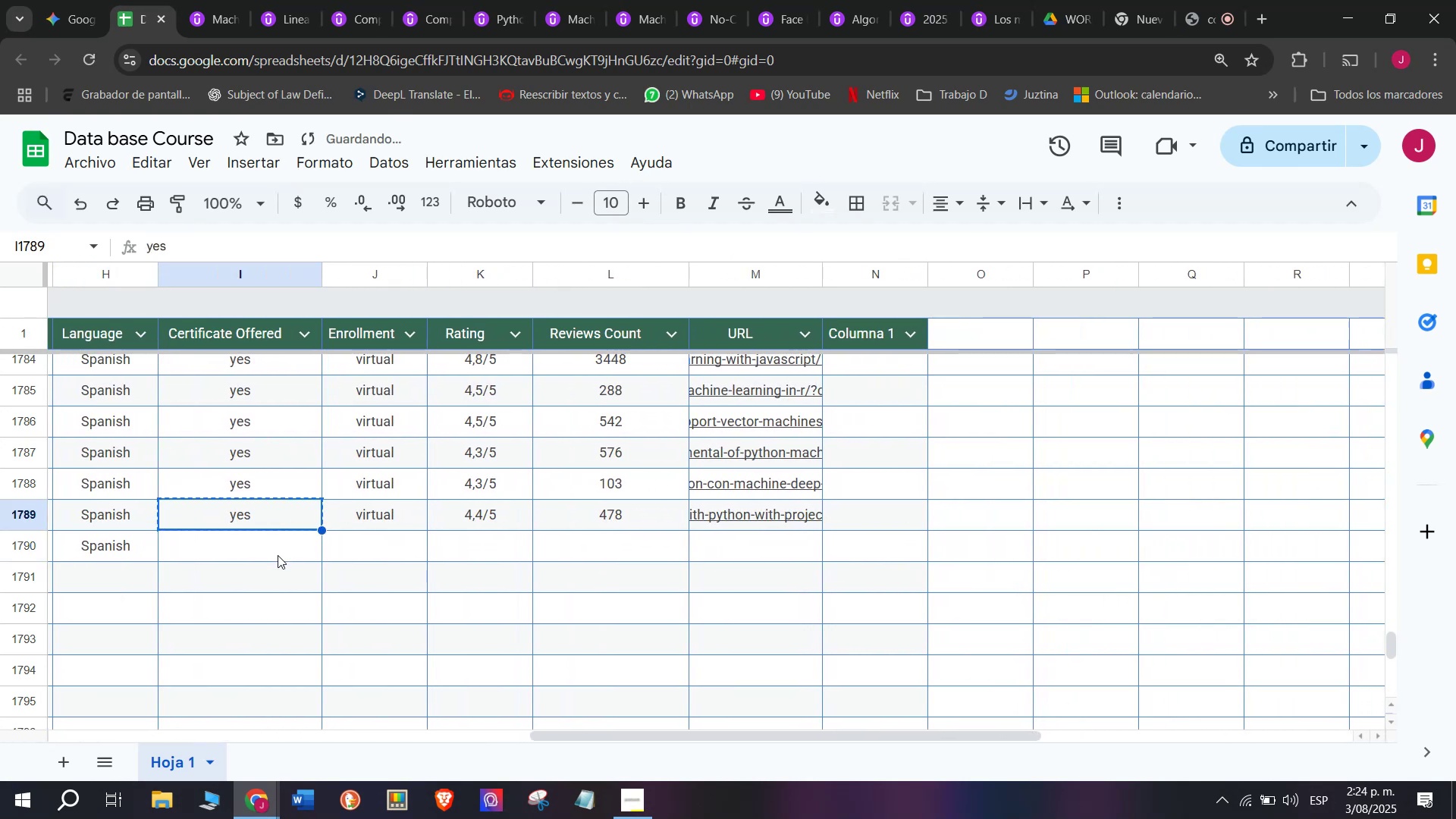 
left_click([278, 554])
 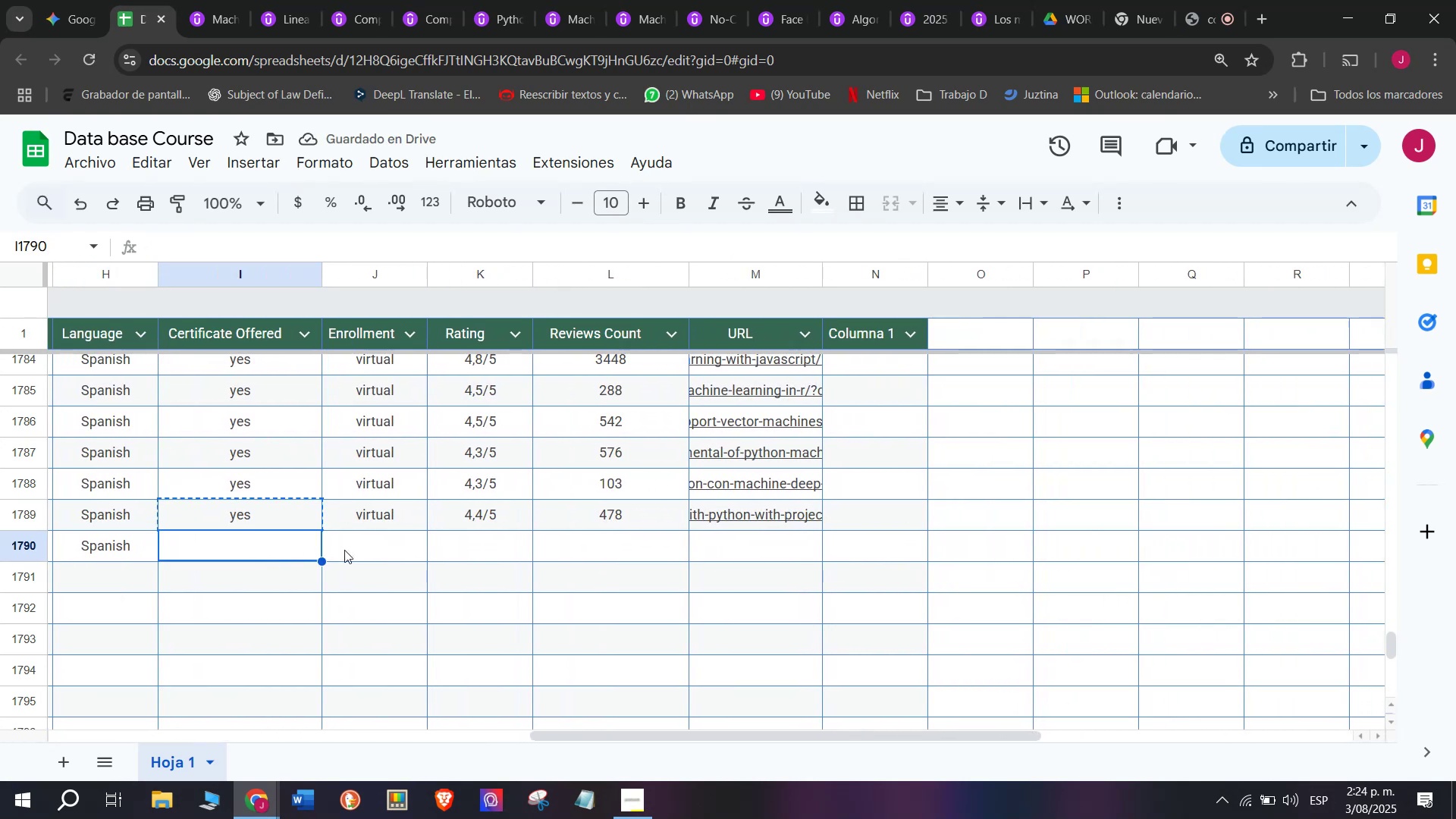 
key(Control+ControlLeft)
 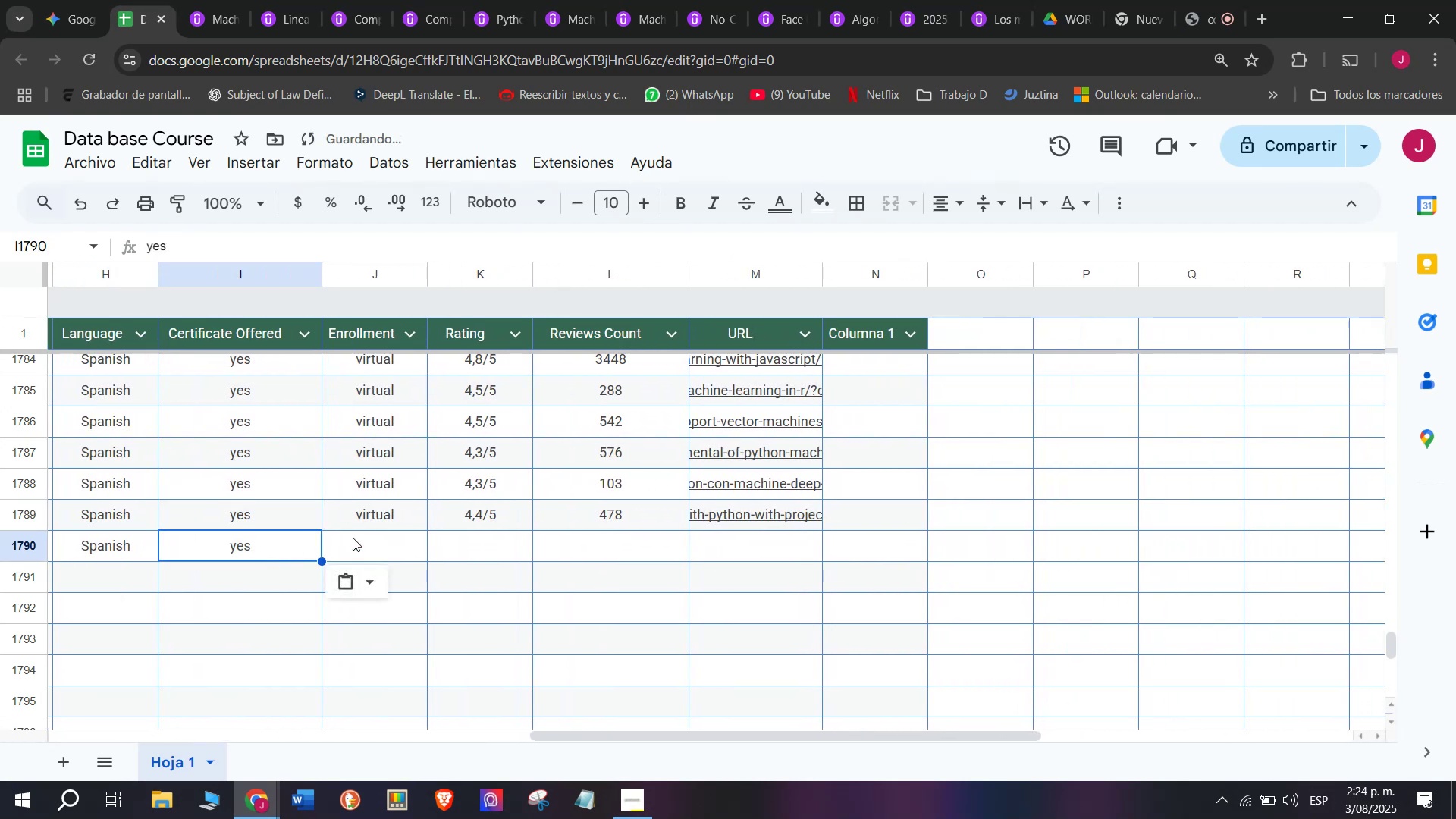 
key(Z)
 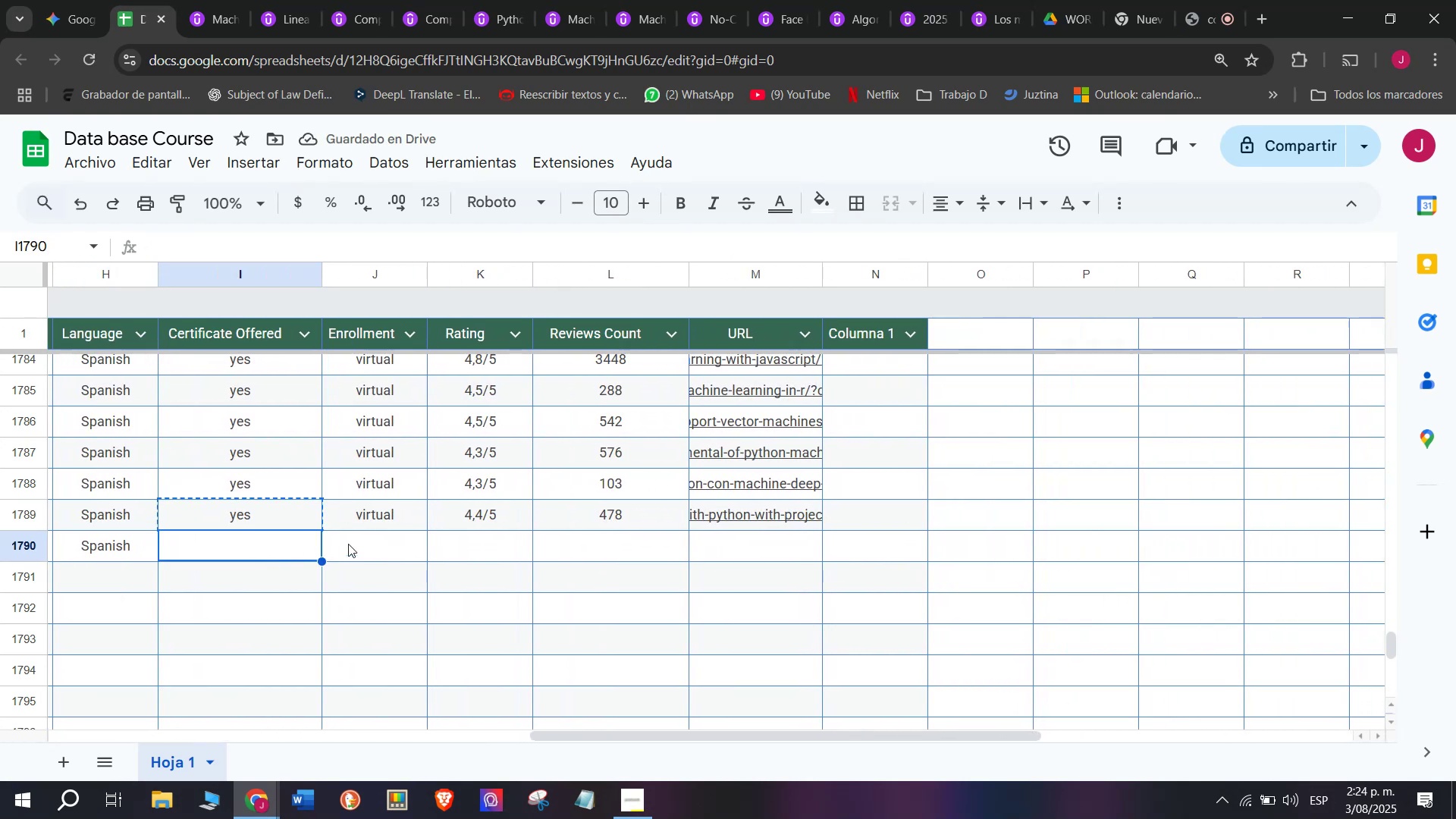 
key(Control+V)
 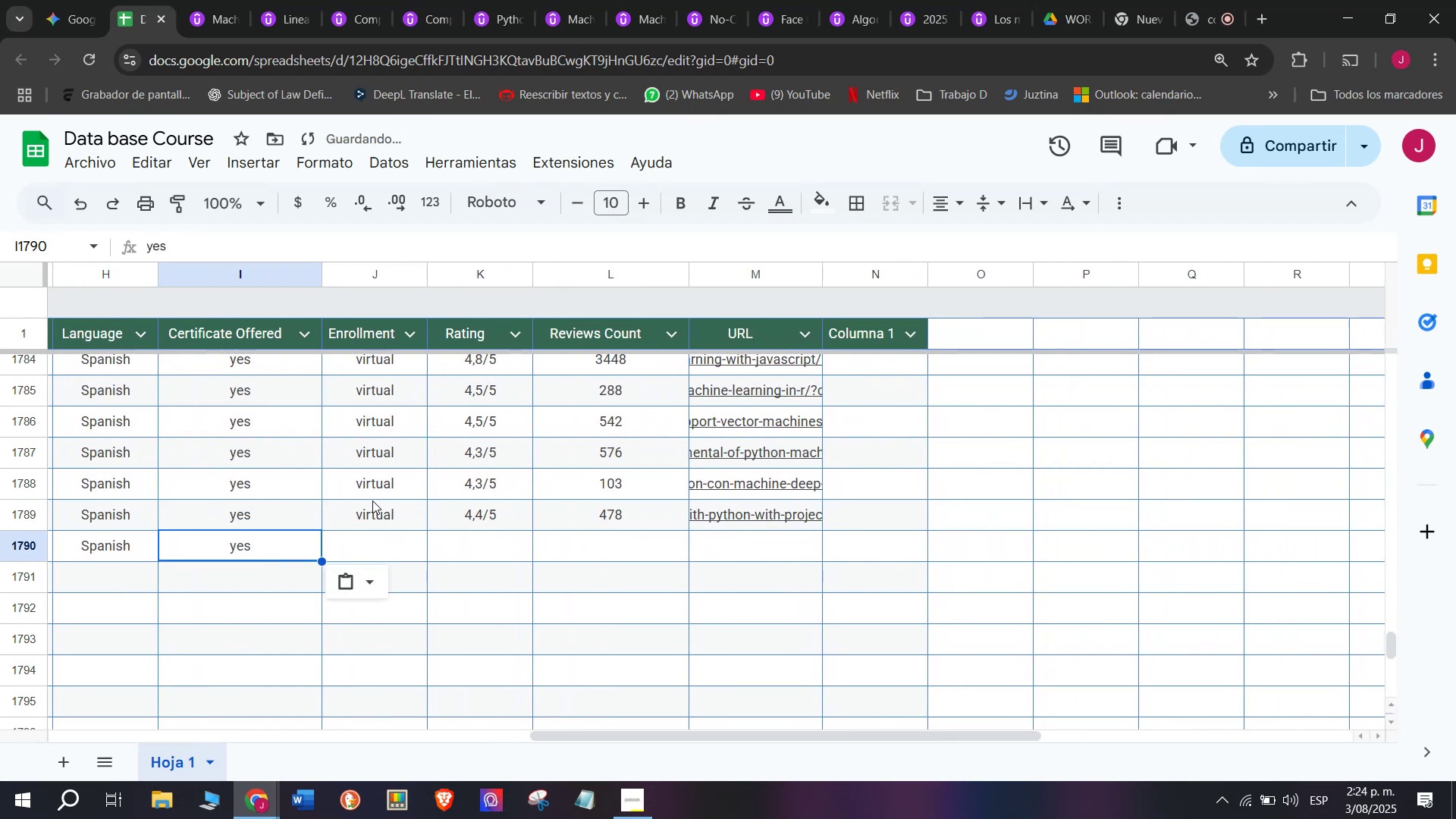 
key(Break)
 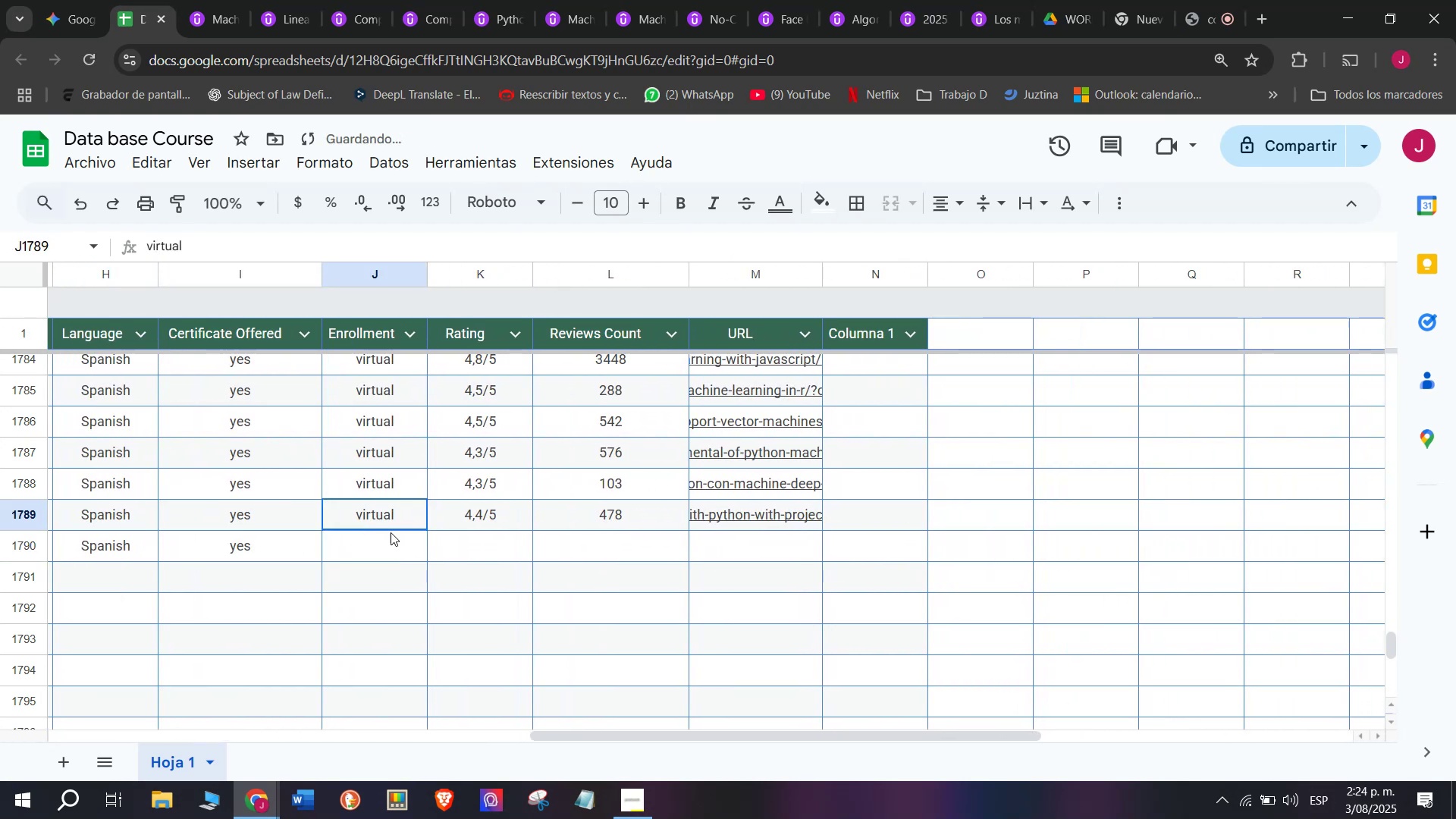 
key(Control+ControlLeft)
 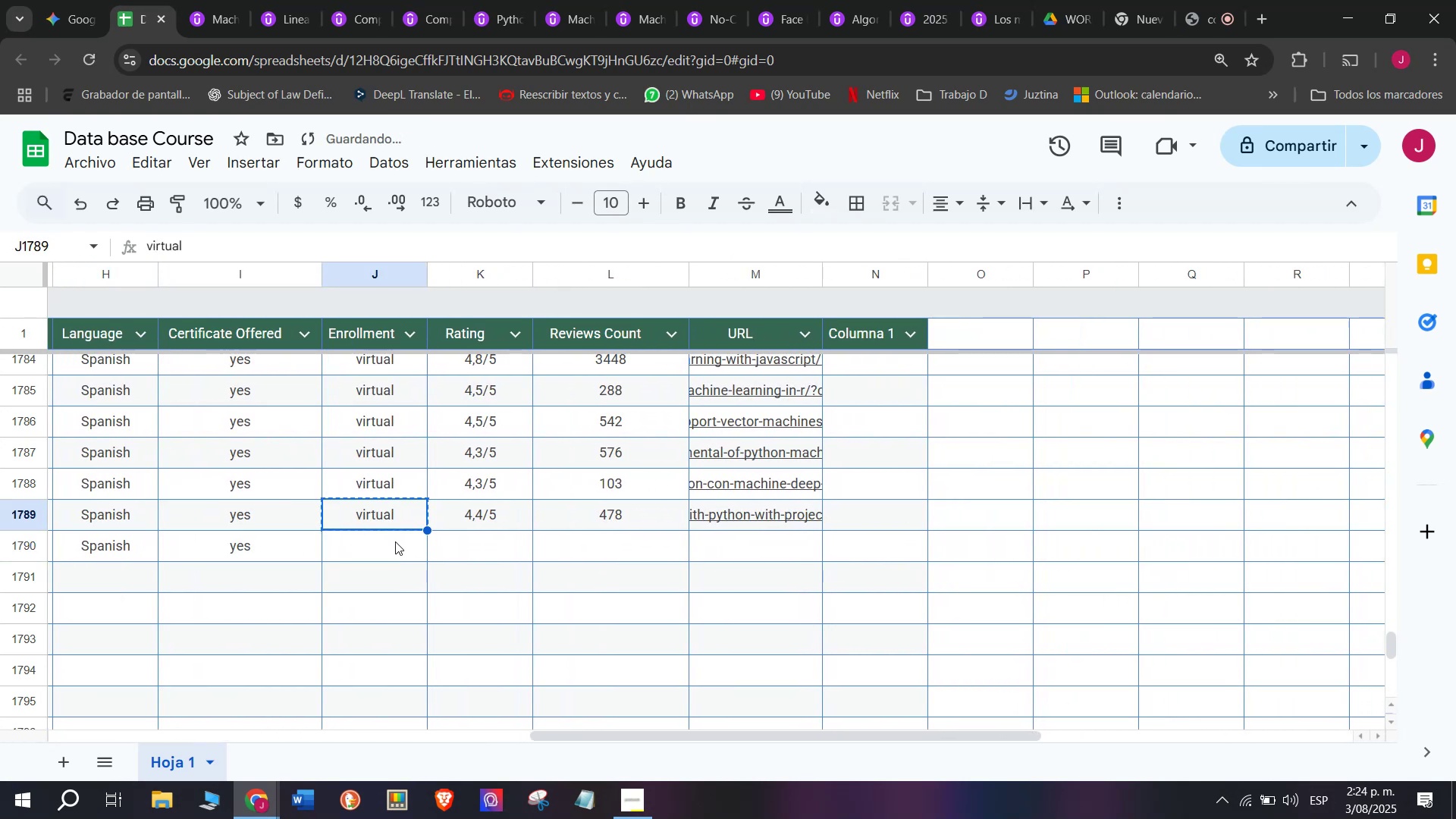 
key(Control+C)
 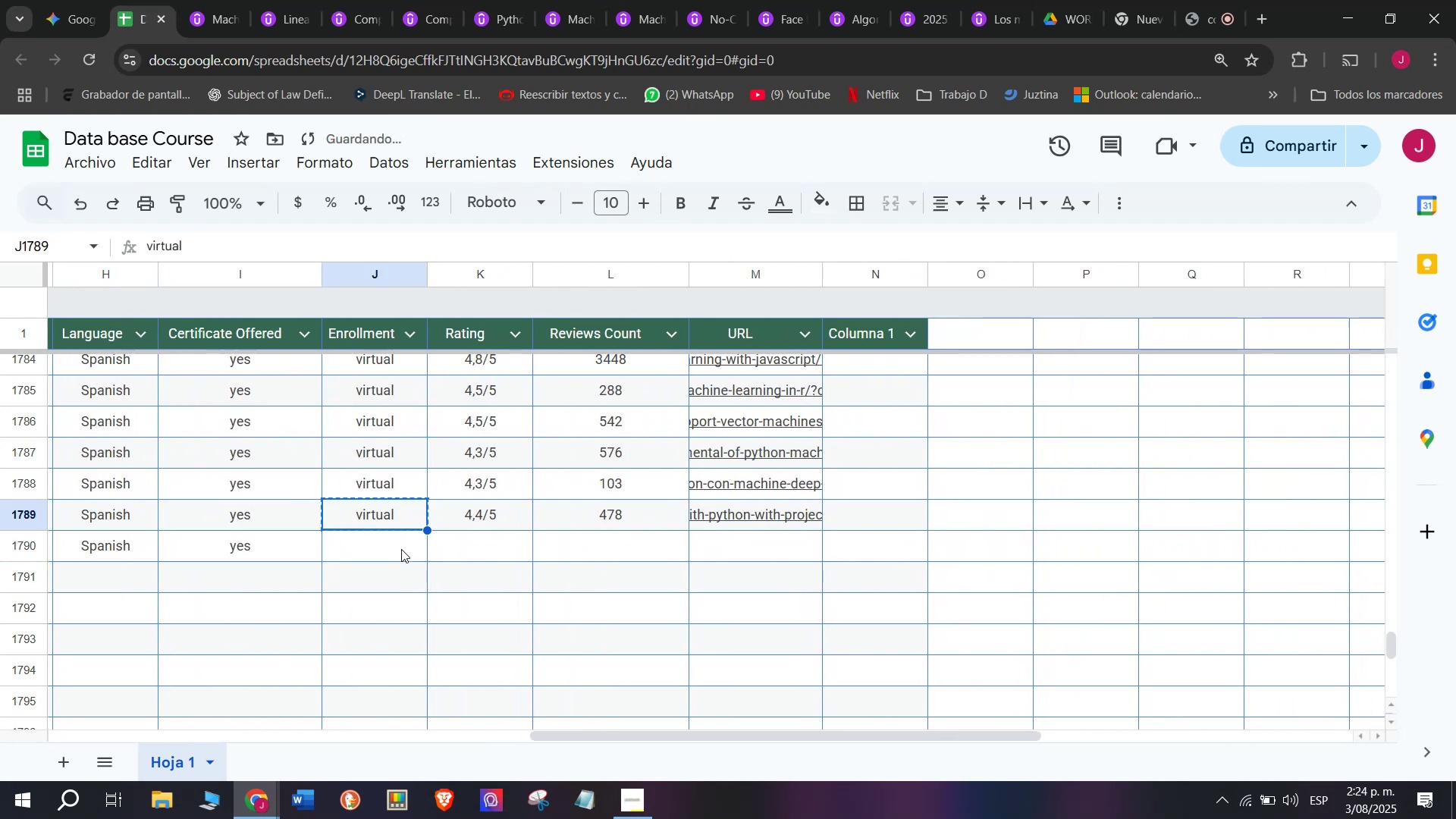 
double_click([401, 549])
 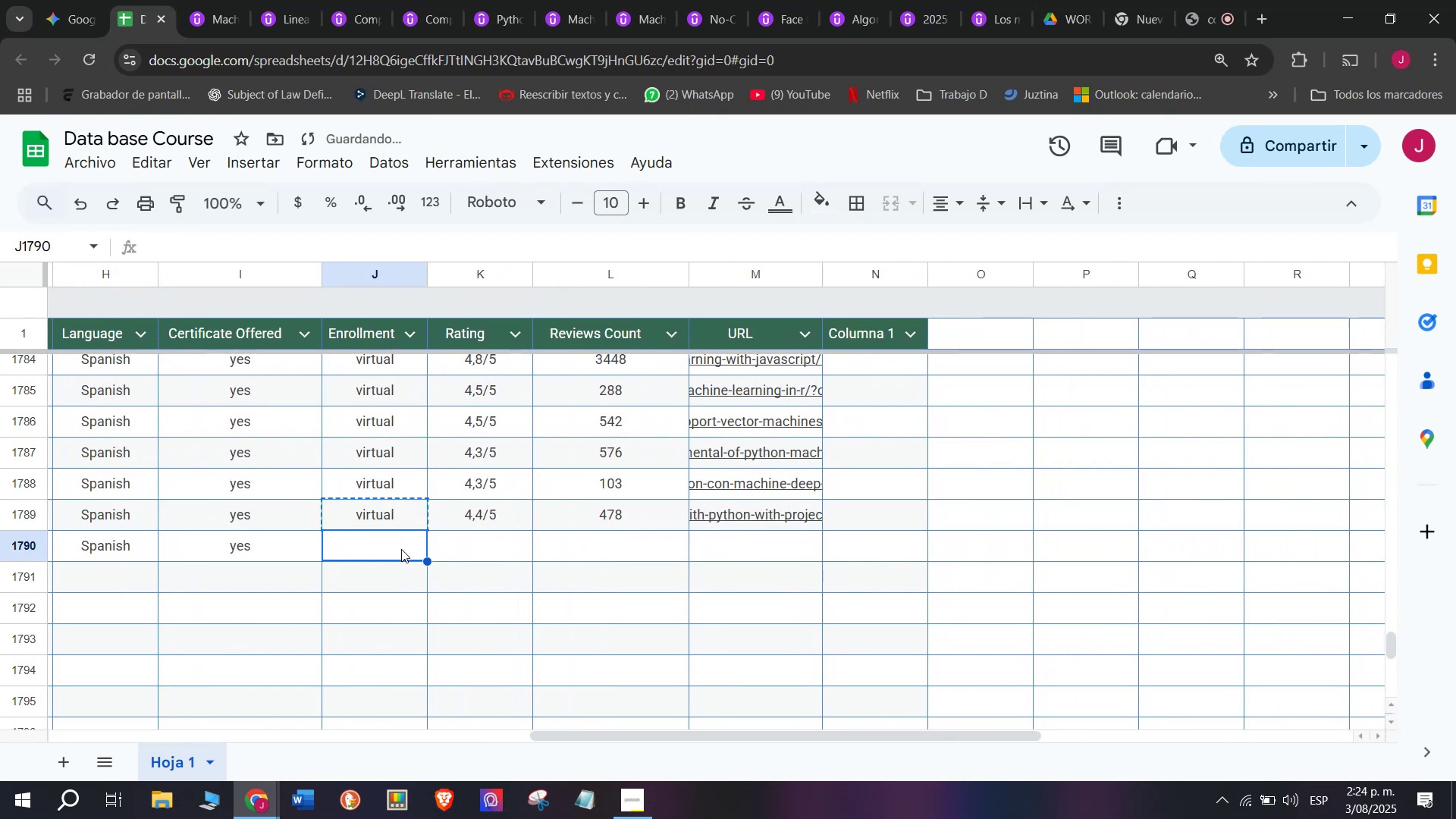 
key(Control+ControlLeft)
 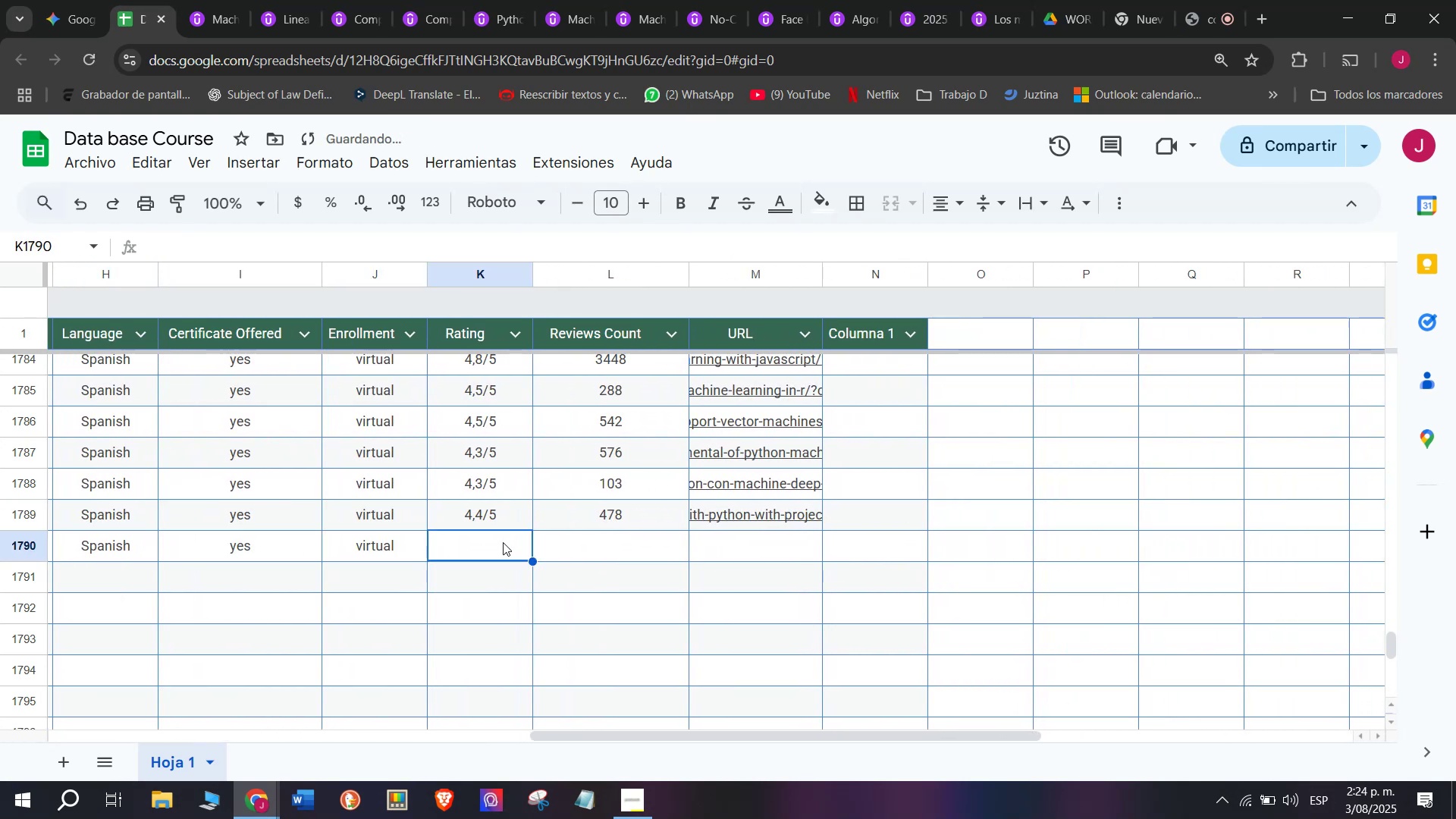 
key(Z)
 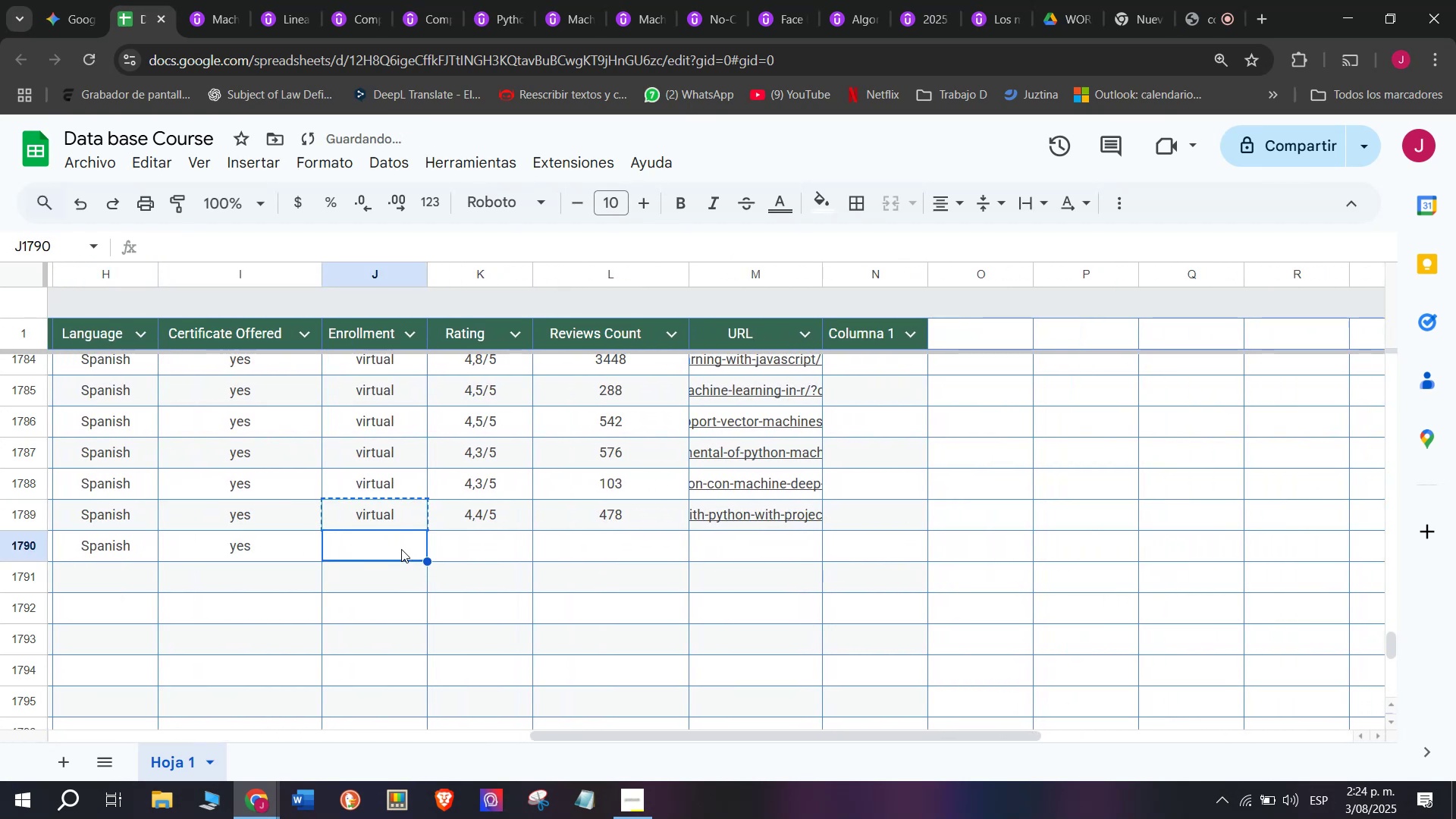 
key(Control+V)
 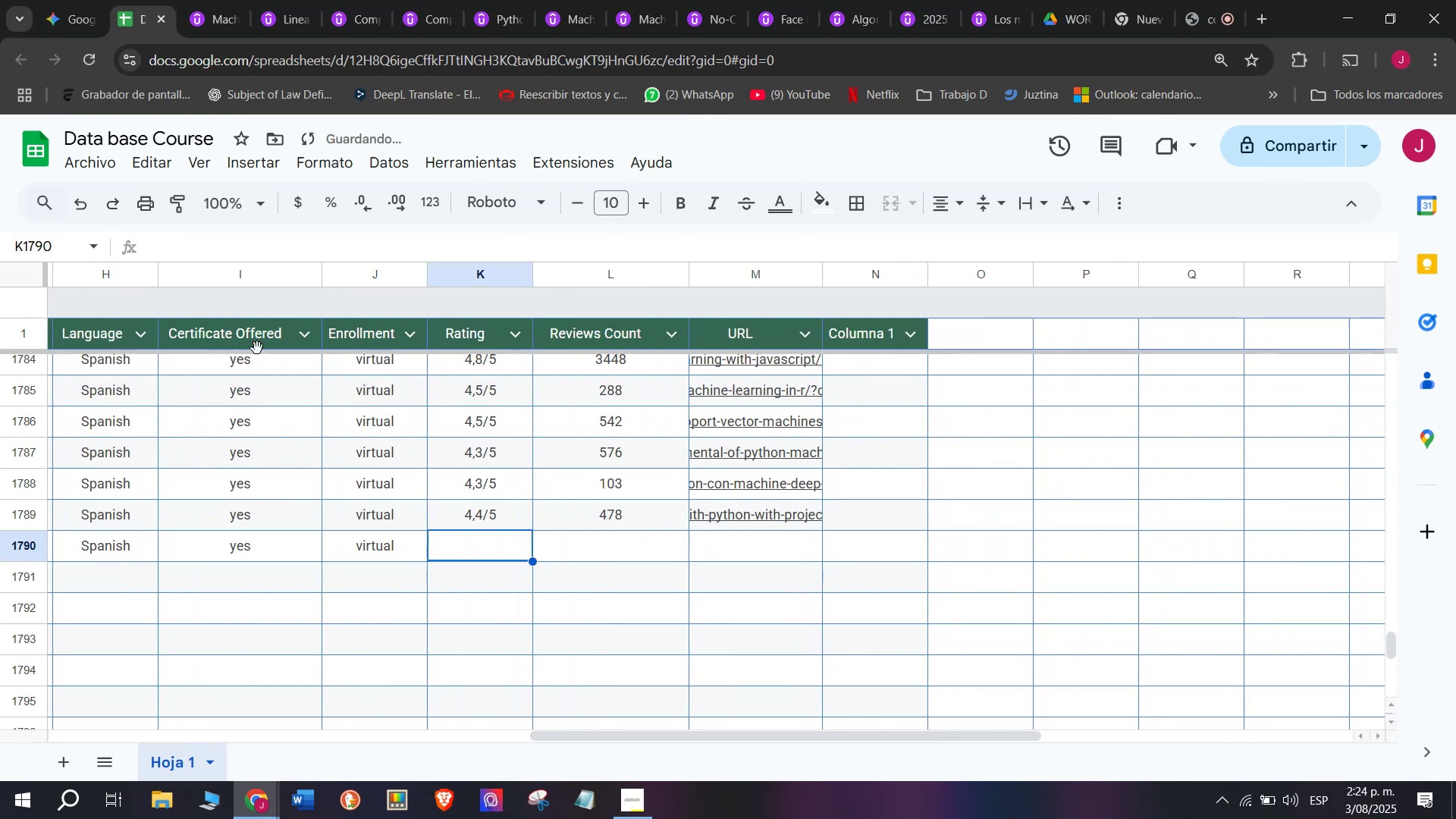 
left_click([193, 0])
 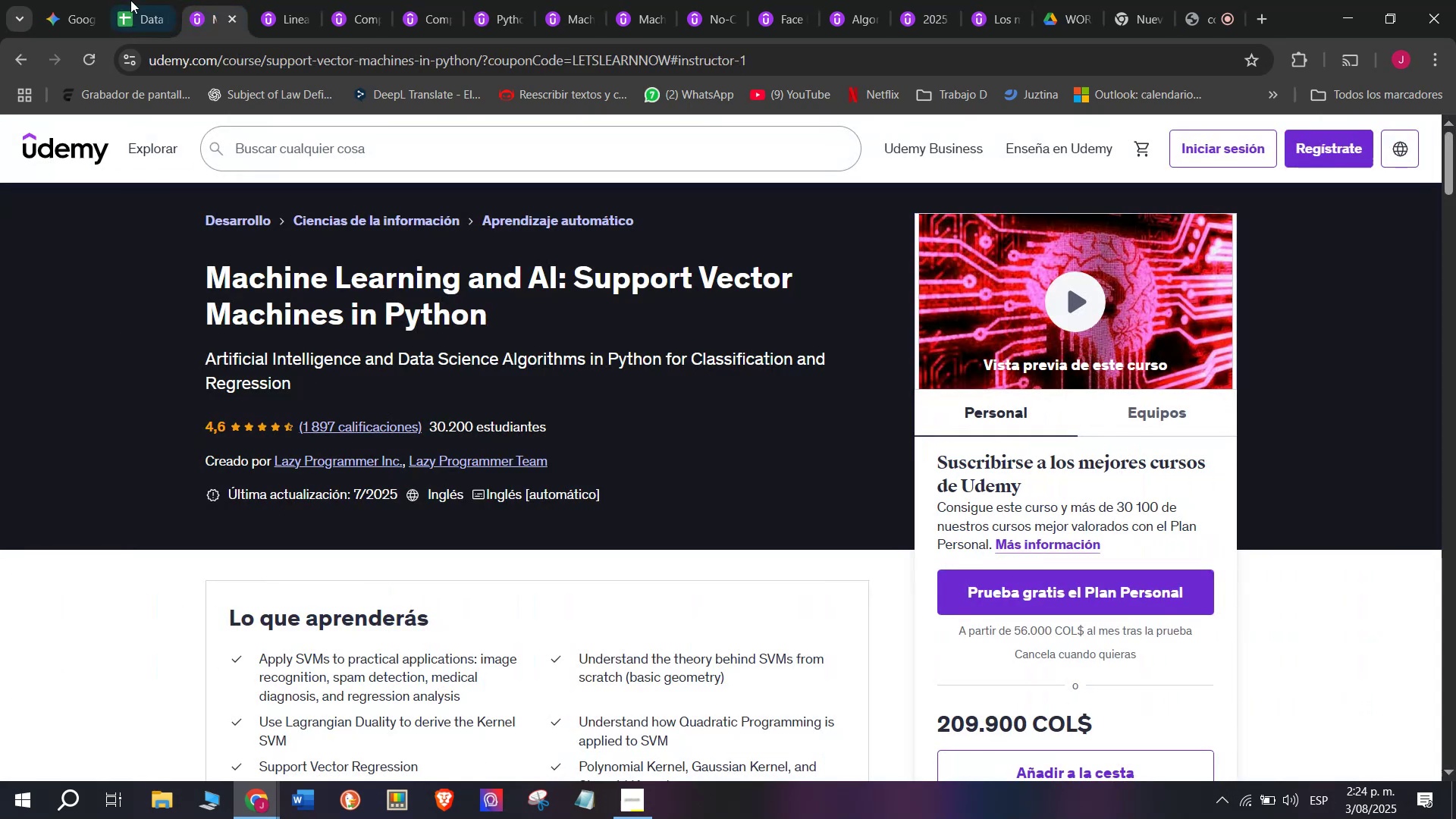 
left_click([130, 0])
 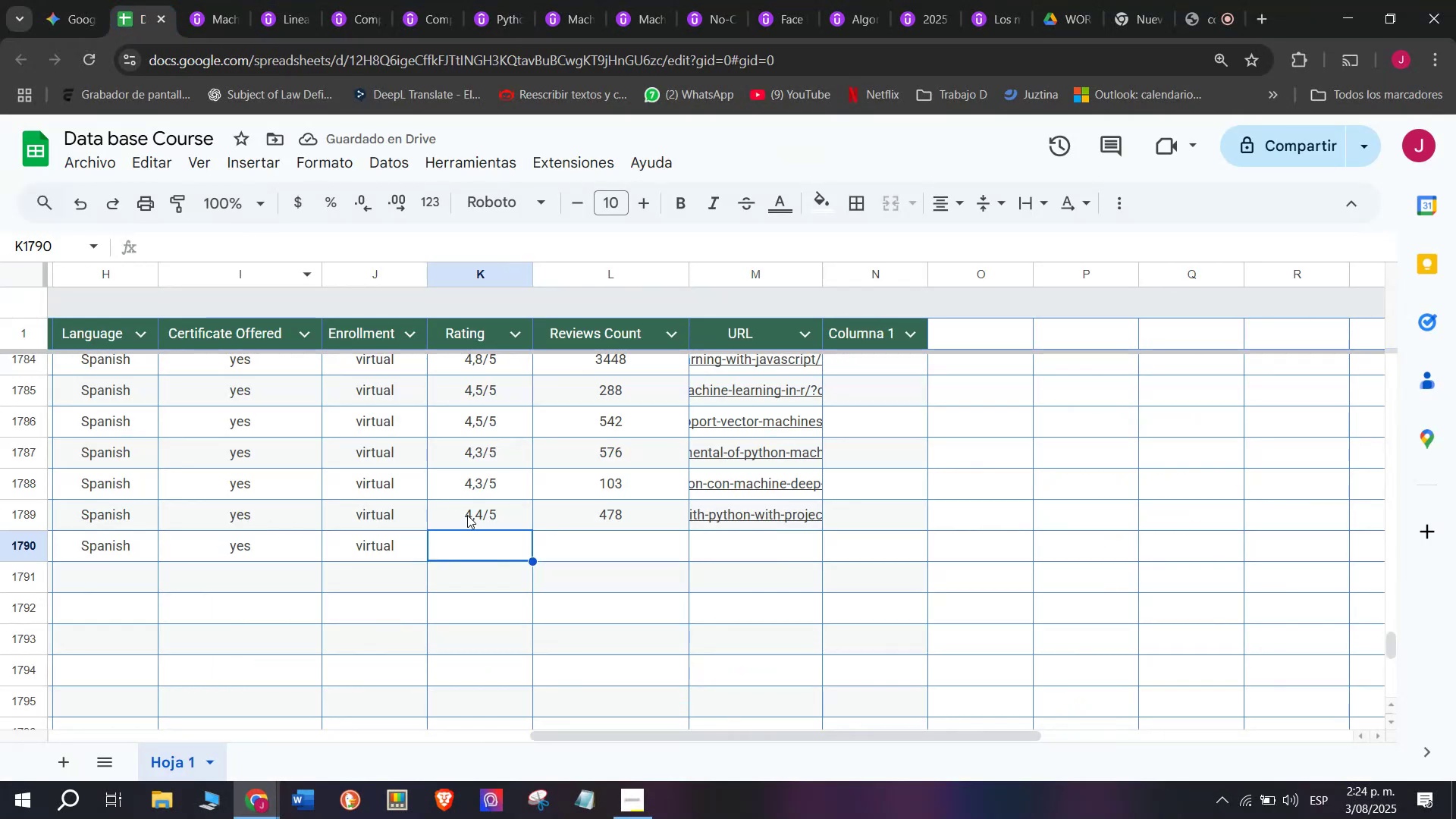 
left_click([473, 516])
 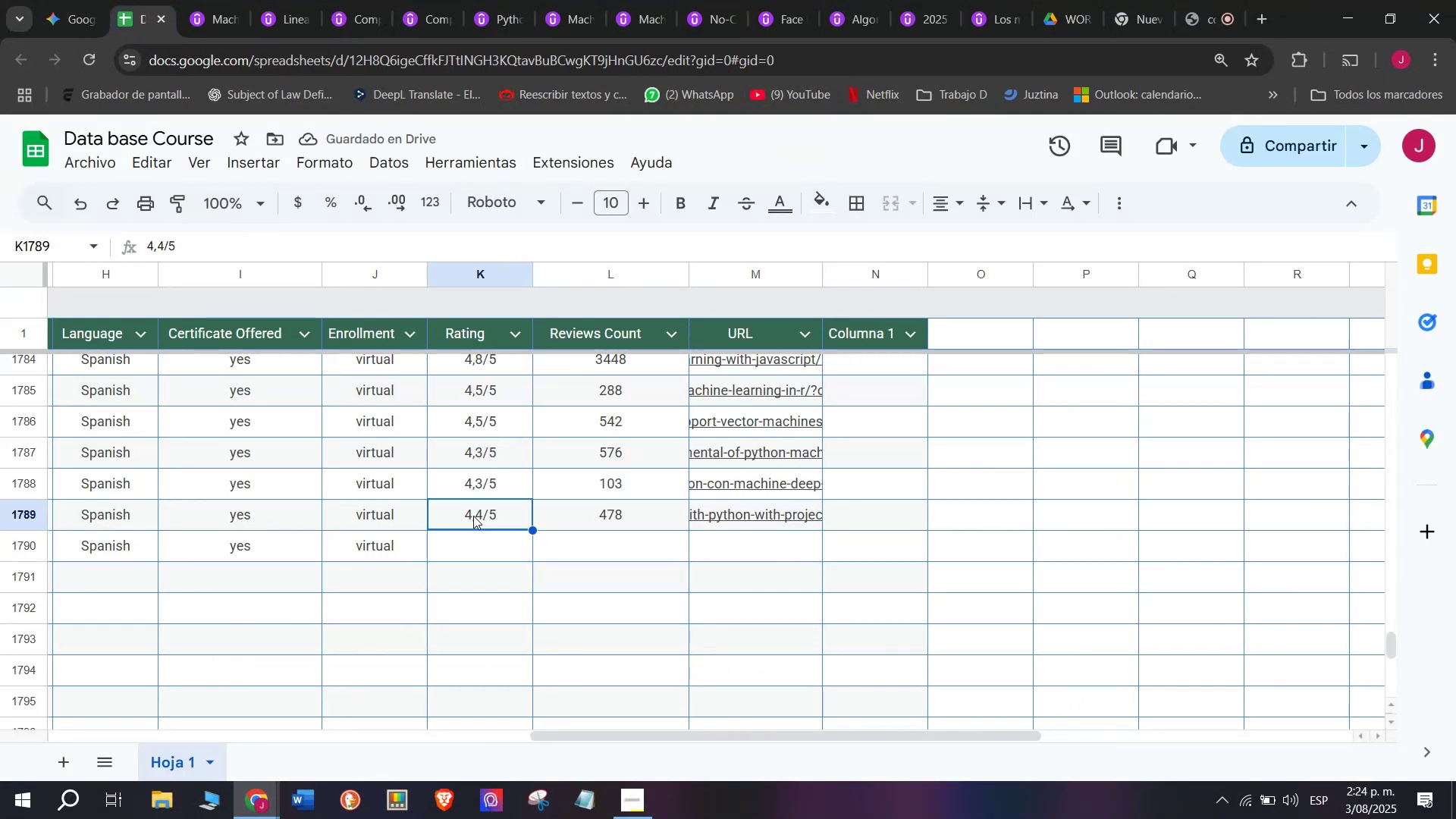 
key(Break)
 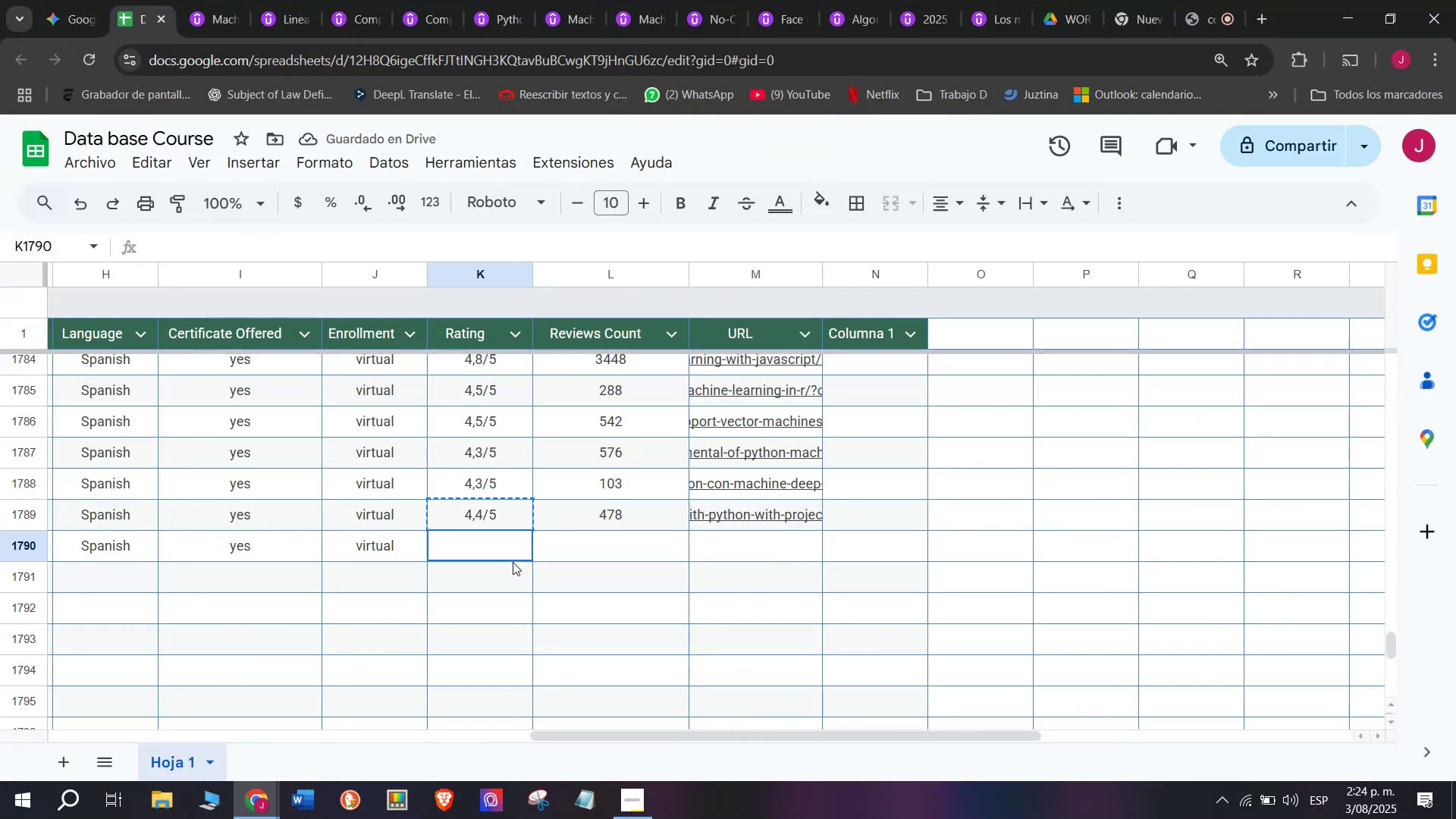 
key(Control+ControlLeft)
 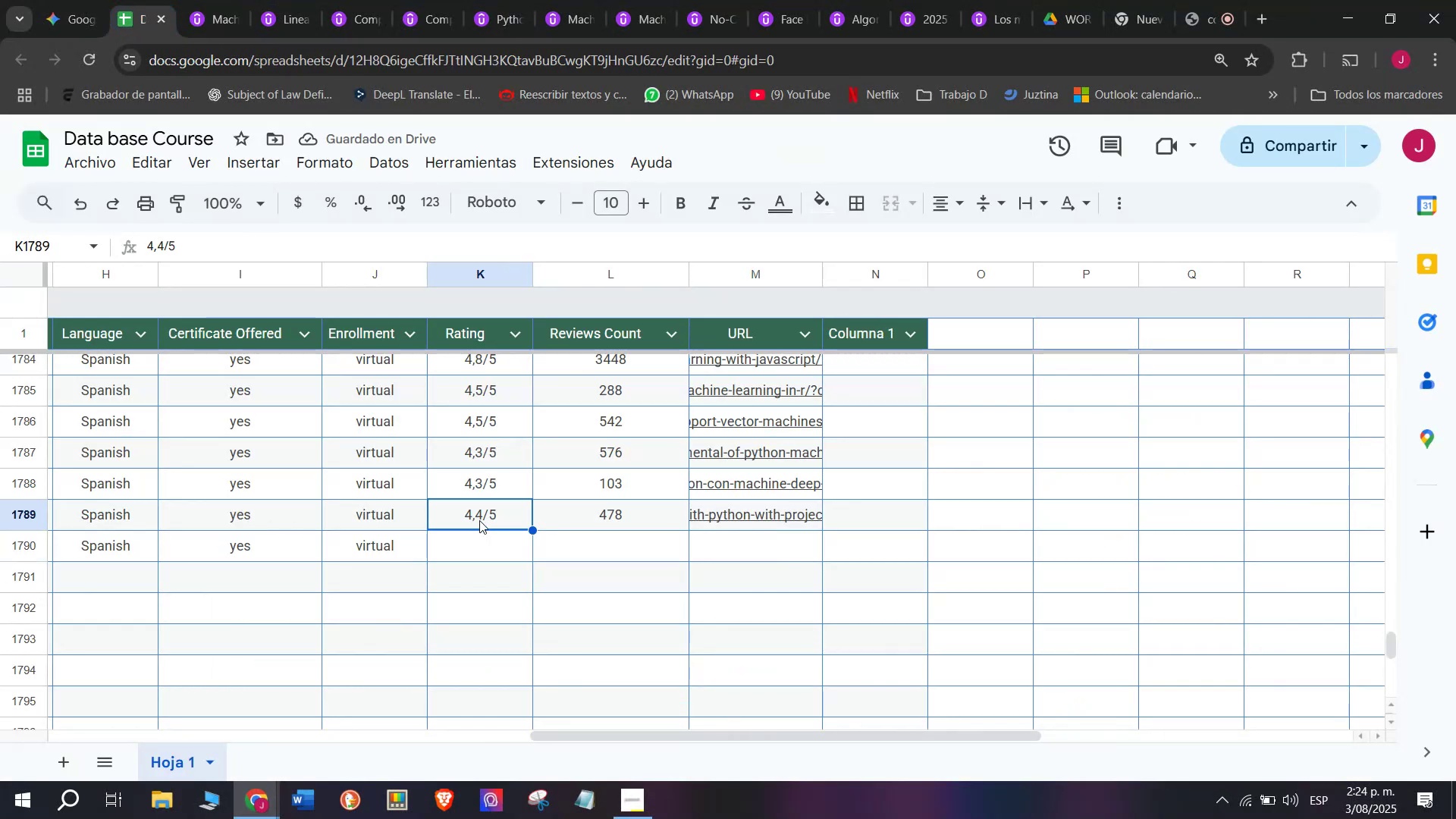 
key(Control+C)
 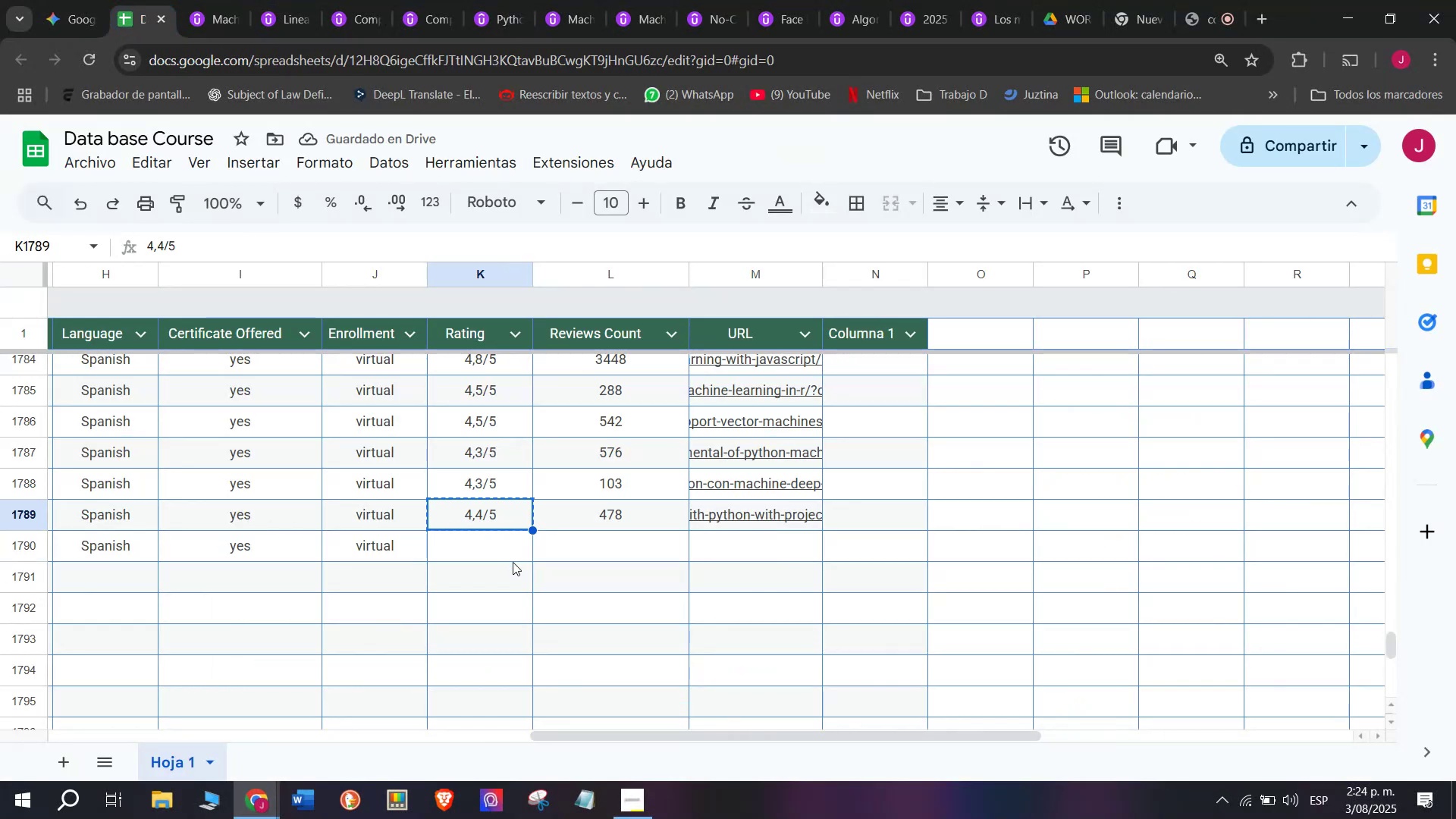 
left_click([513, 562])
 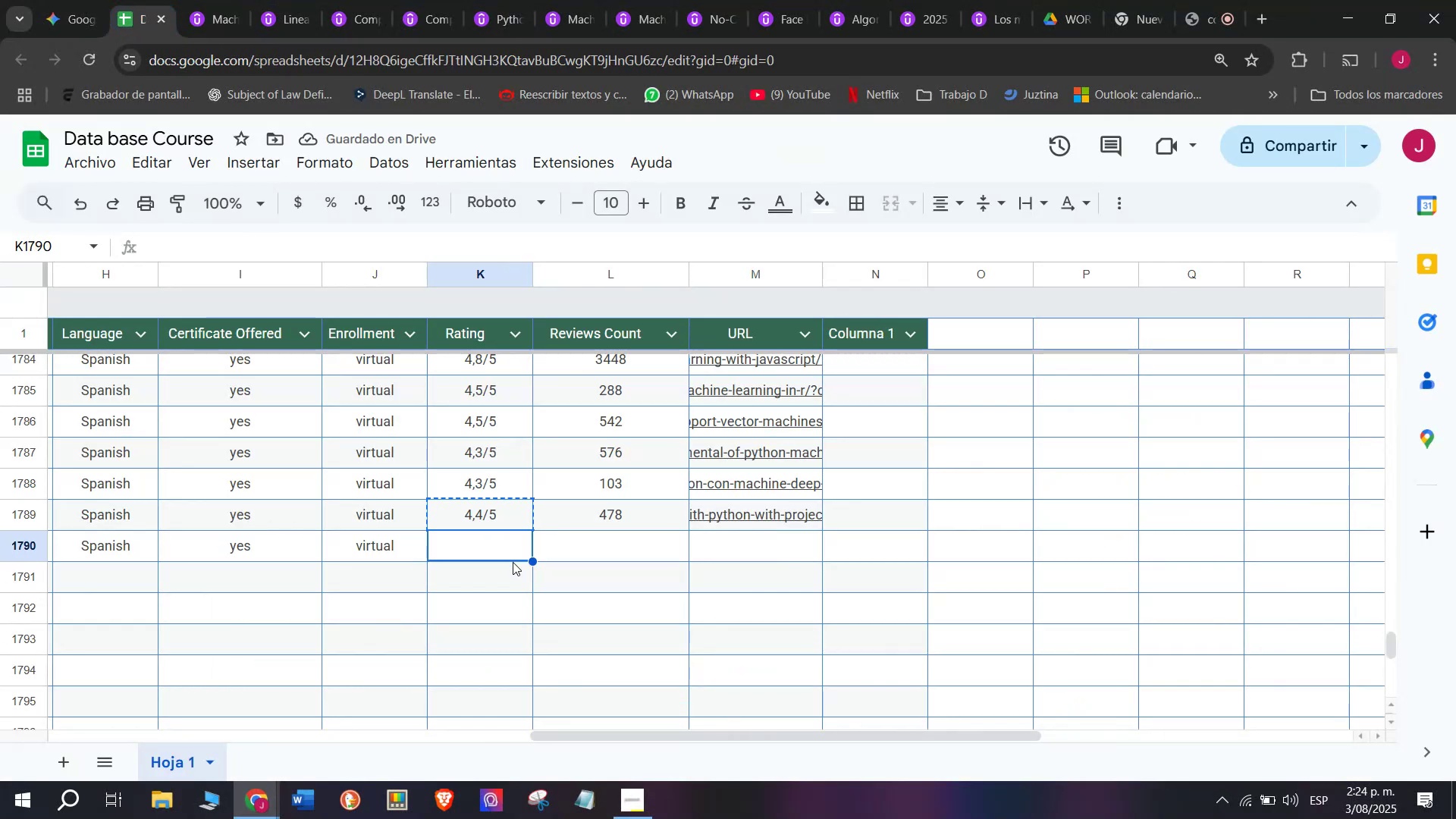 
key(Control+ControlLeft)
 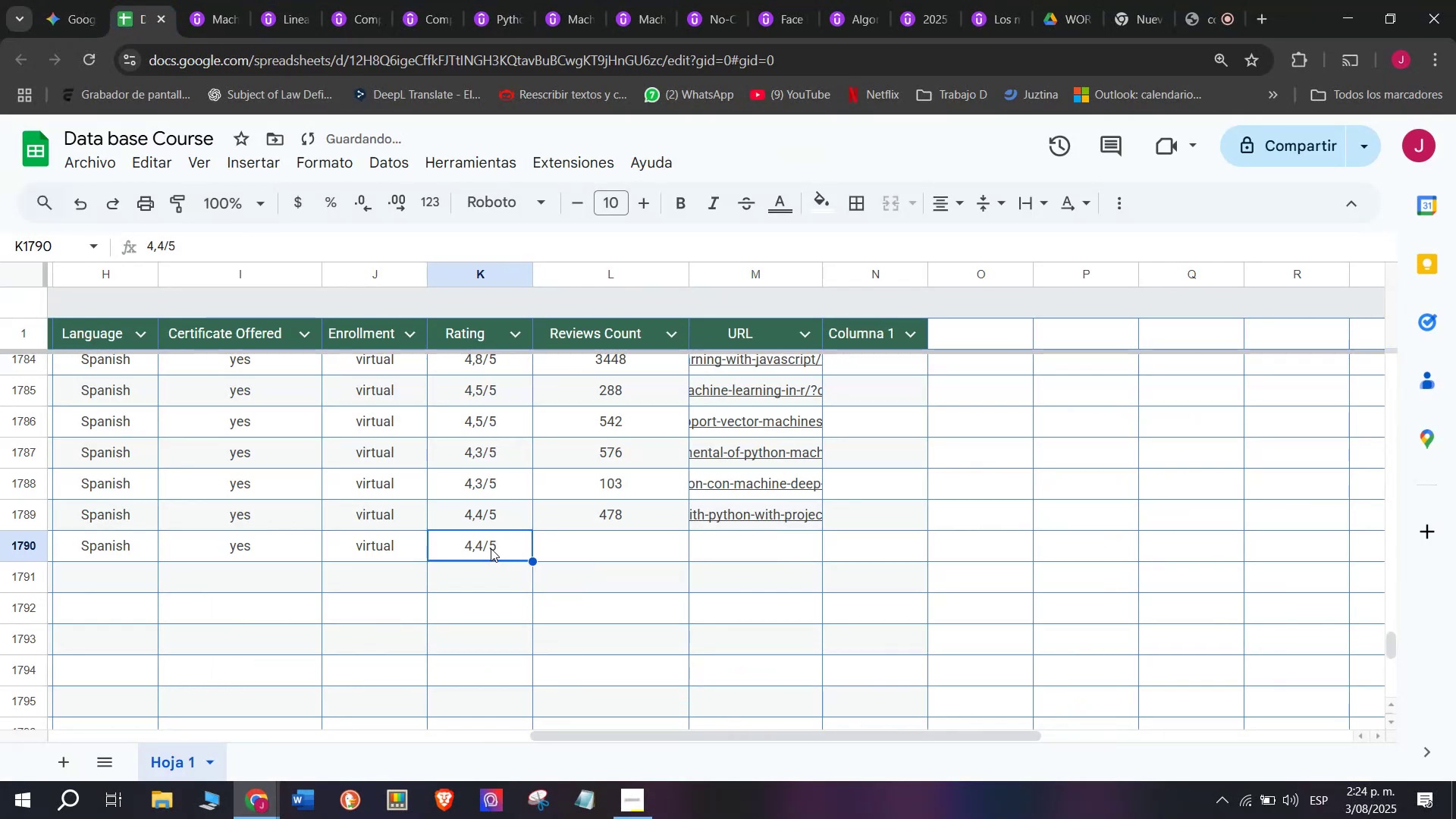 
key(Z)
 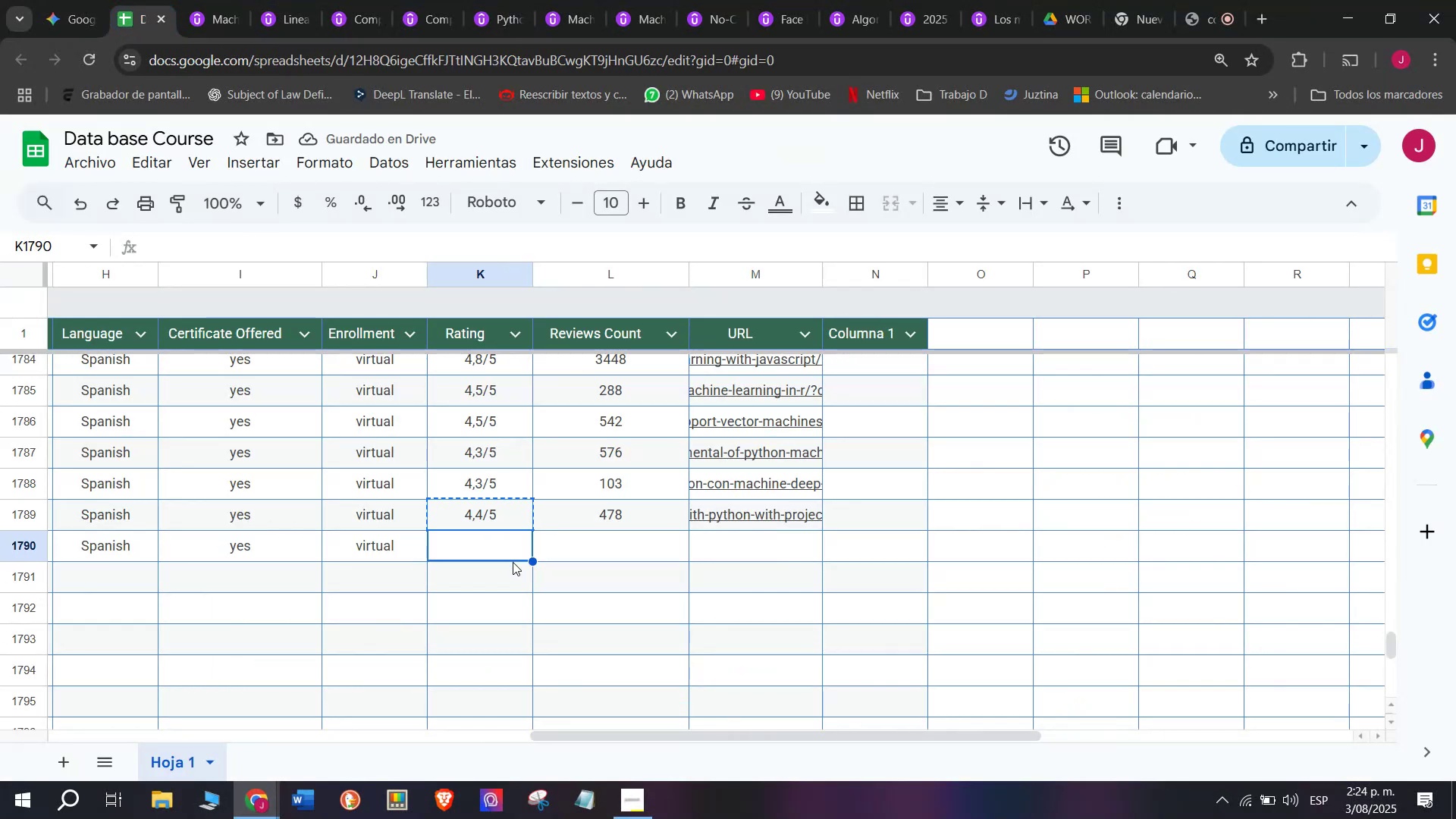 
key(Control+V)
 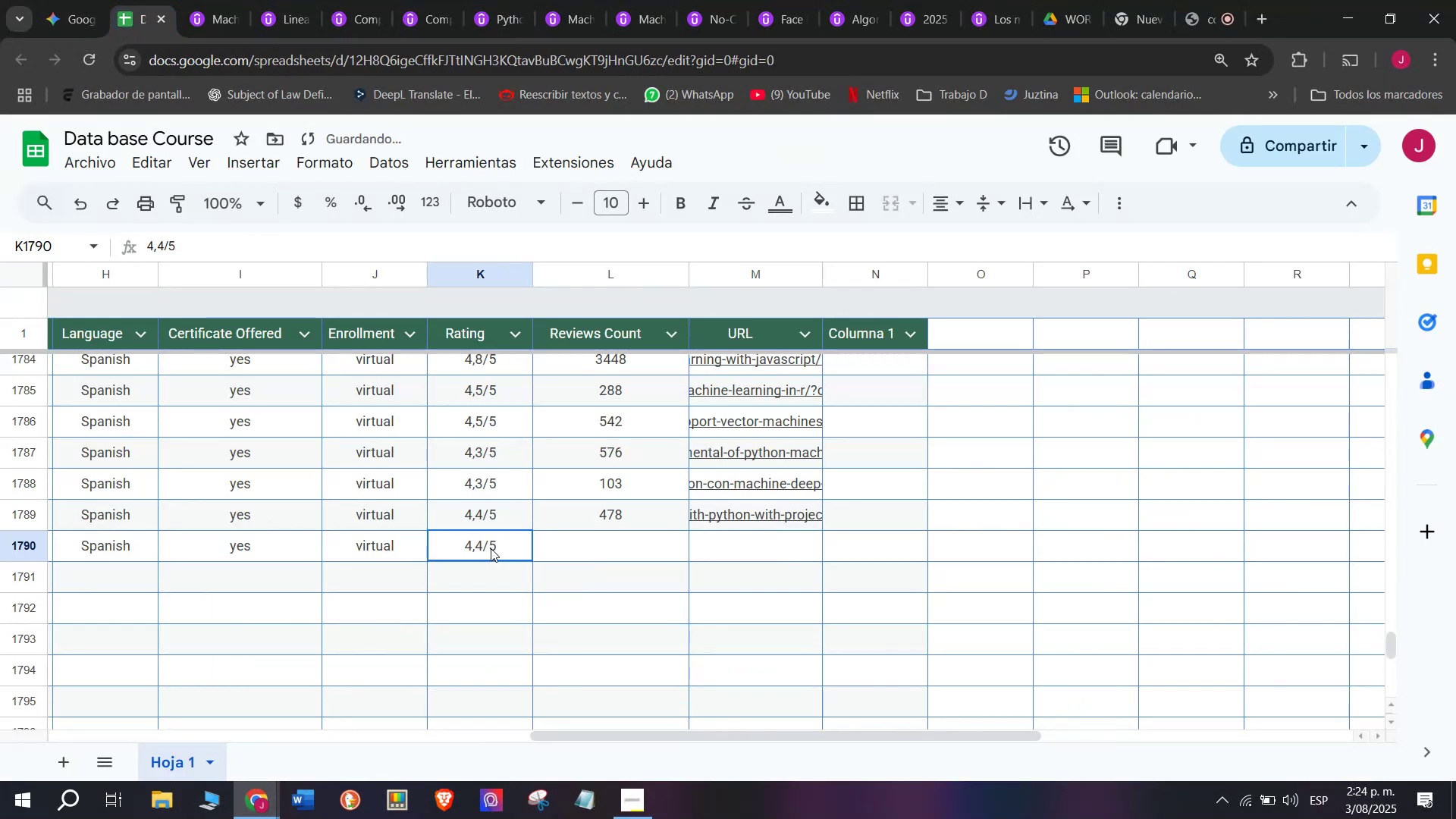 
double_click([491, 548])
 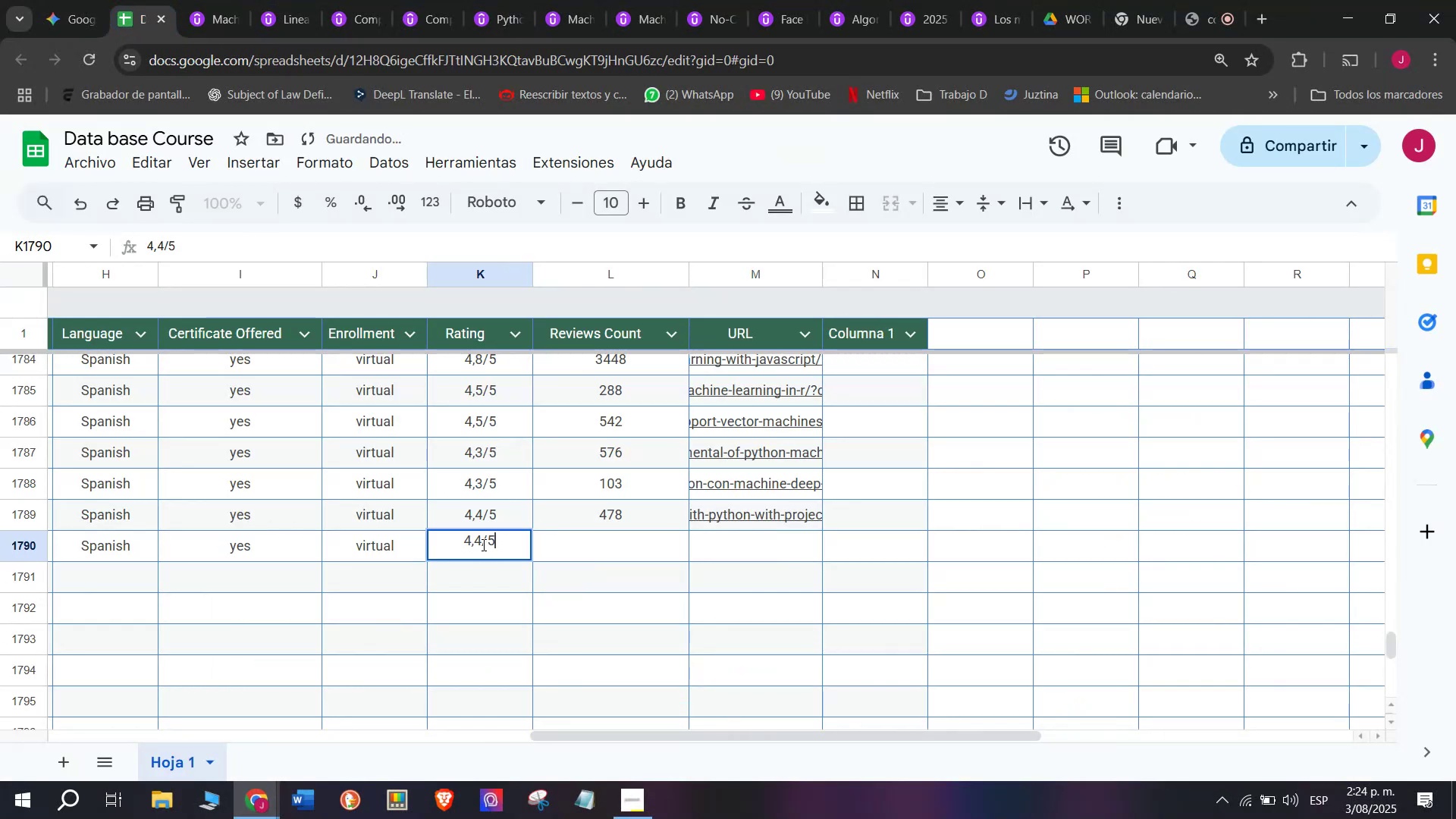 
key(Backspace)
type(q6)
 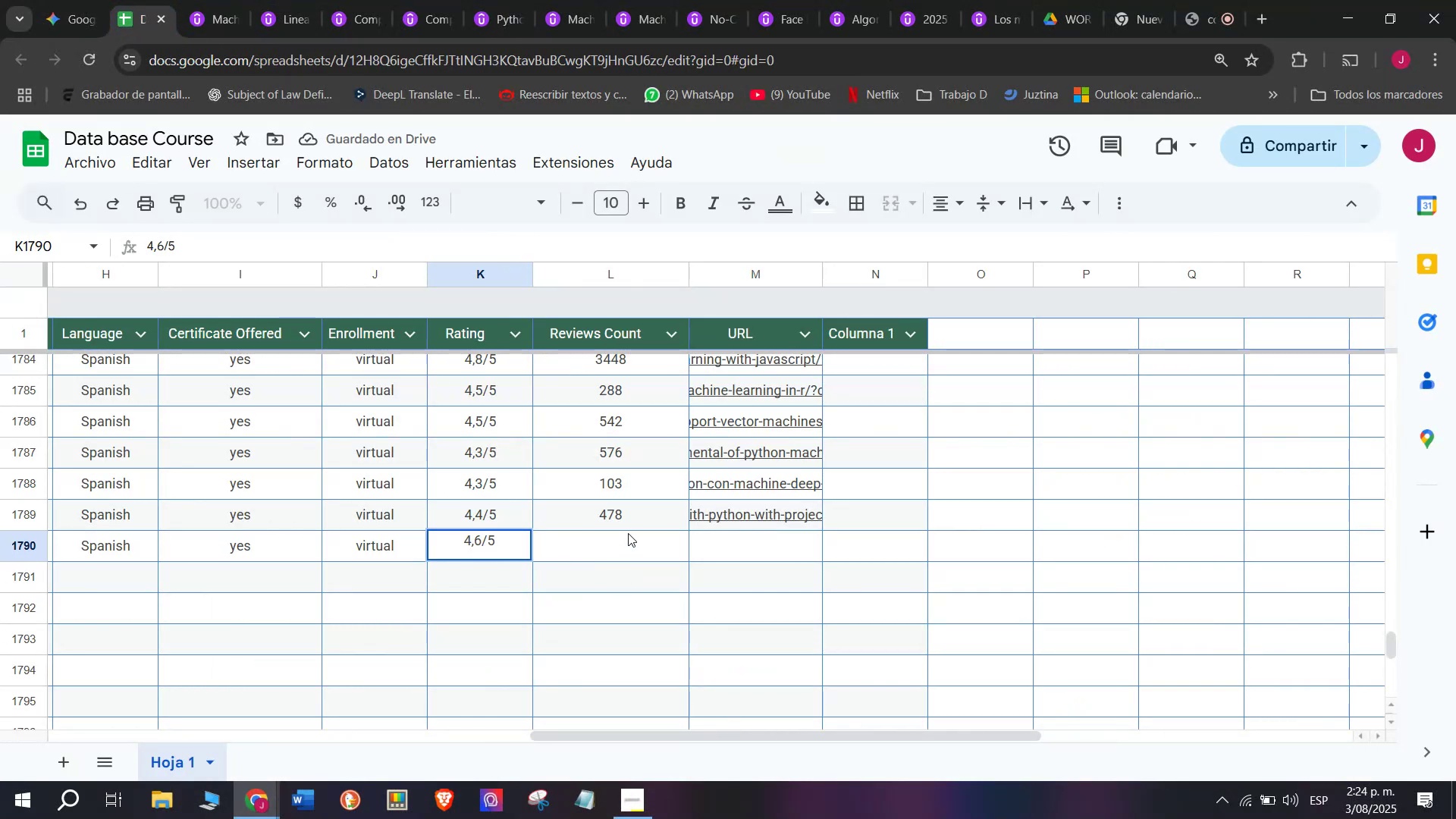 
left_click([635, 551])
 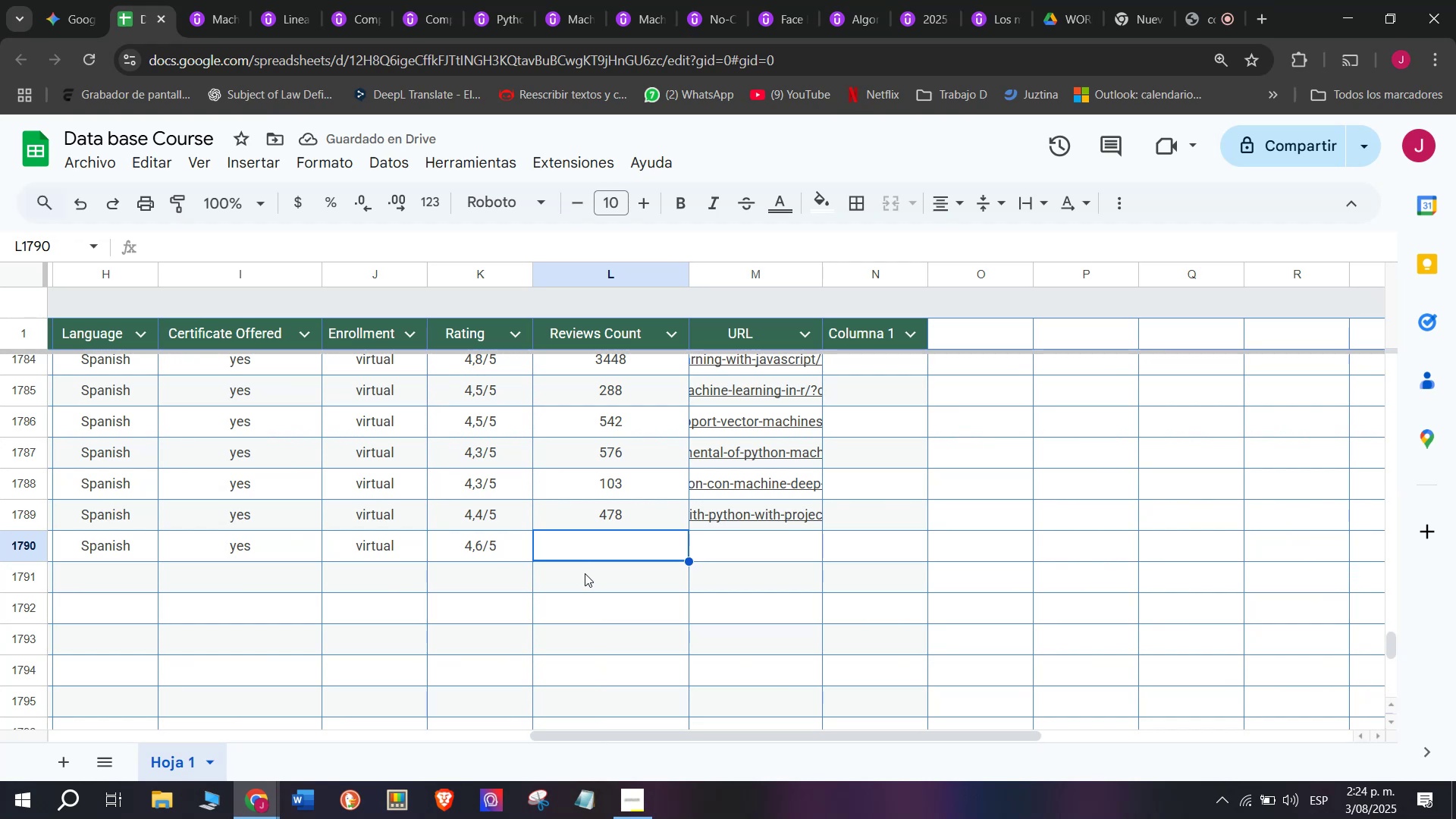 
wait(6.54)
 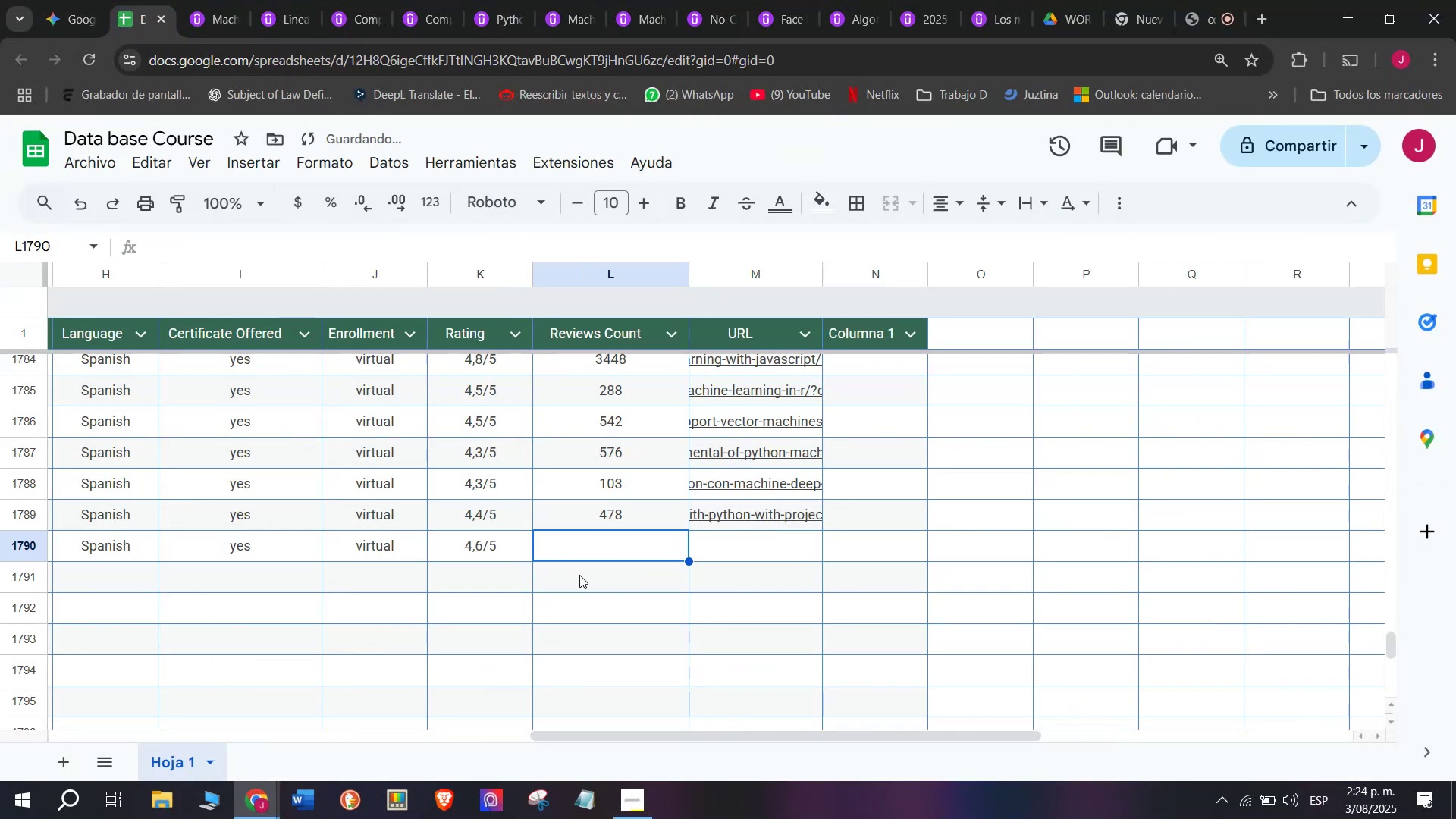 
left_click([183, 0])
 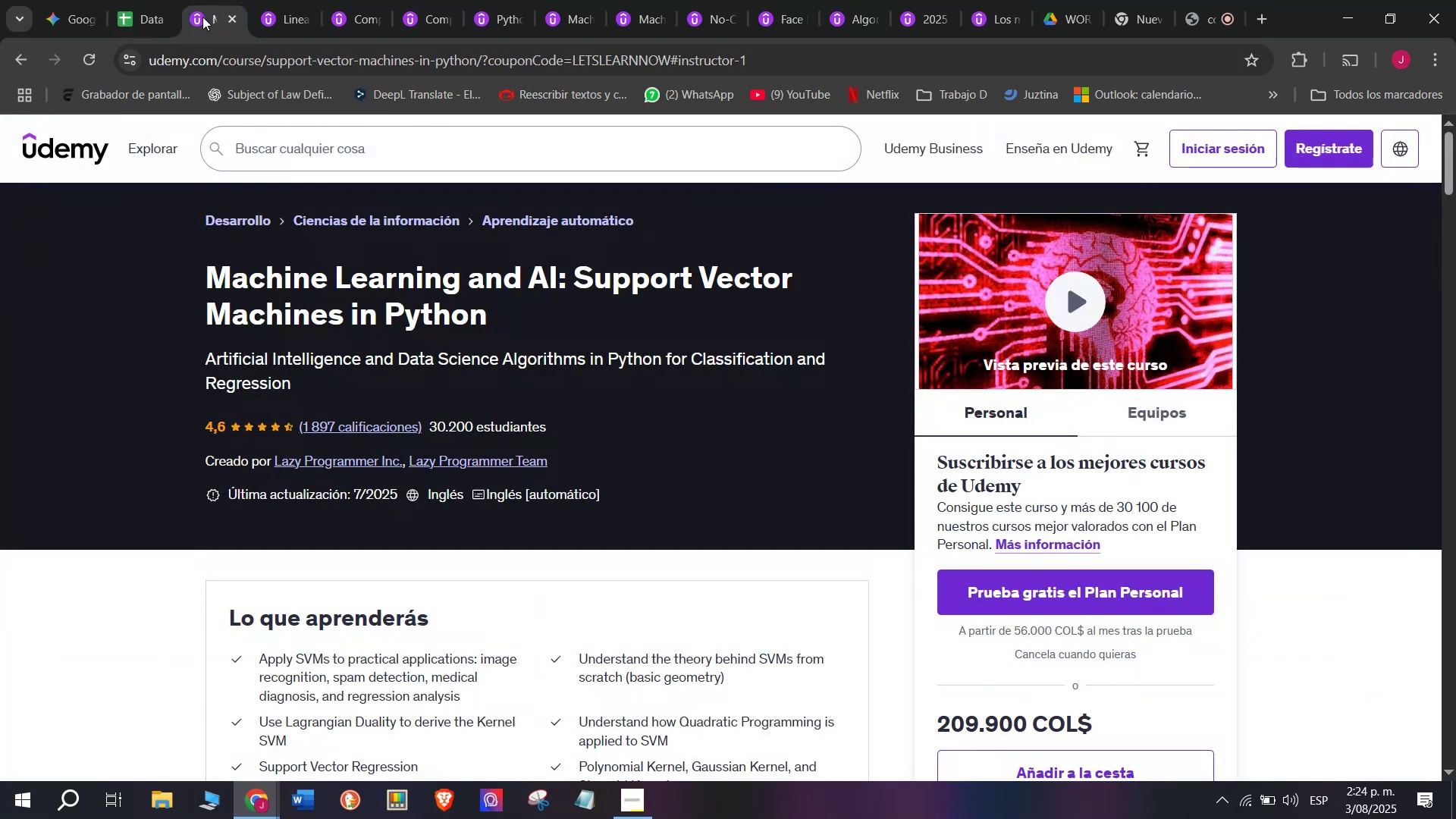 
left_click([129, 0])
 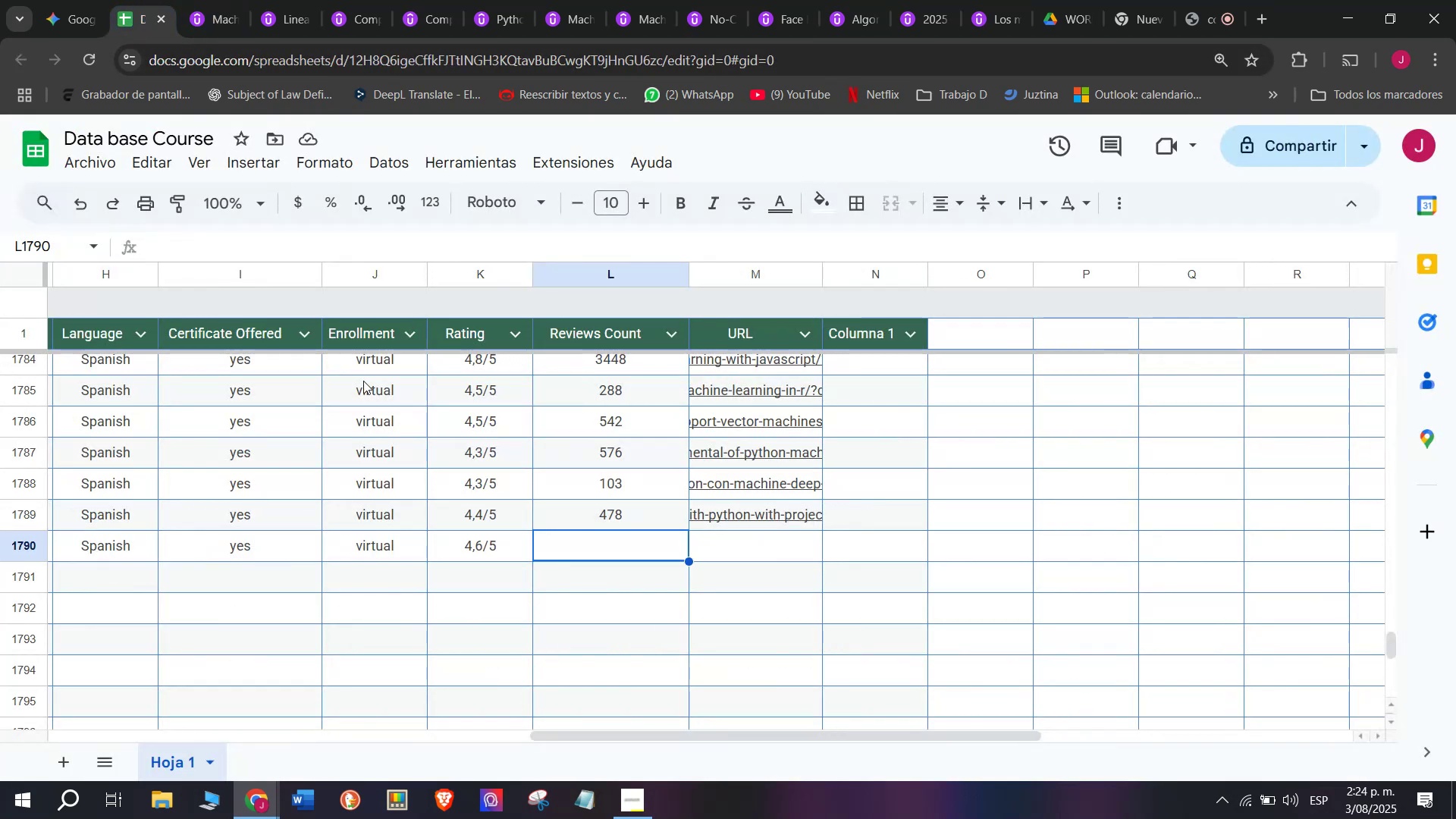 
type(1897)
 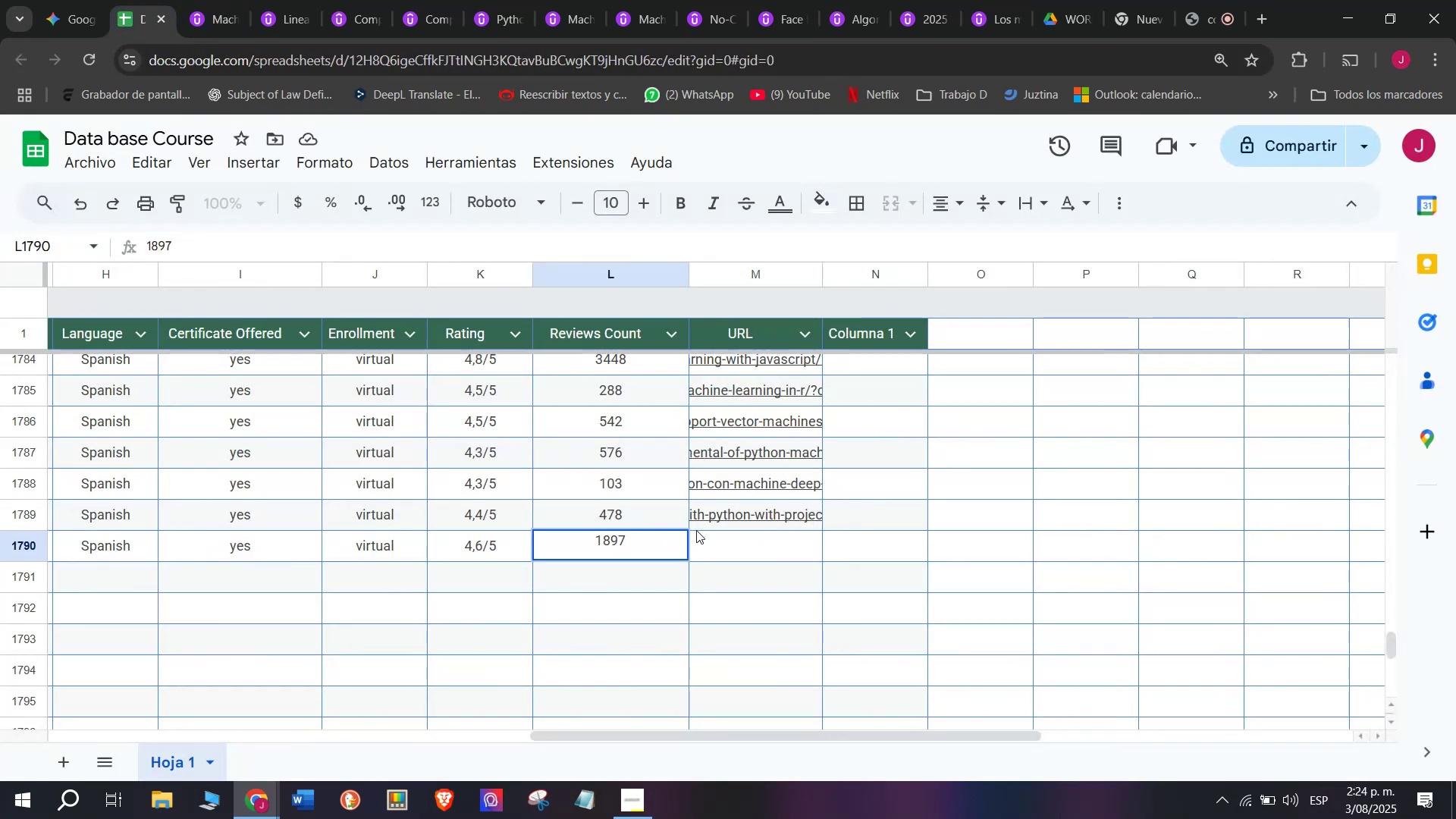 
left_click([751, 540])
 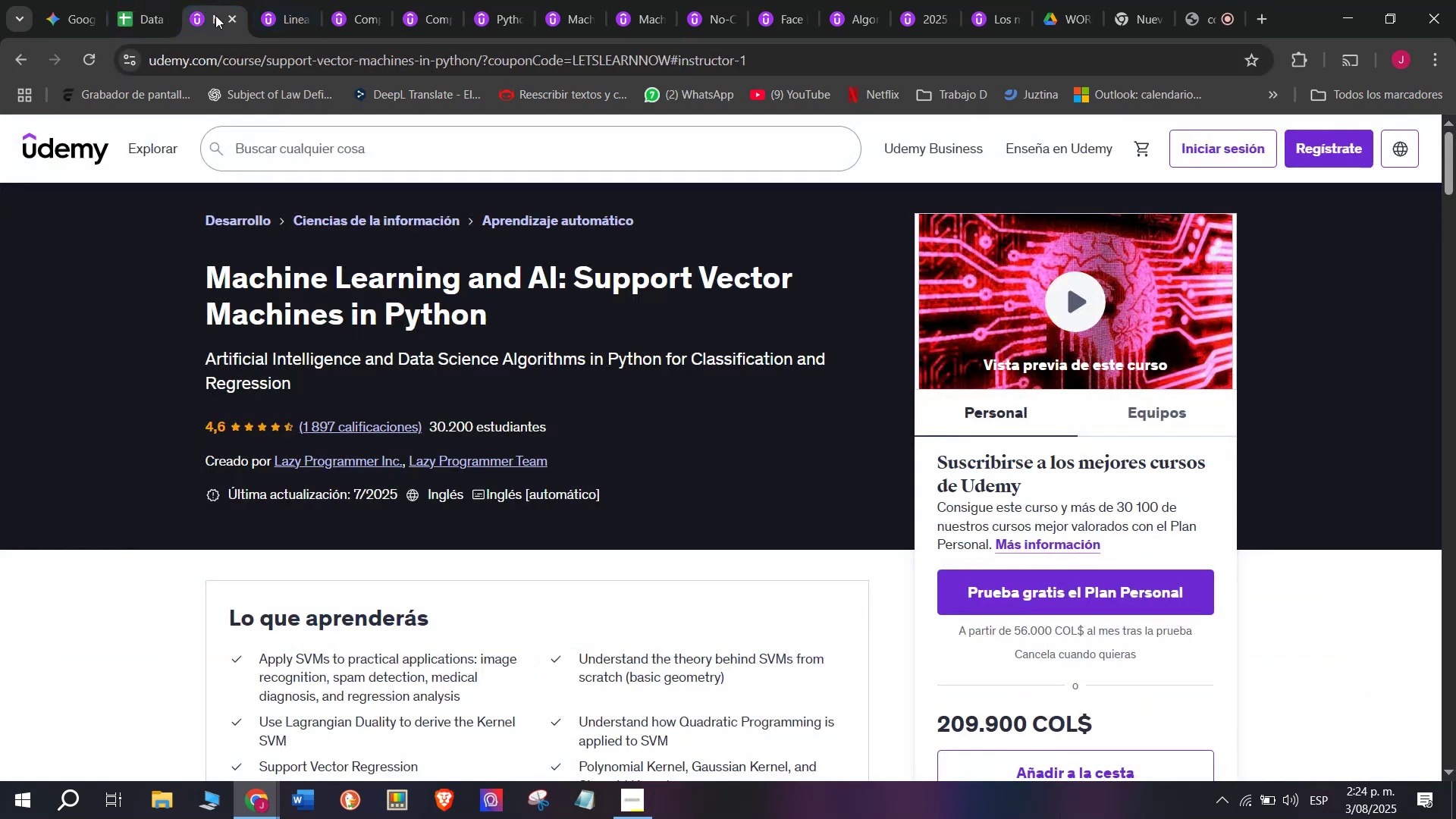 
double_click([260, 66])
 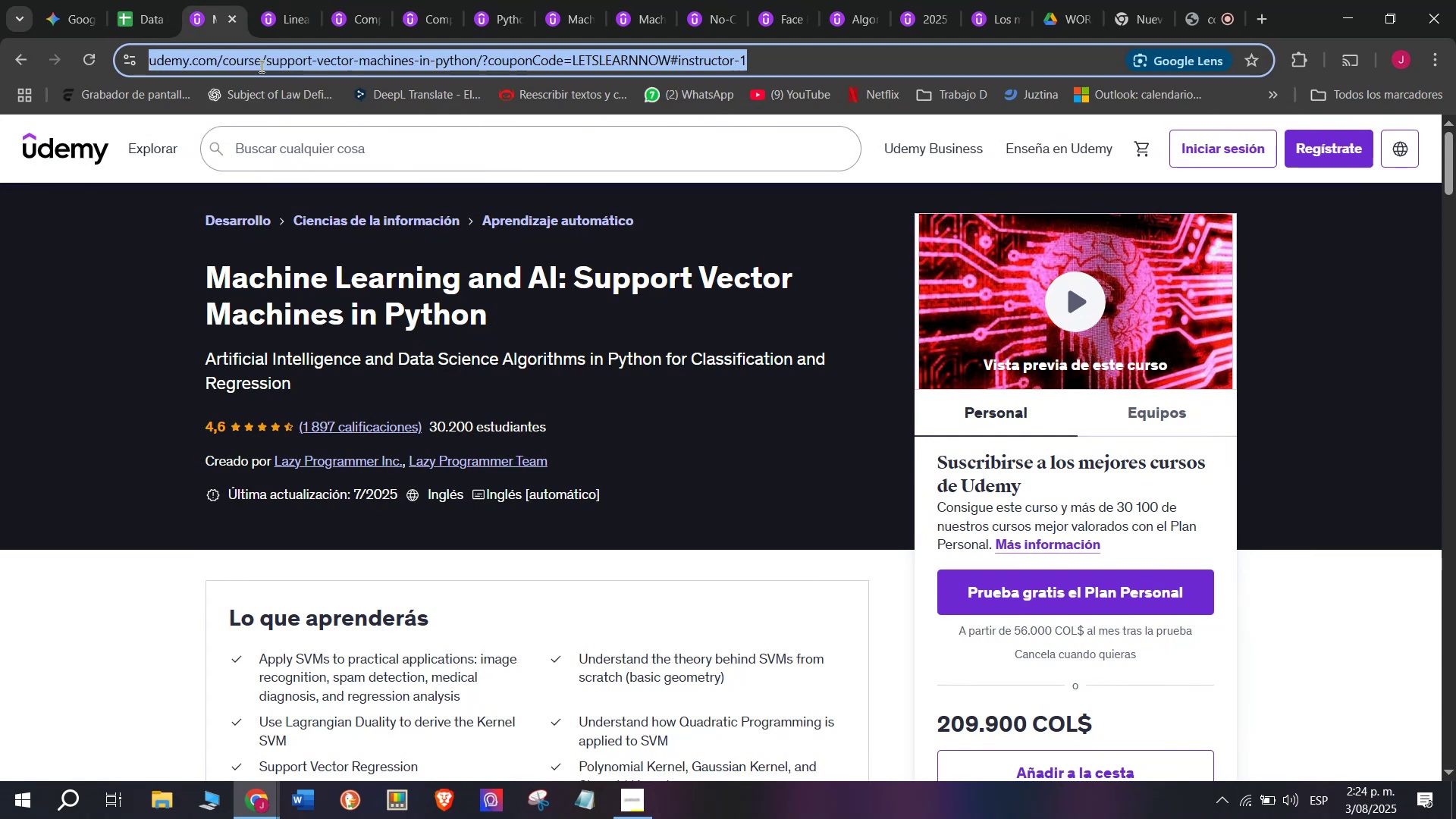 
triple_click([260, 66])
 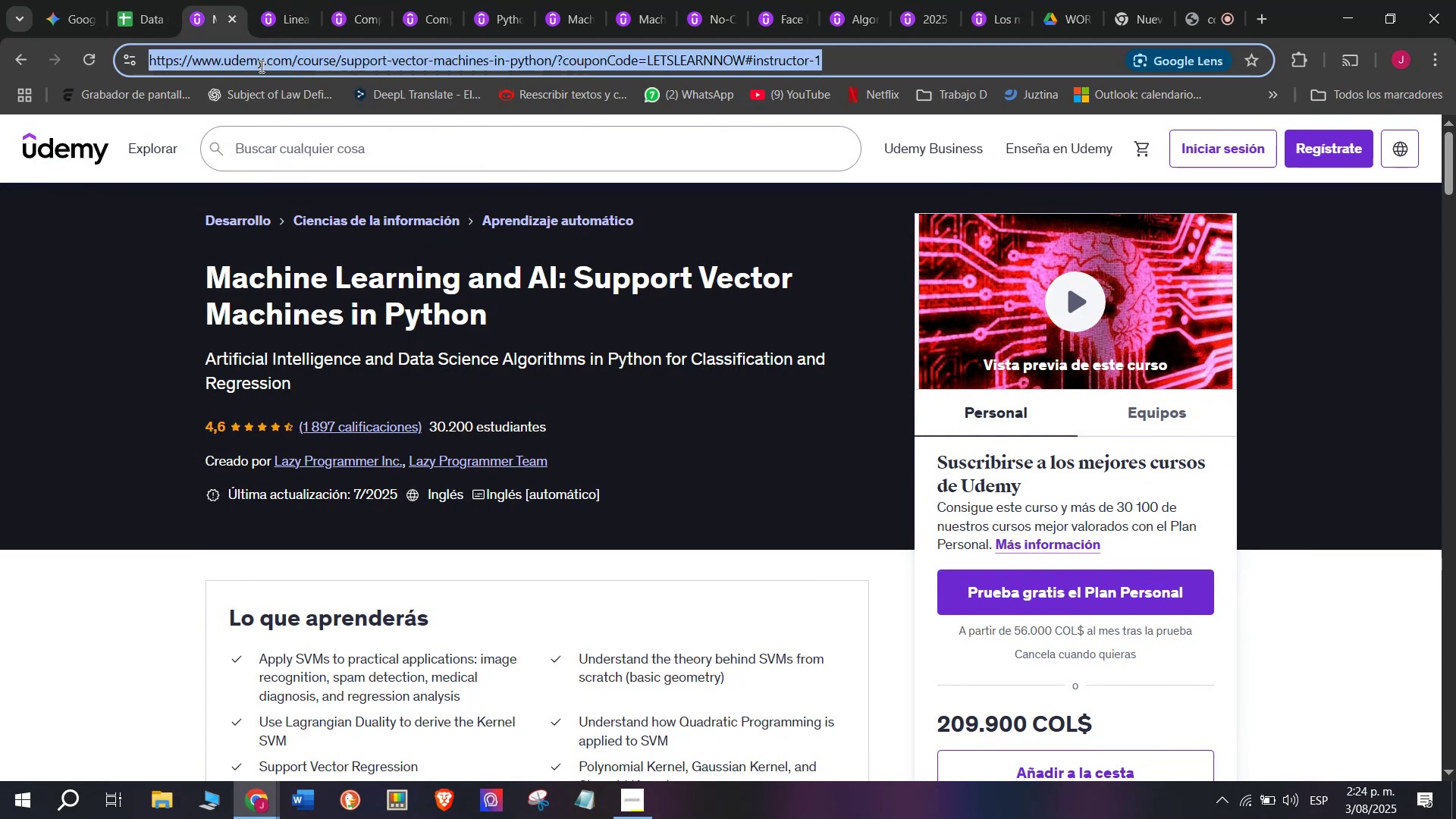 
triple_click([260, 66])
 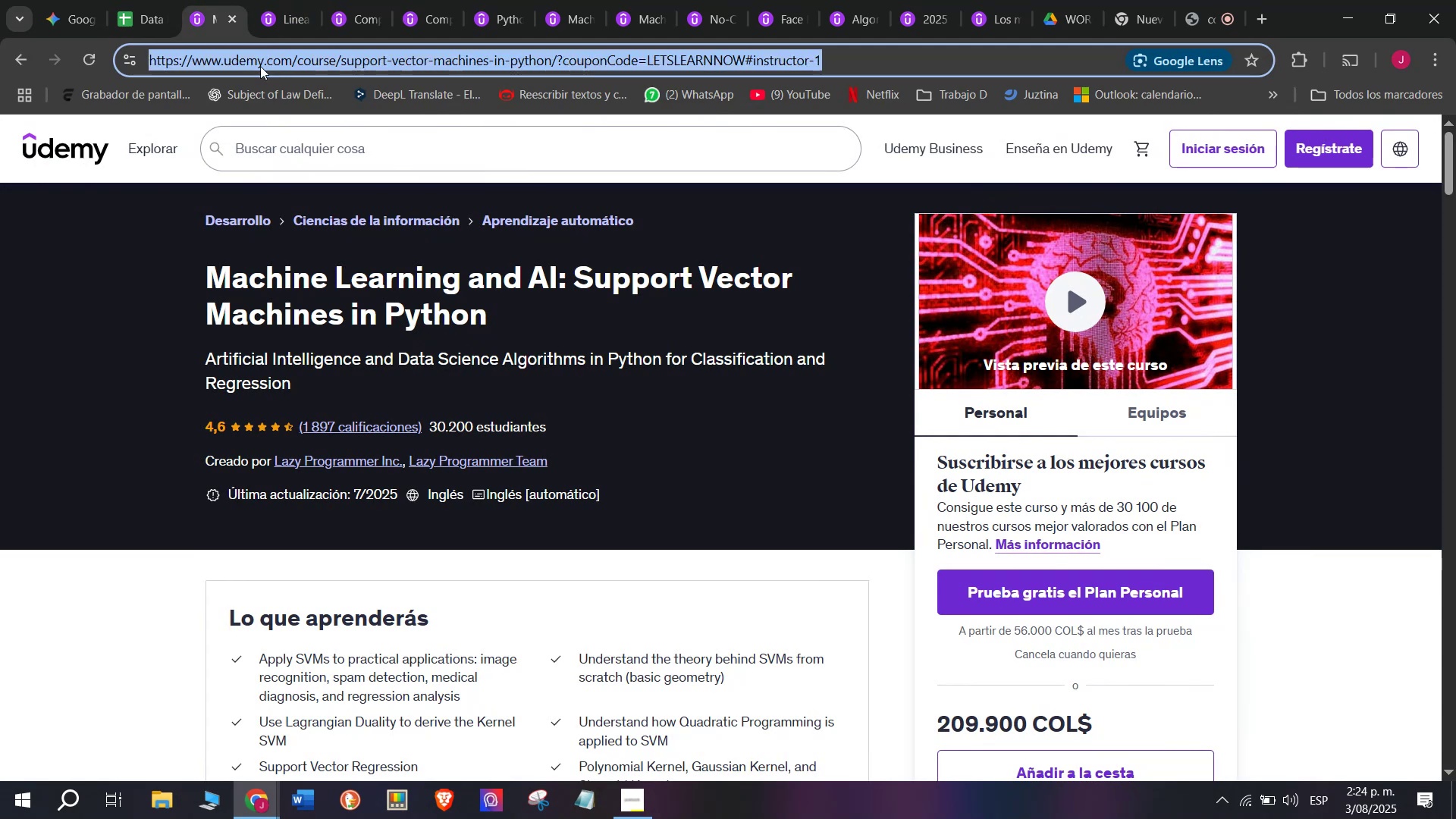 
key(Break)
 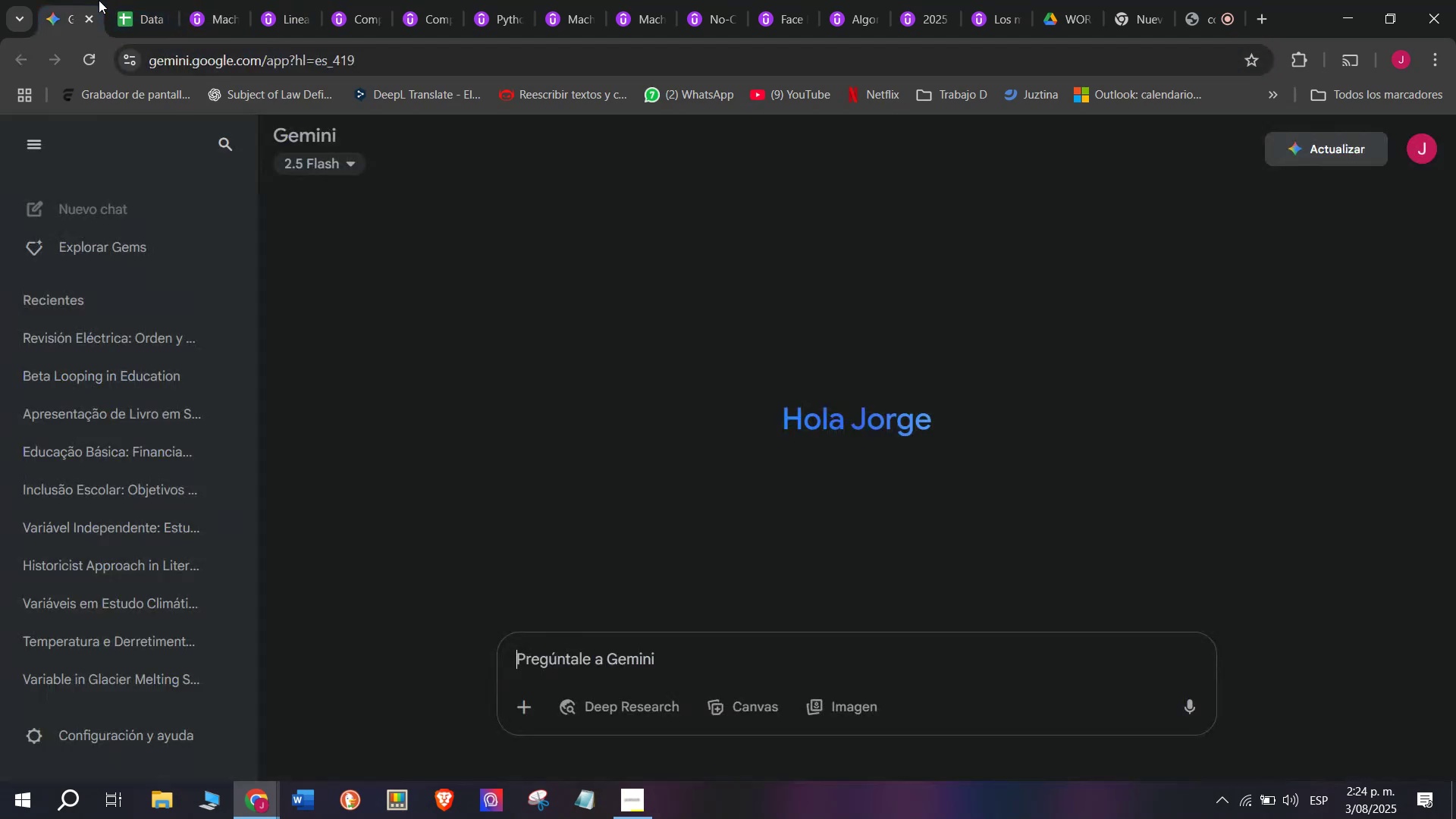 
key(Control+ControlLeft)
 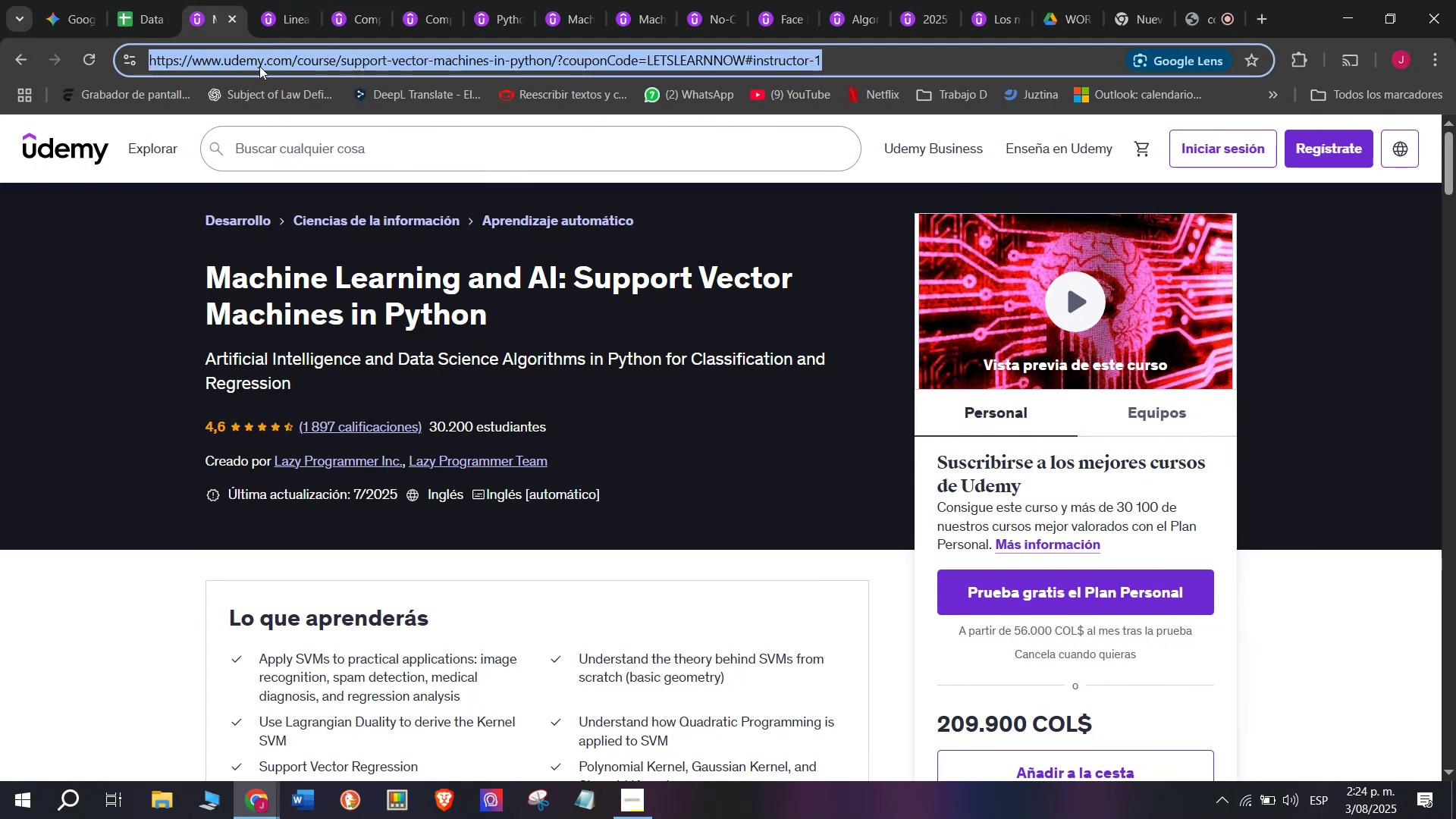 
key(Control+C)
 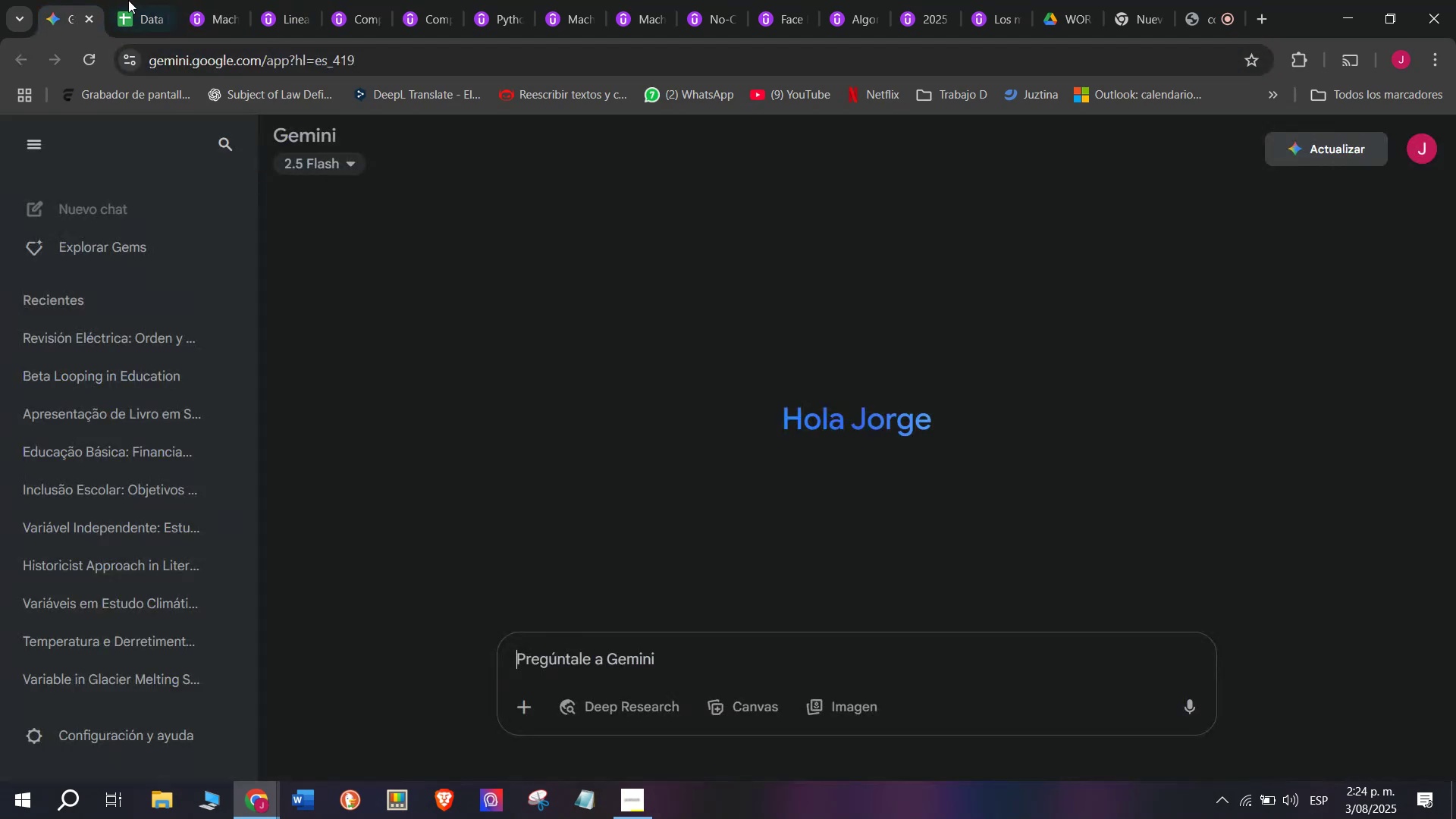 
double_click([145, 0])
 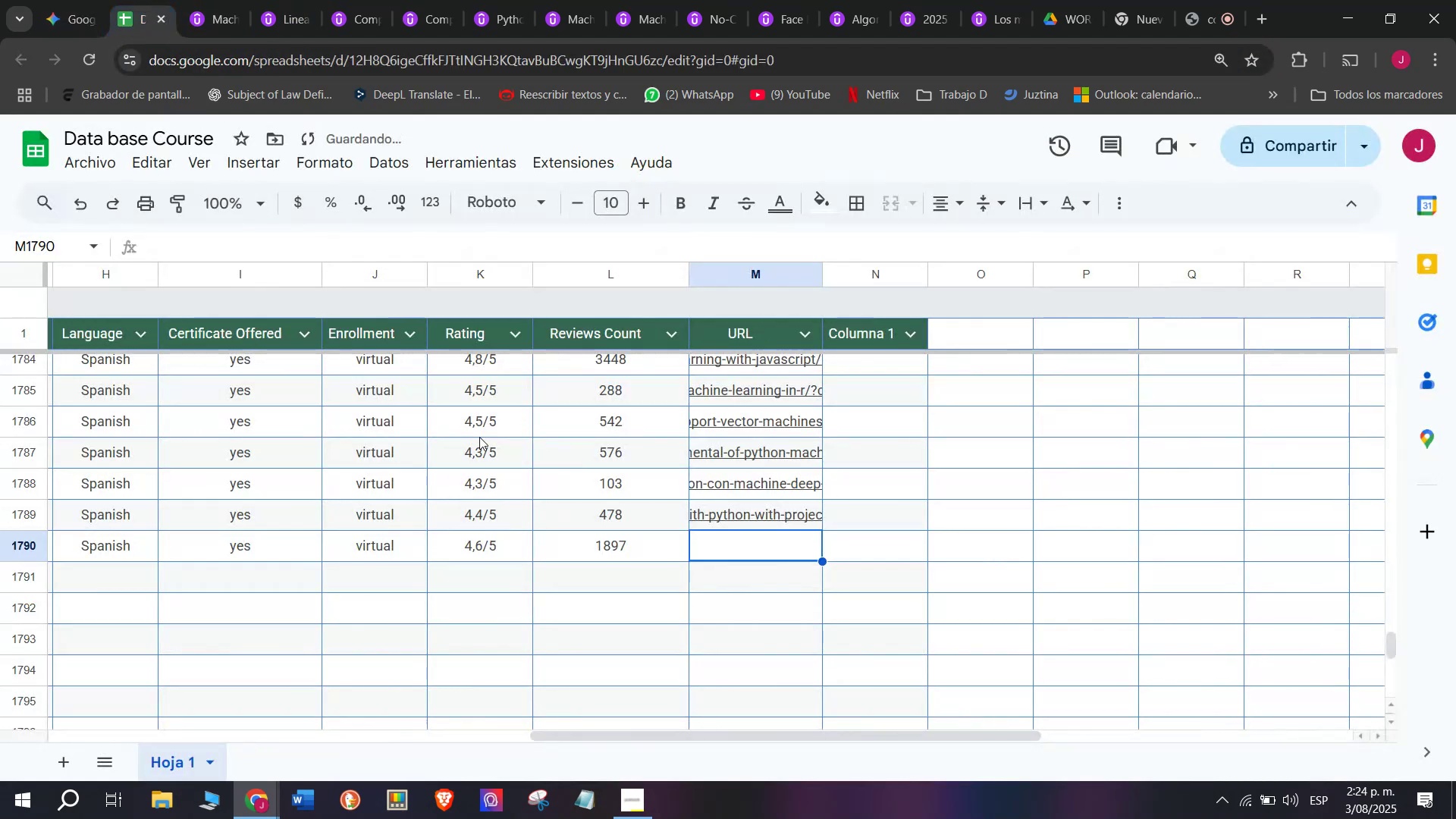 
key(Control+ControlLeft)
 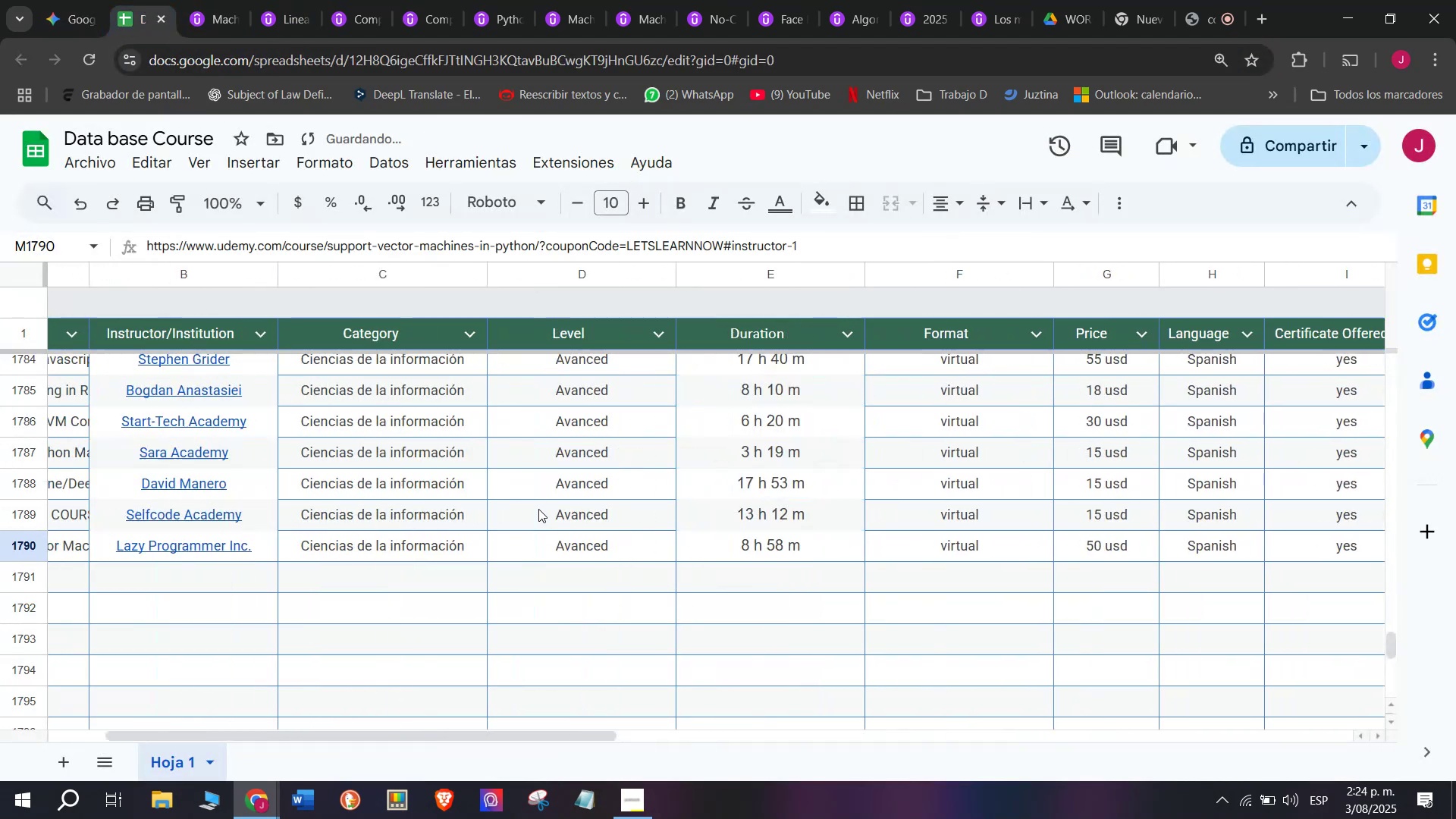 
key(Z)
 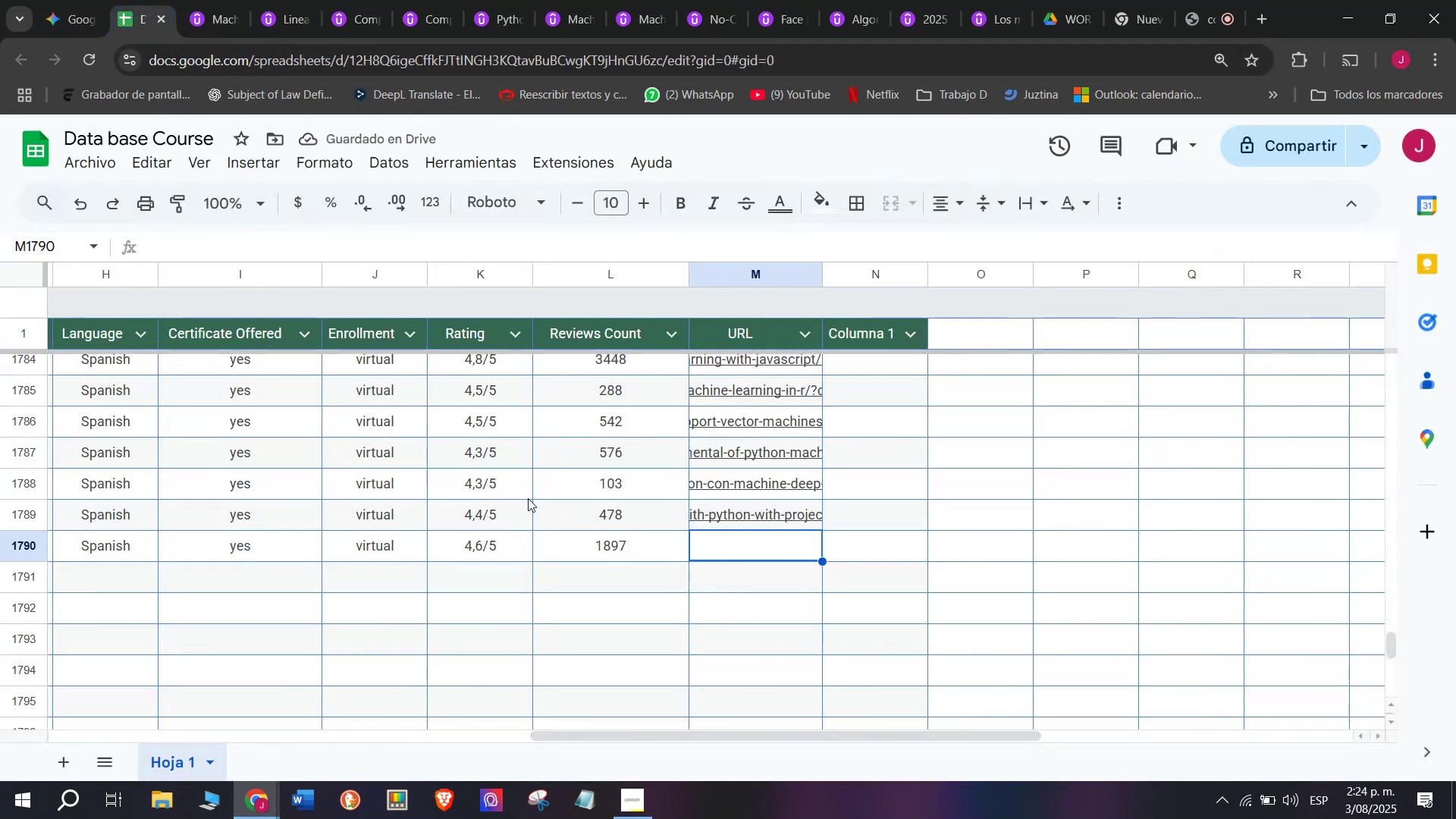 
key(Control+V)
 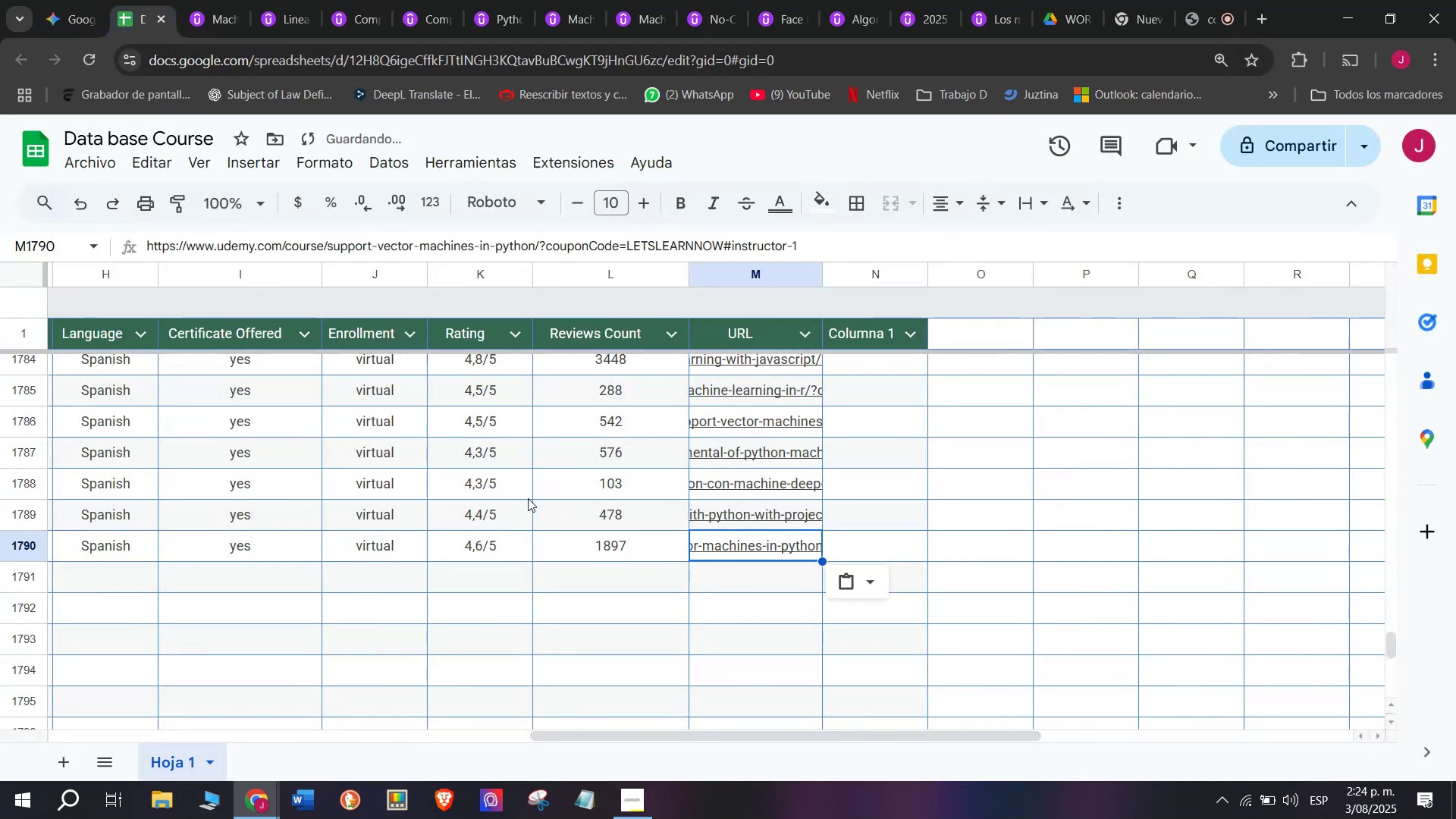 
scroll: coordinate [227, 196], scroll_direction: up, amount: 7.0
 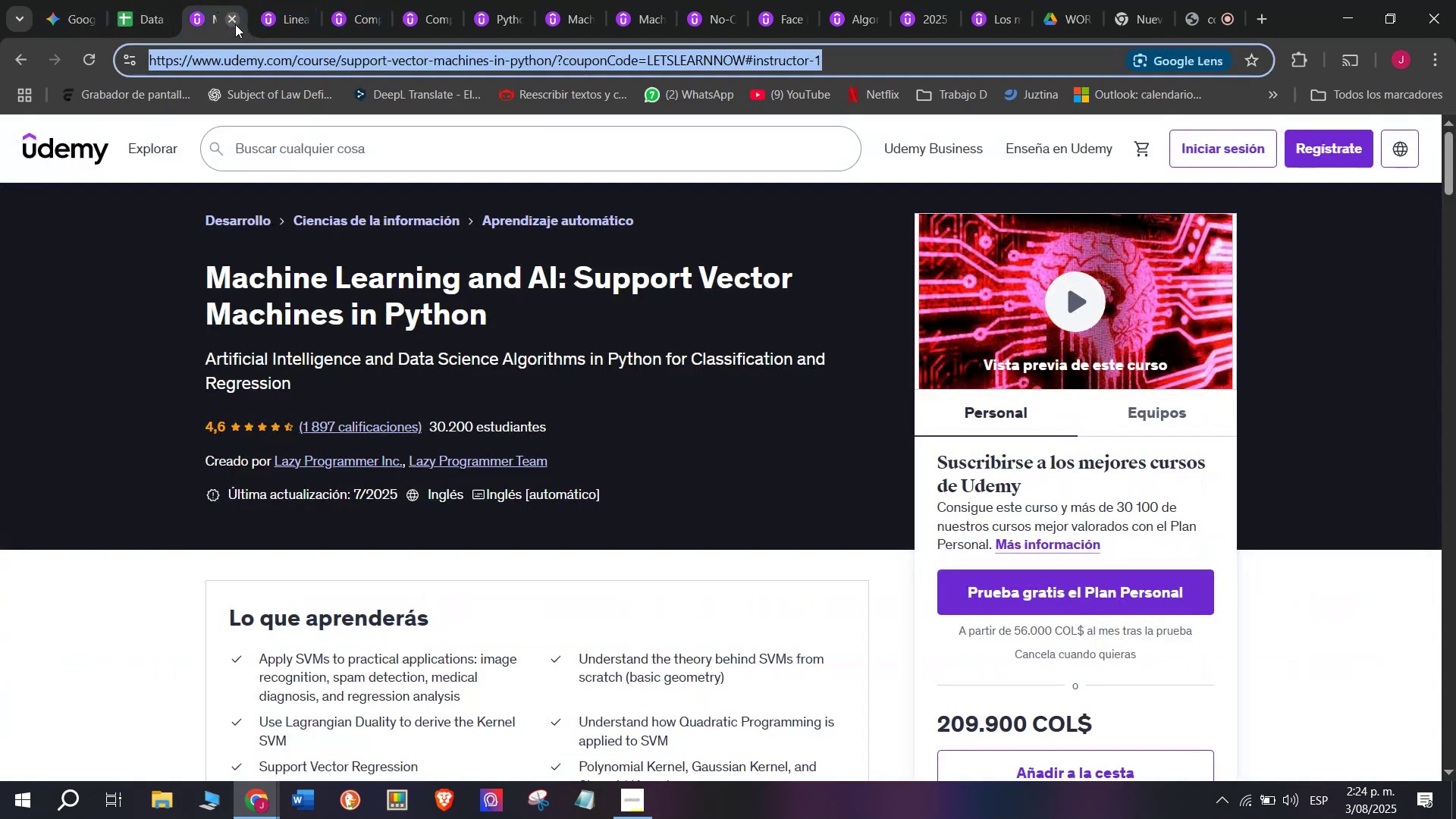 
double_click([243, 29])
 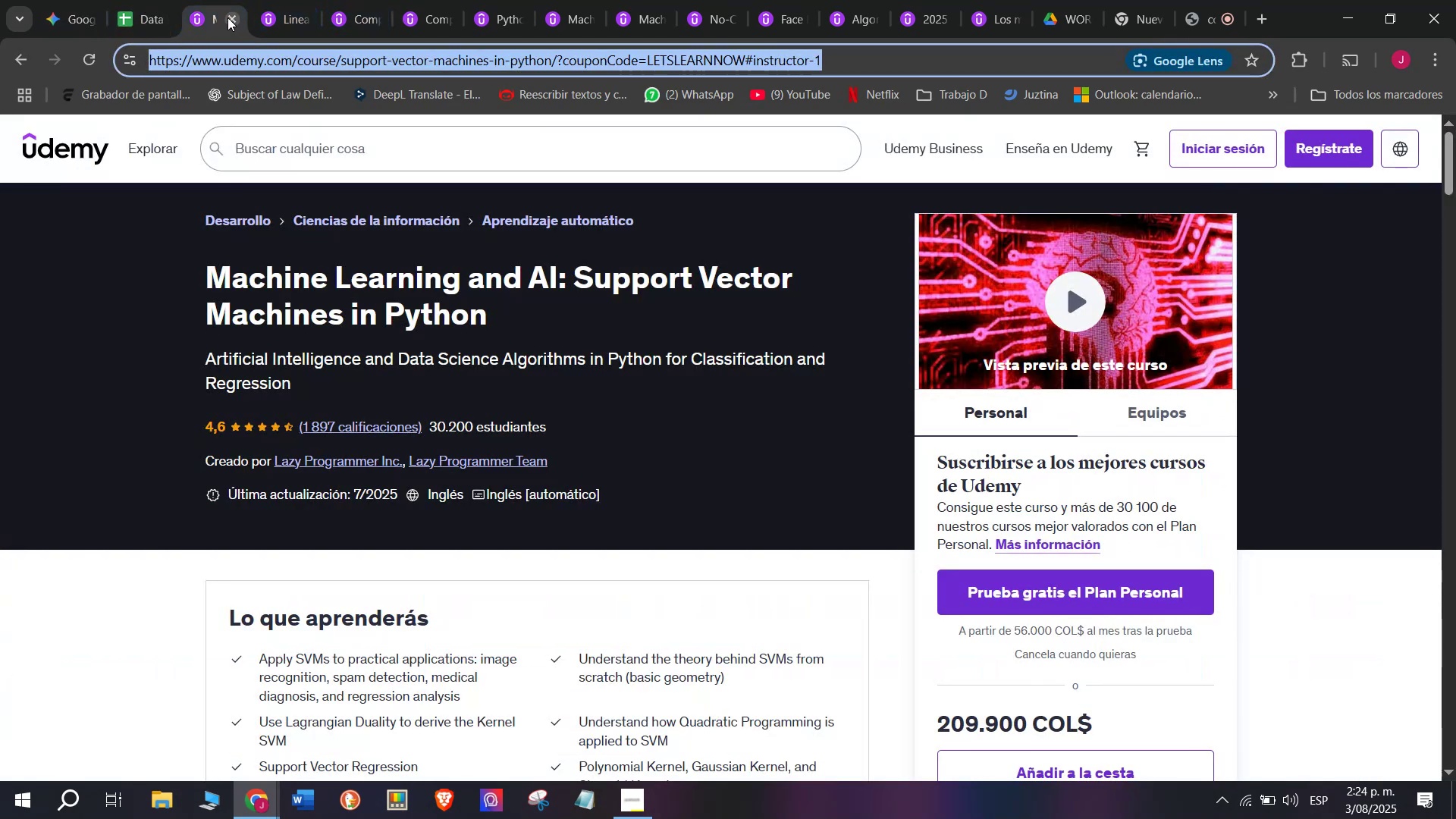 
triple_click([228, 17])
 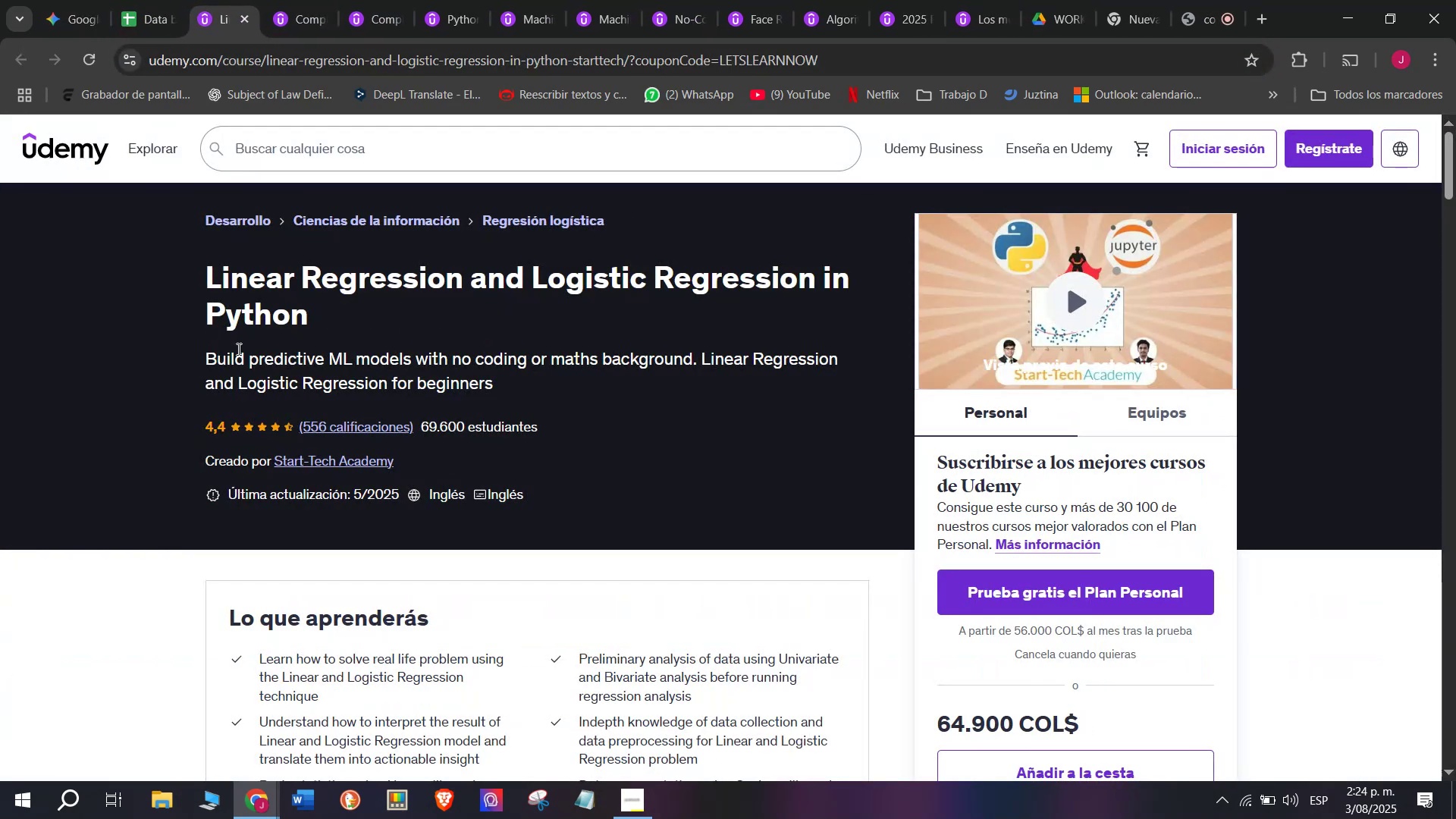 
left_click_drag(start_coordinate=[183, 257], to_coordinate=[395, 311])
 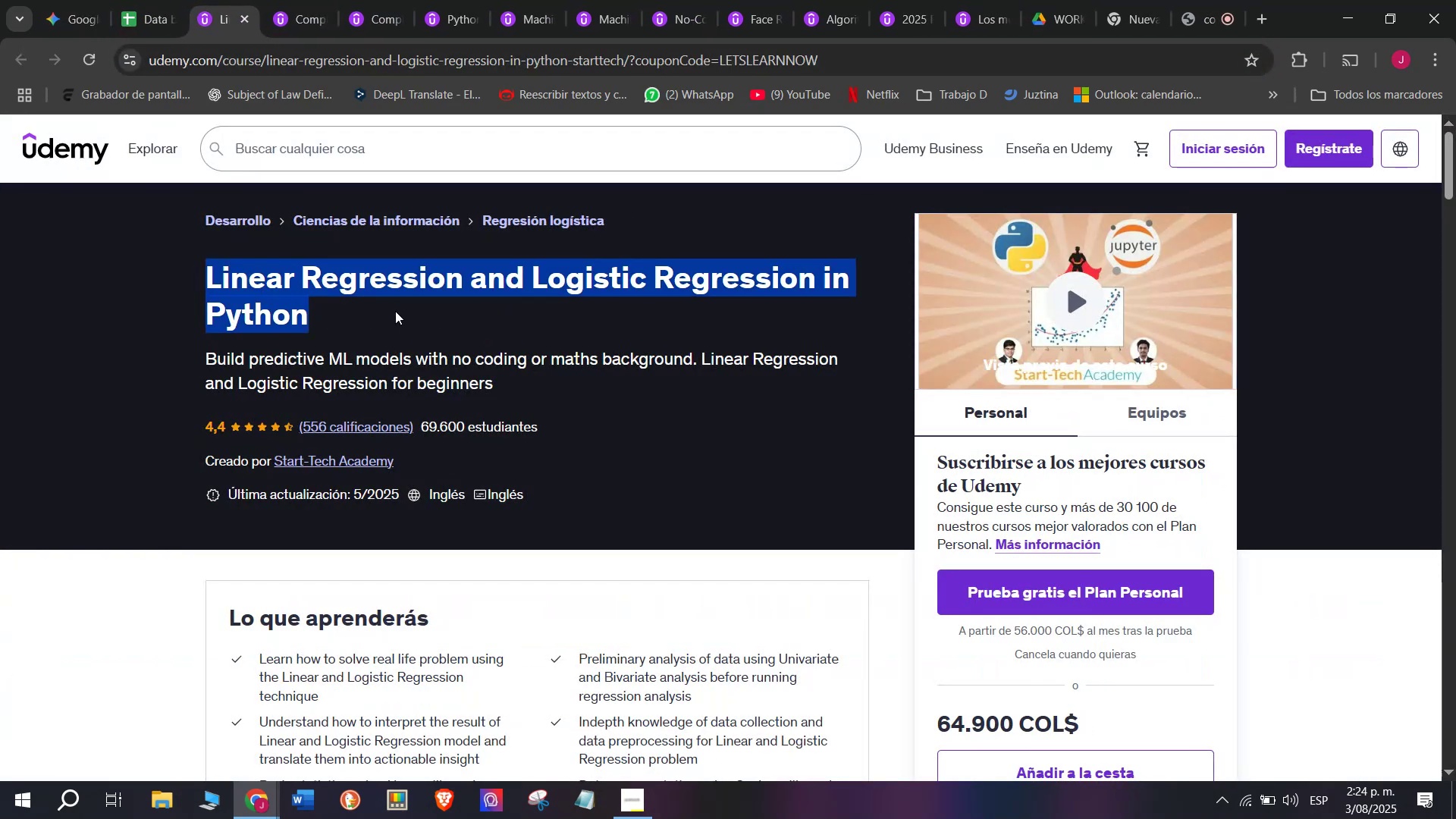 
key(Control+C)
 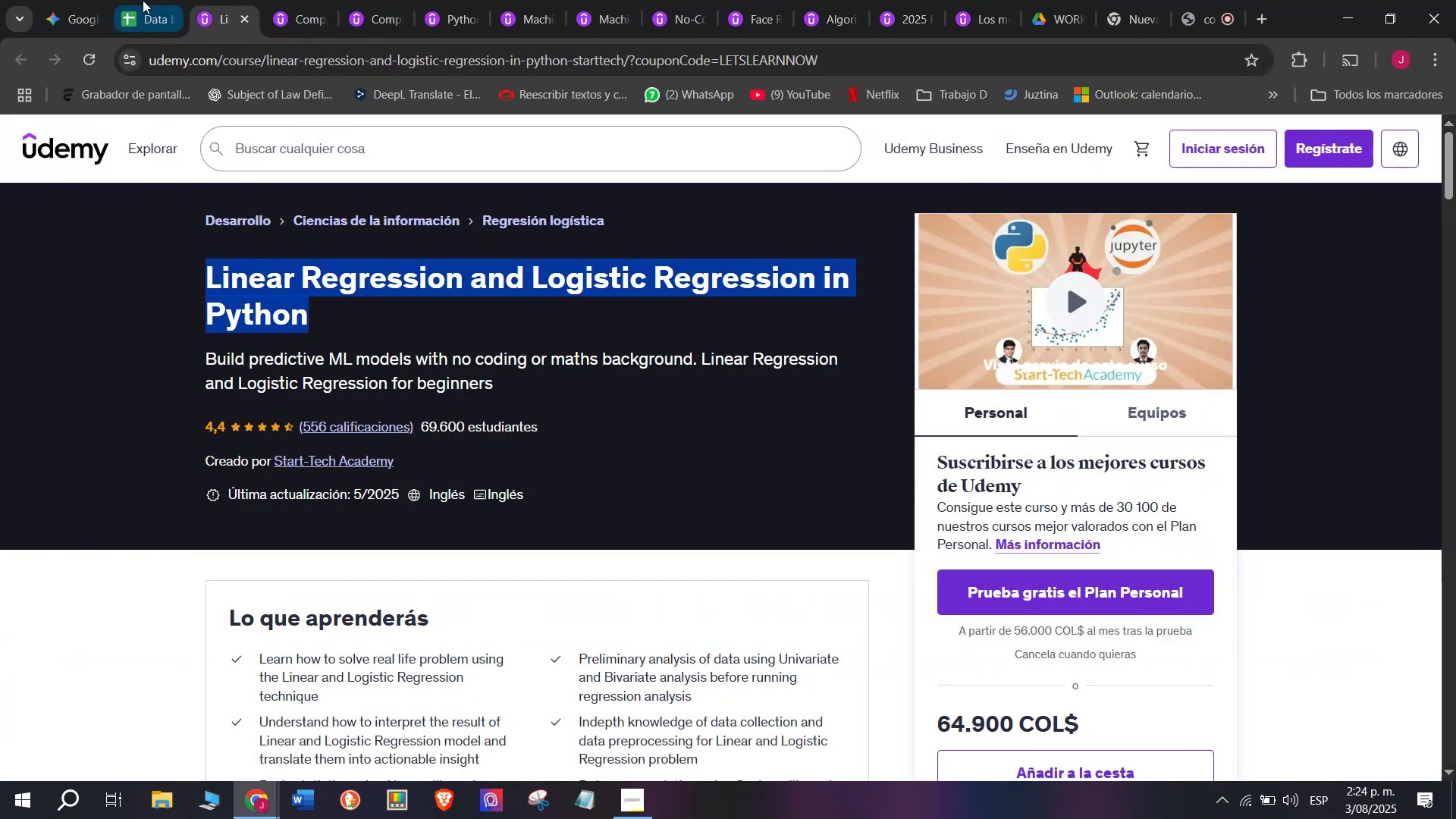 
key(Break)
 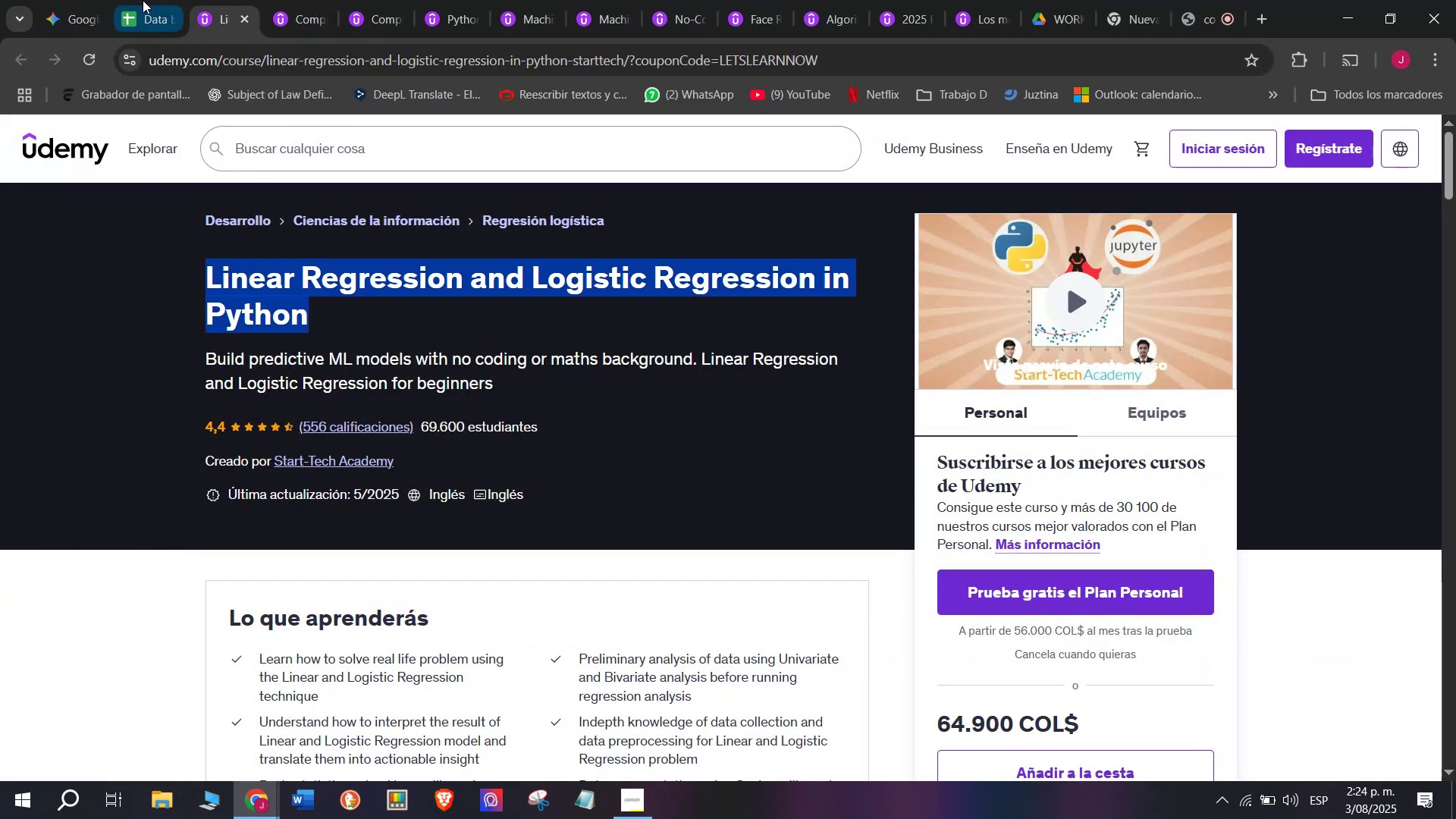 
key(Control+ControlLeft)
 